 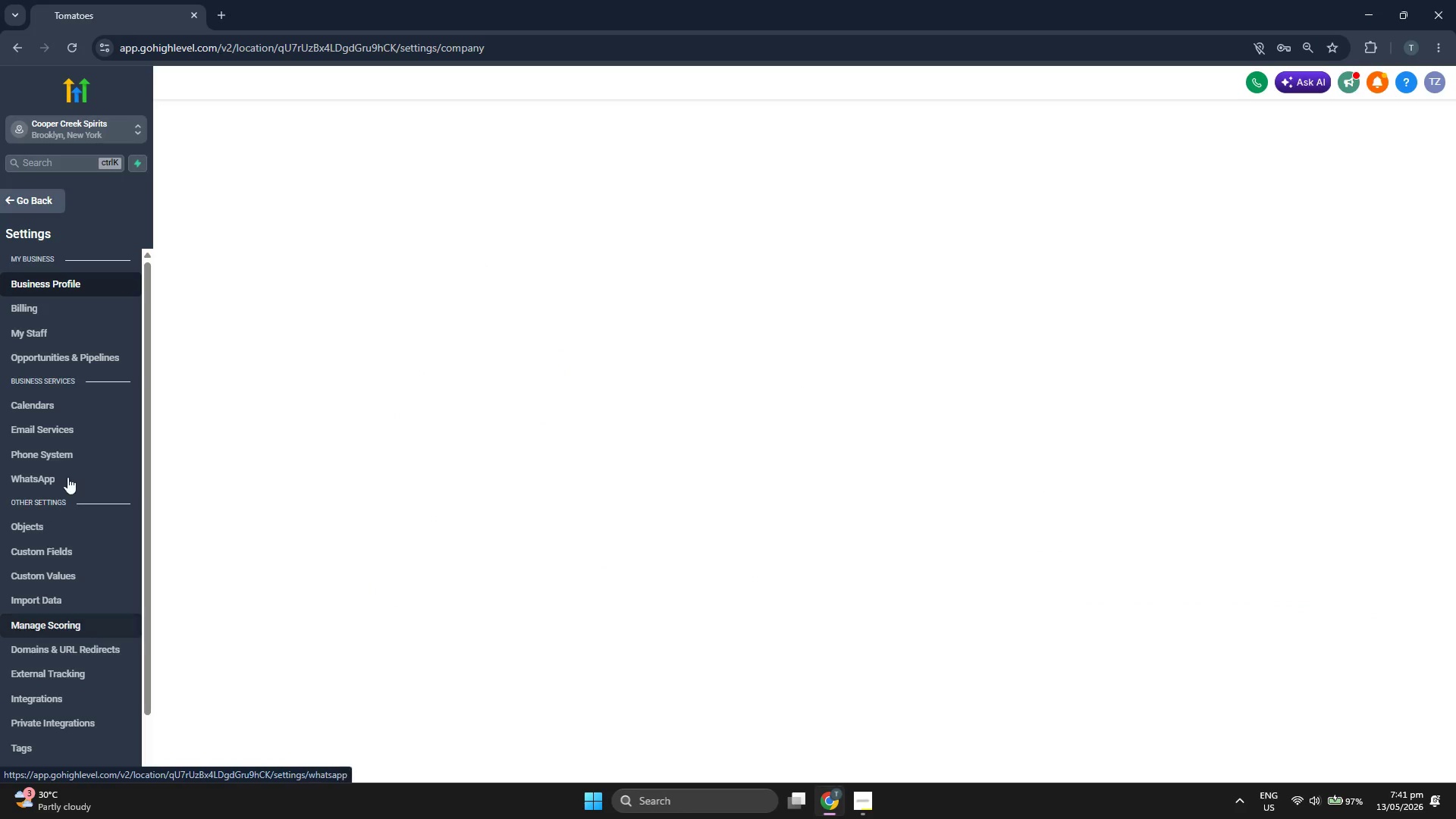 
left_click([80, 329])
 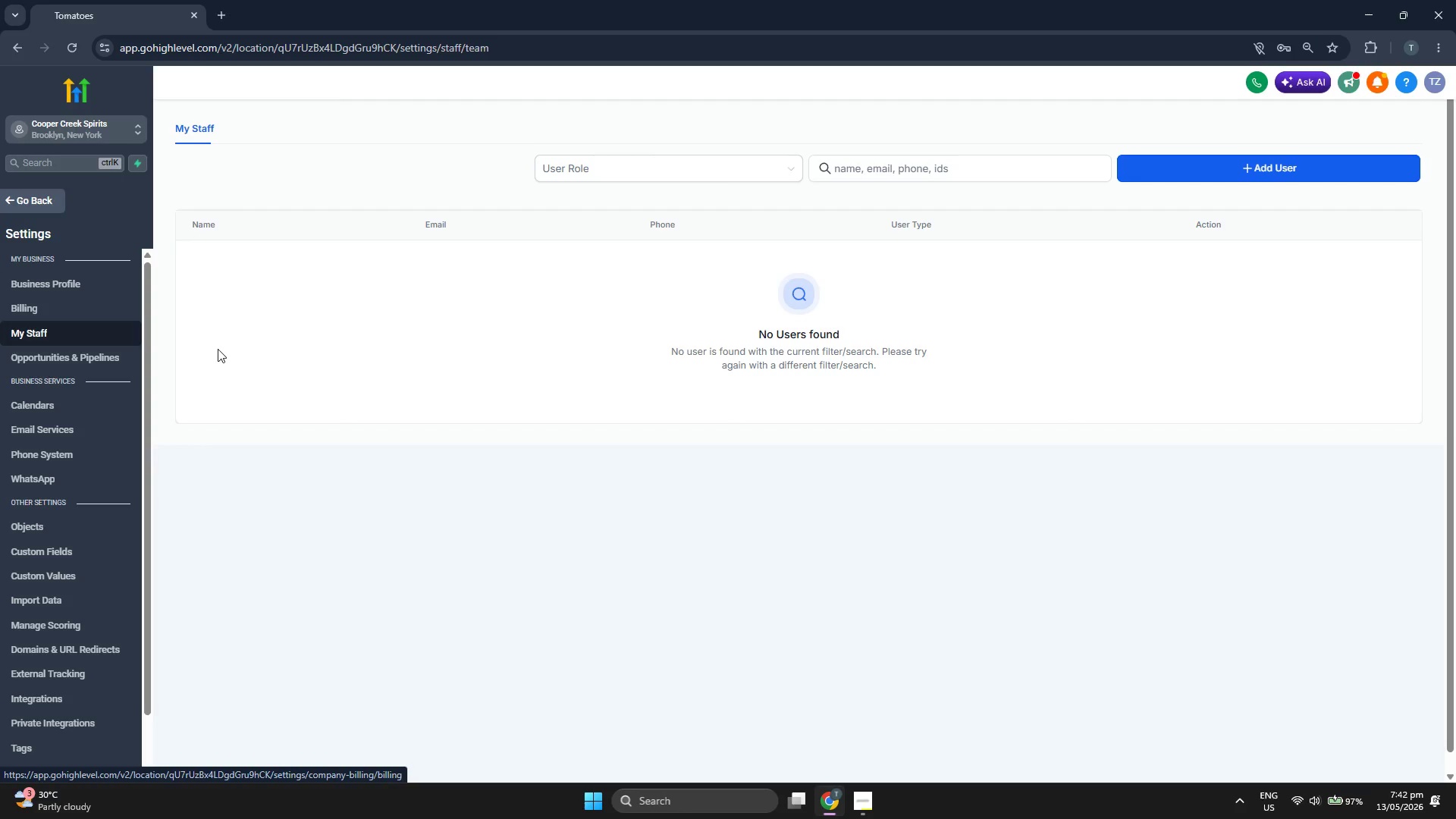 
wait(5.89)
 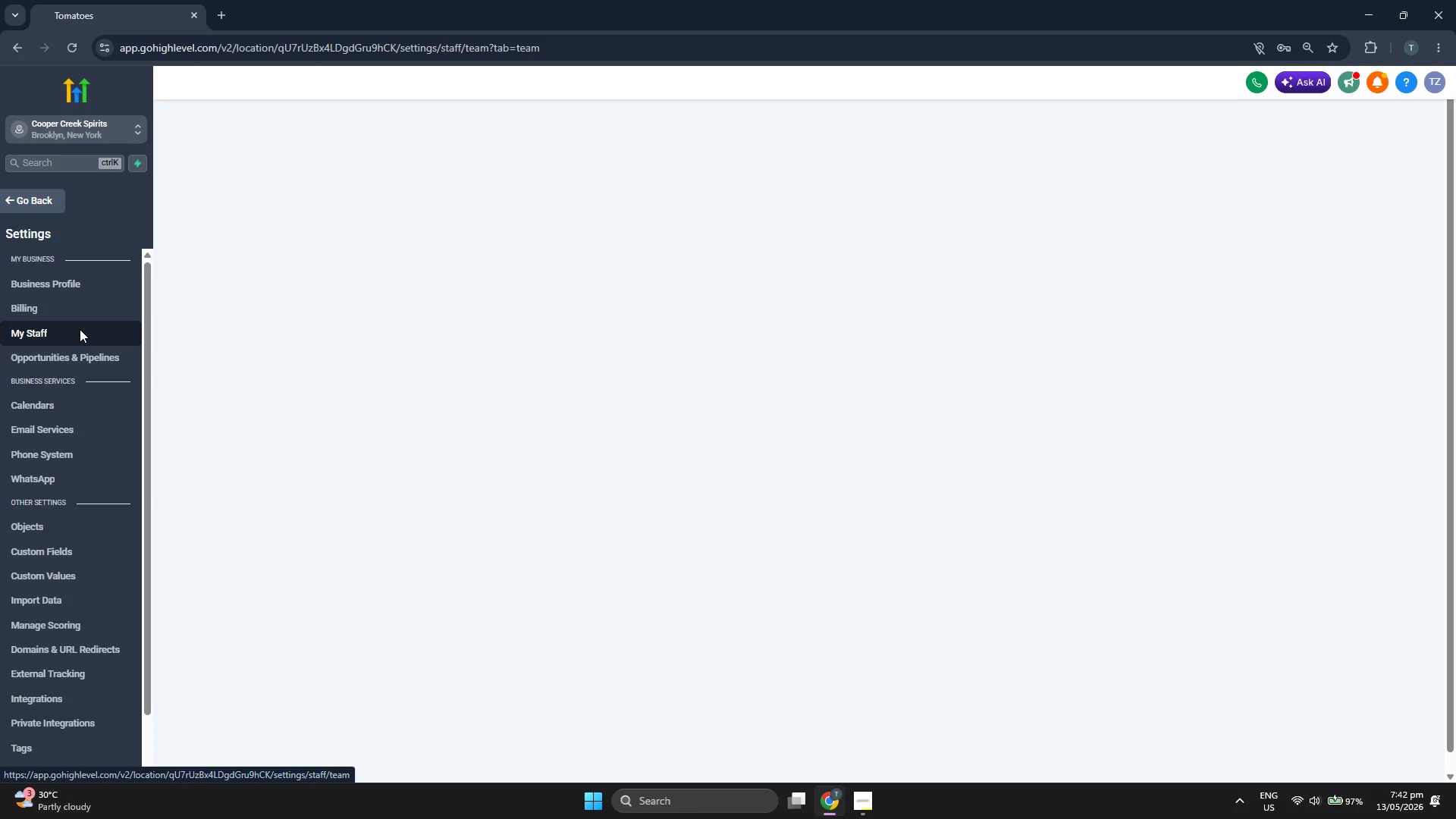 
left_click([1199, 158])
 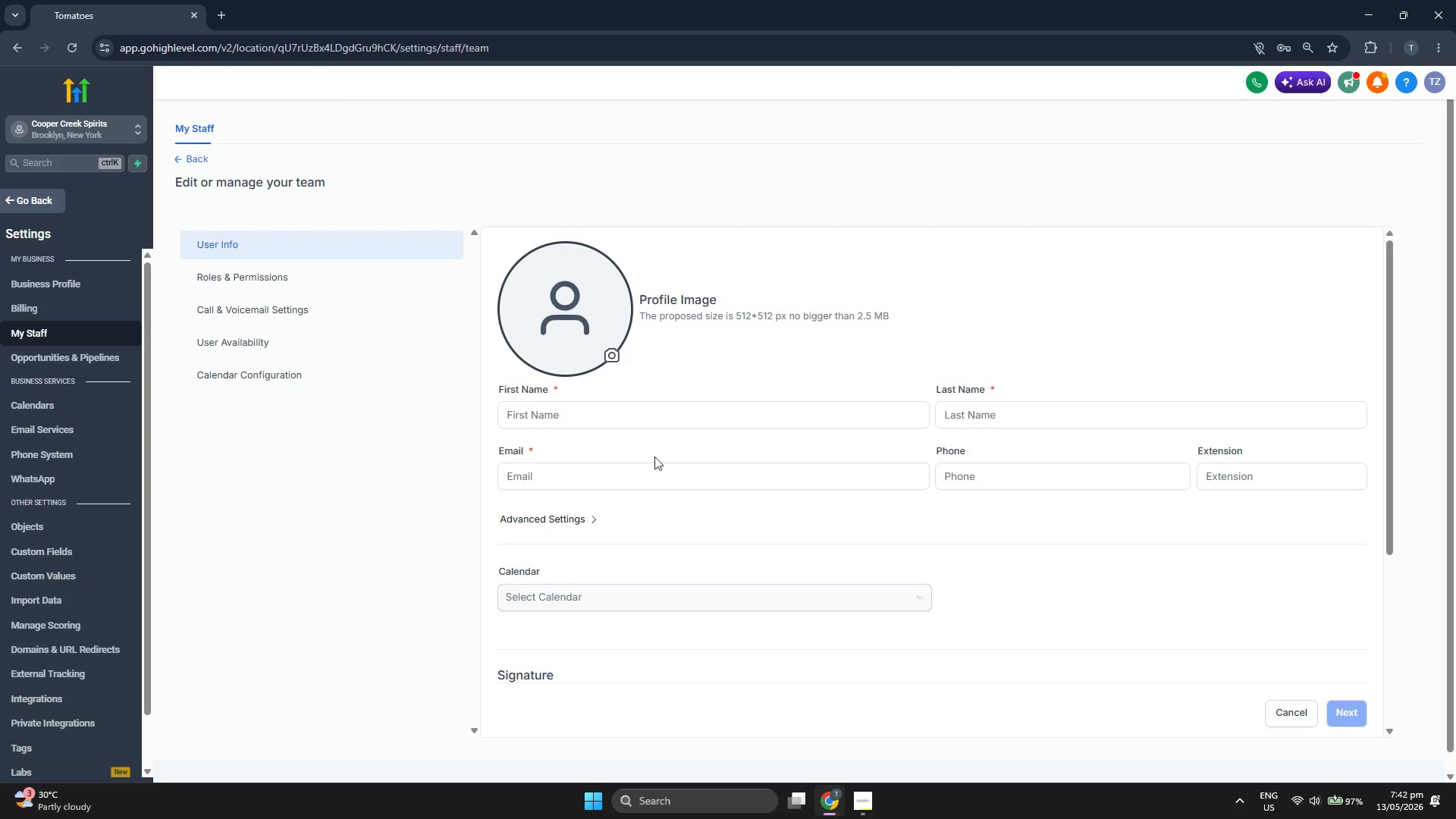 
left_click([652, 419])
 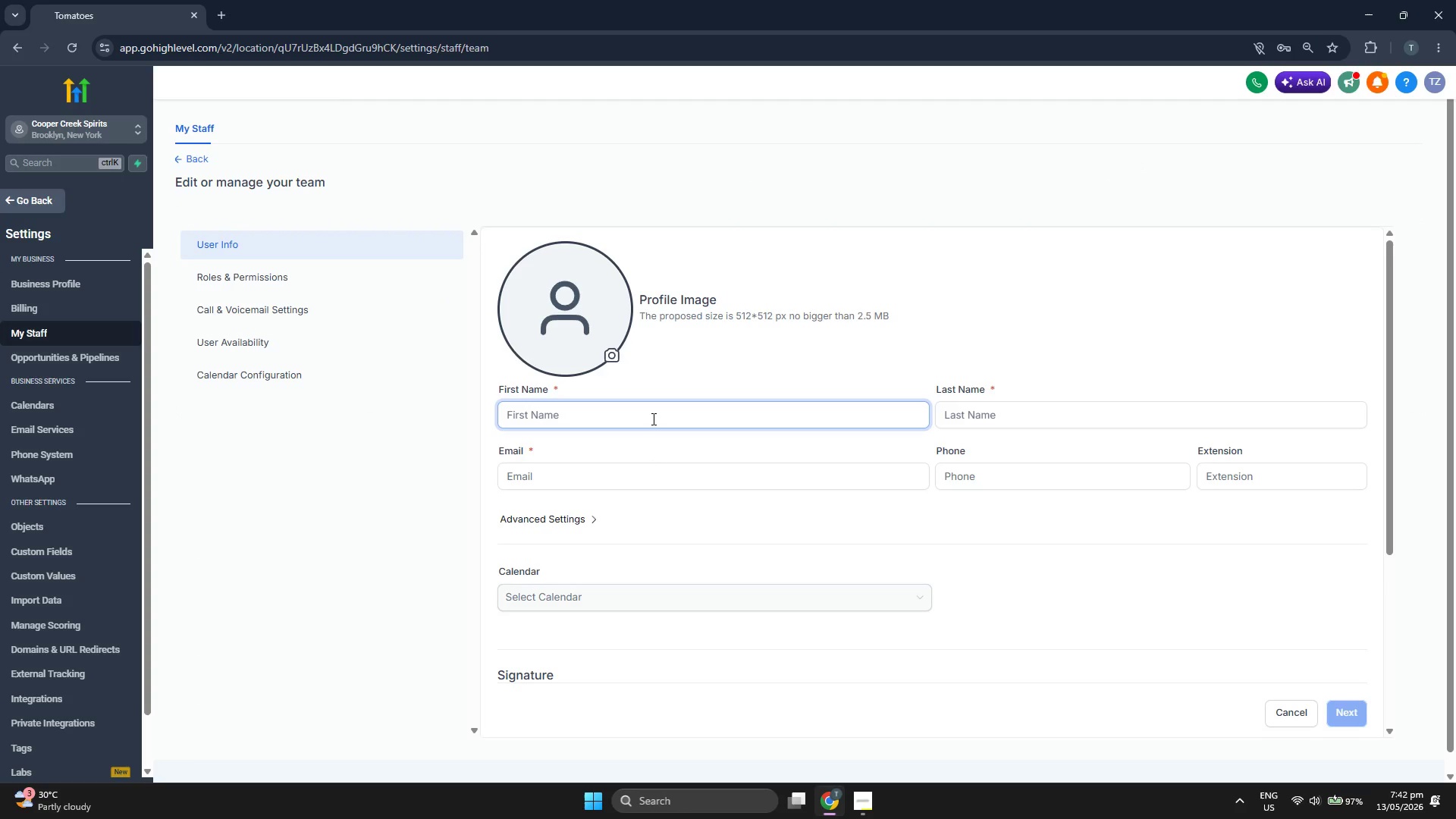 
type(Sales)
key(Tab)
type(Manager)
 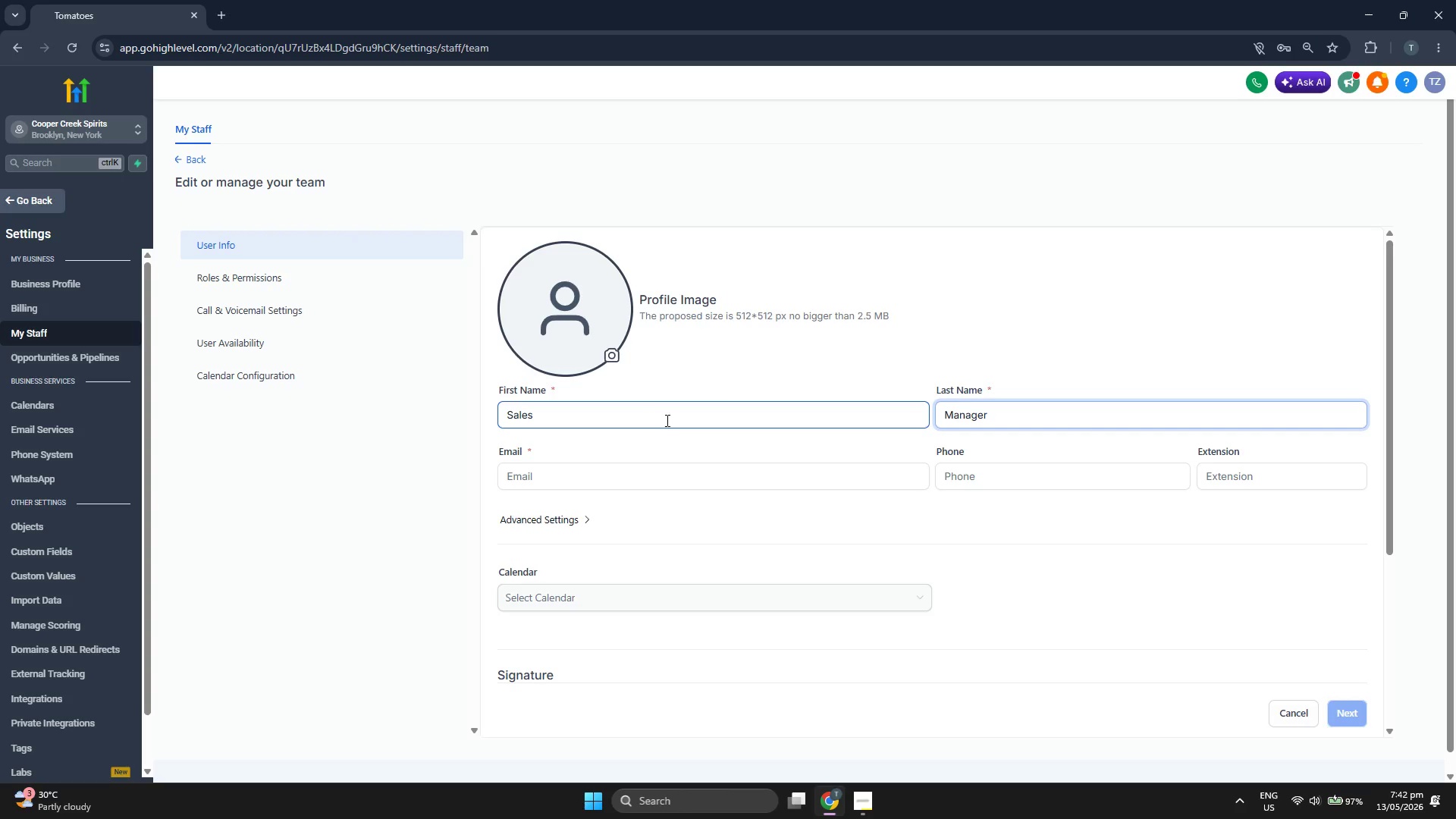 
left_click([992, 325])
 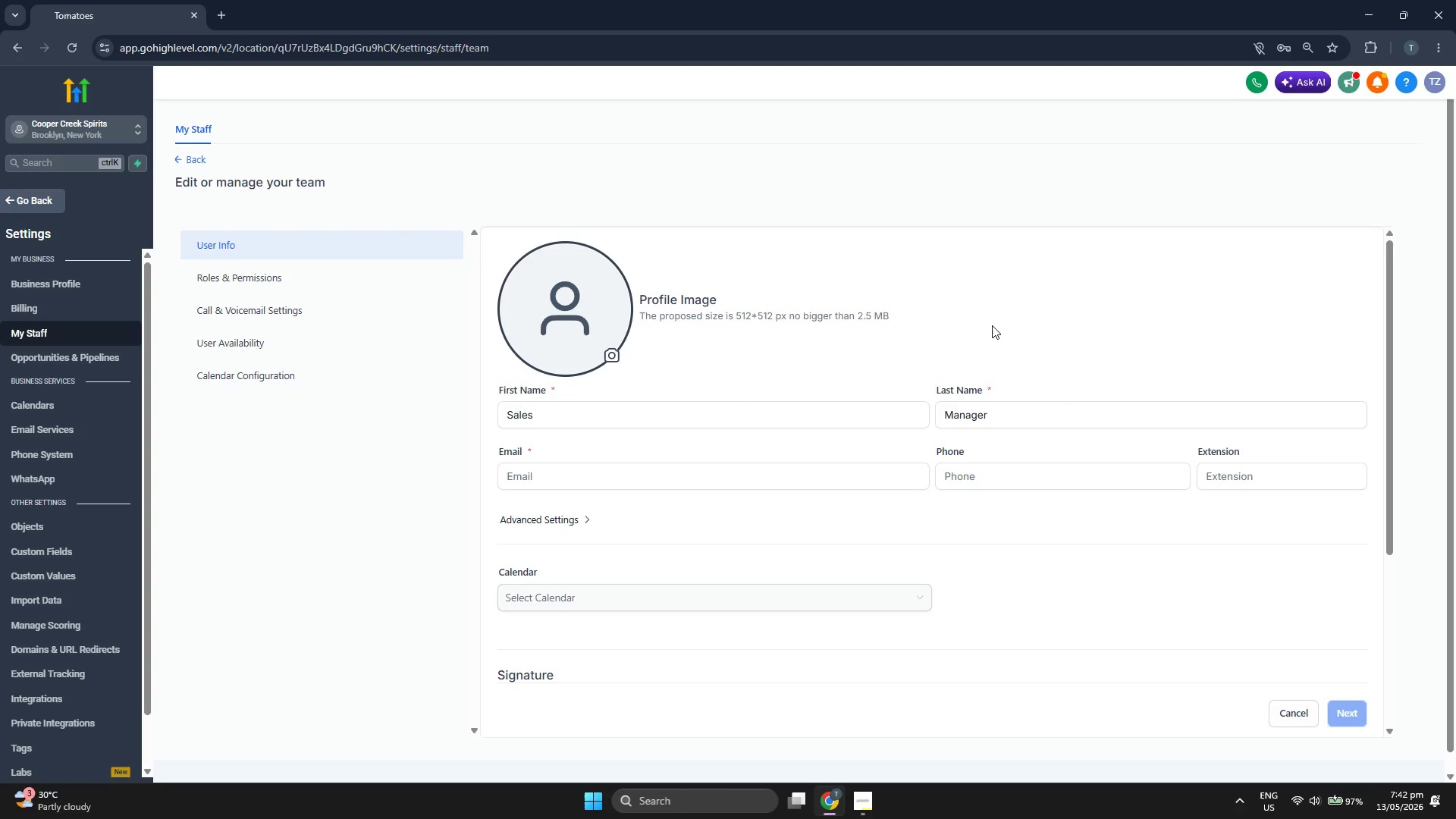 
scroll: coordinate [992, 325], scroll_direction: down, amount: 2.0
 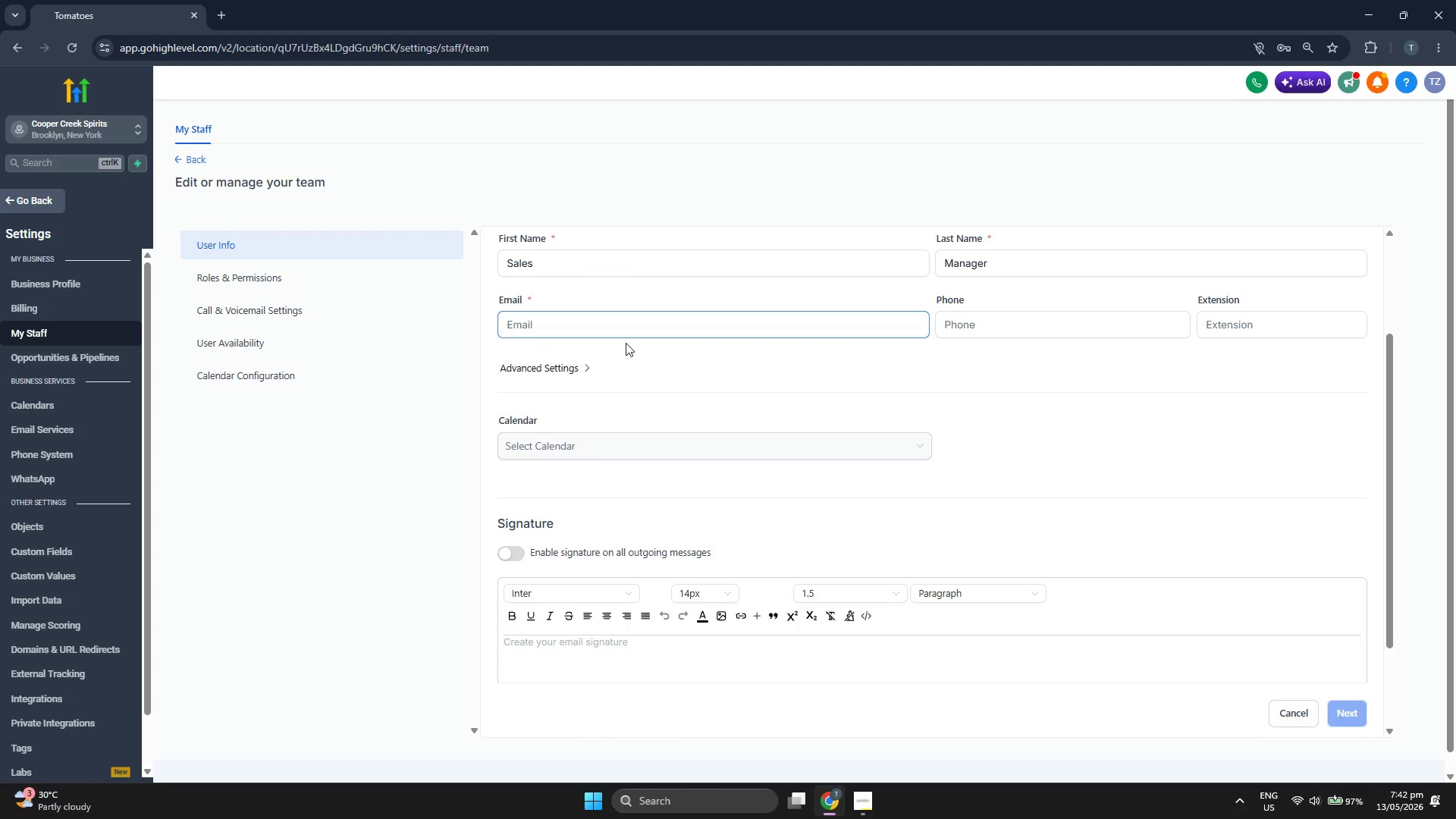 
double_click([628, 331])
 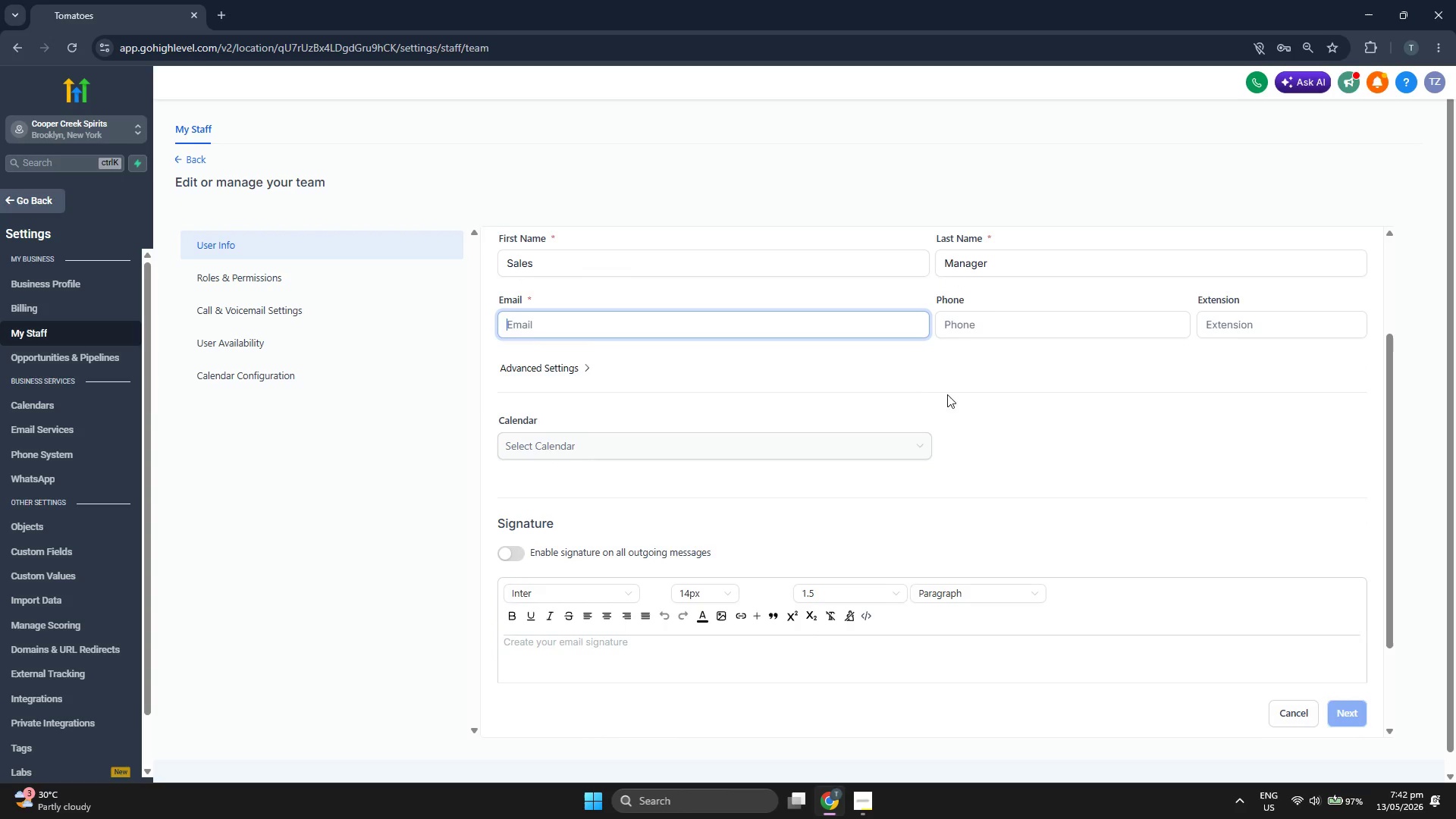 
scroll: coordinate [974, 394], scroll_direction: up, amount: 1.0
 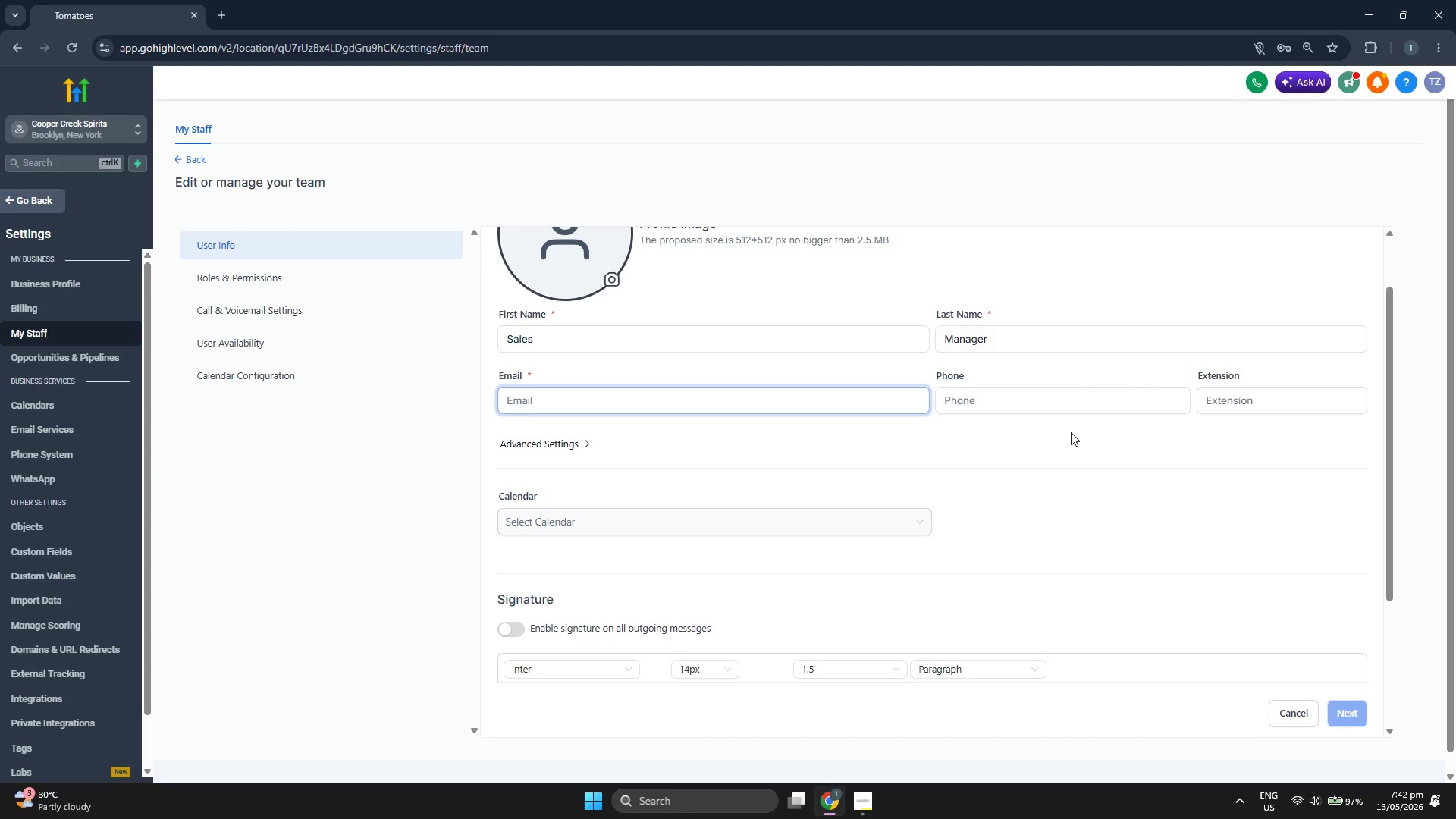 
type(coopercreek@spirits.com)
 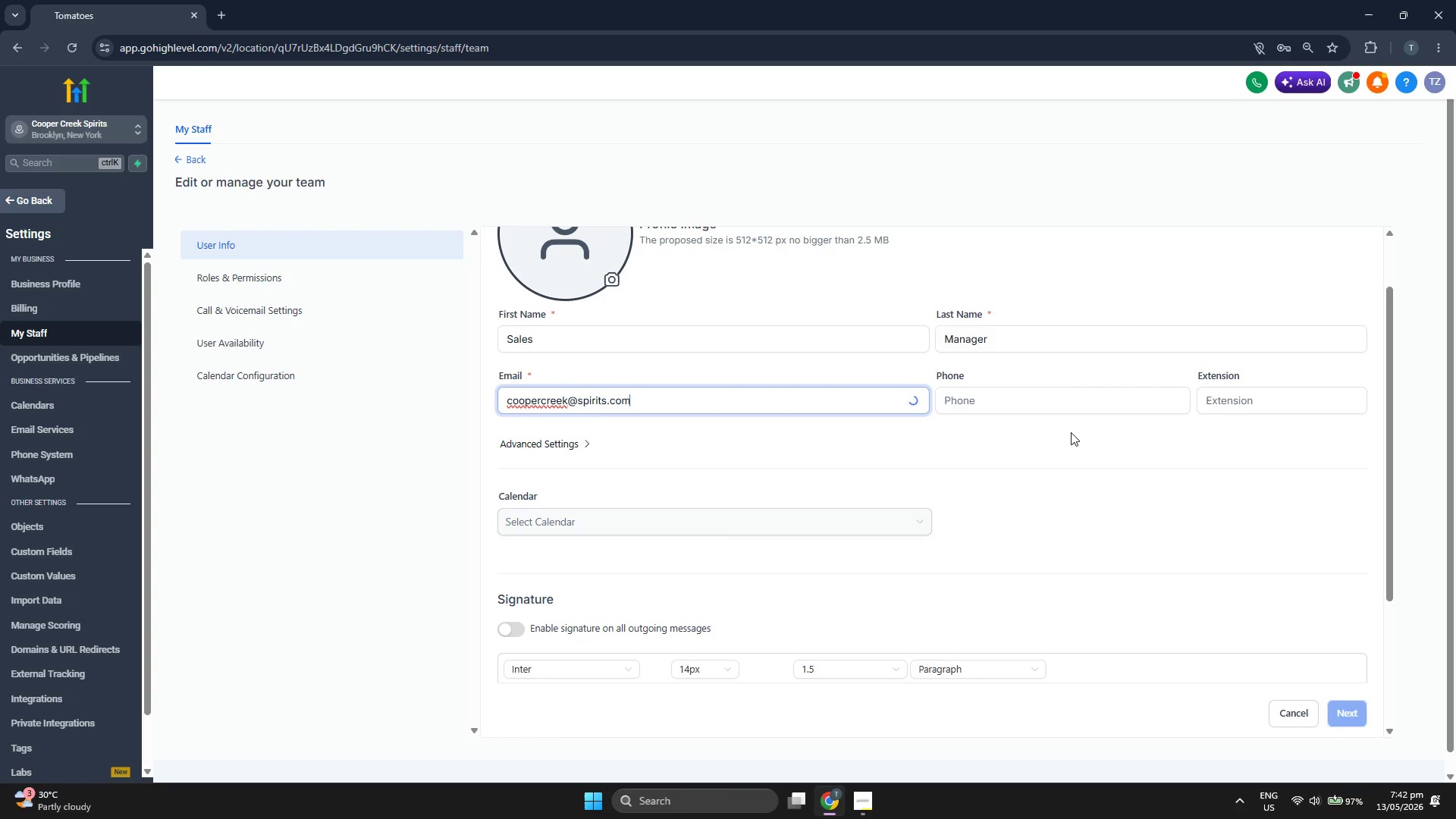 
left_click([1071, 432])
 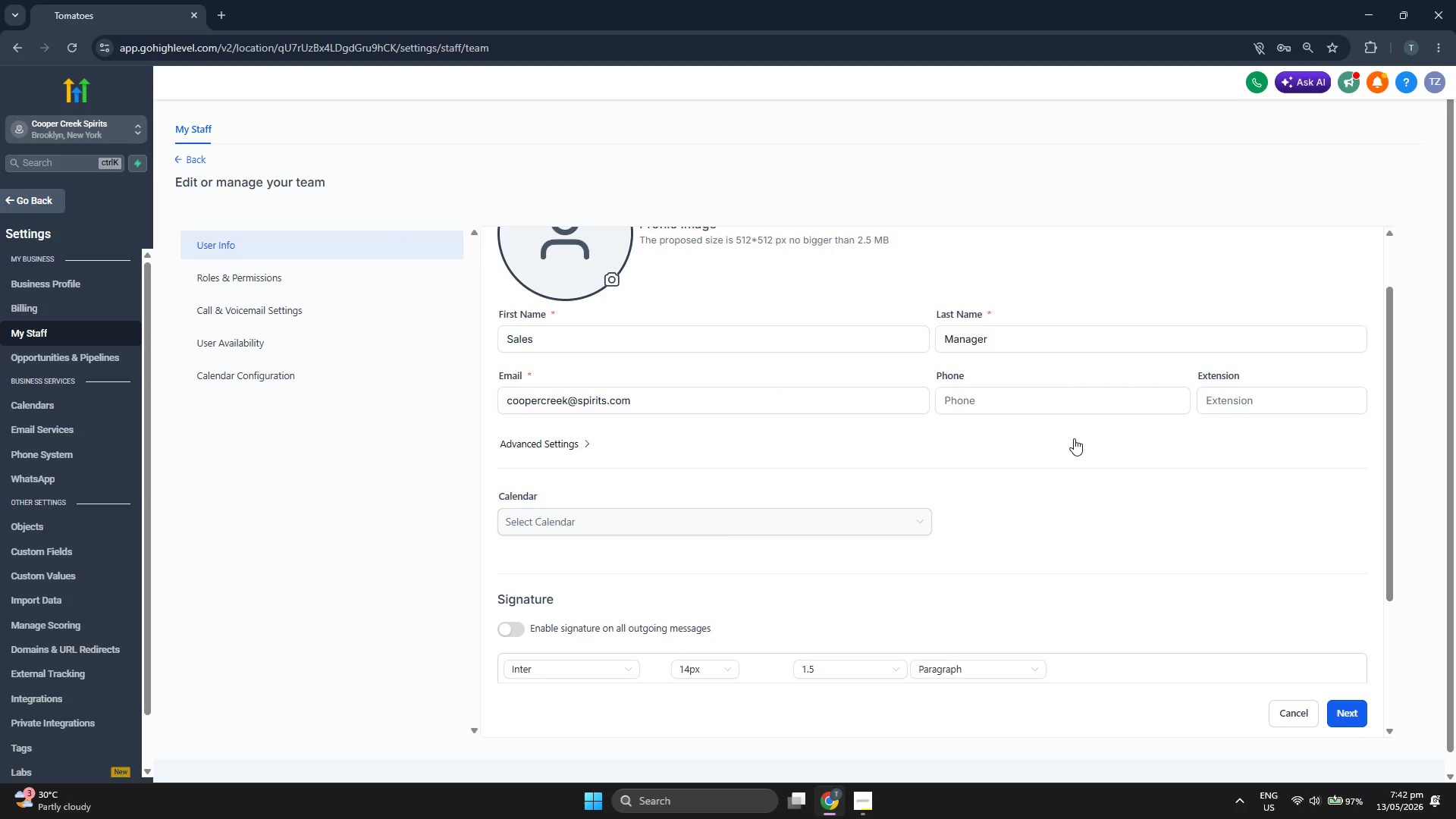 
scroll: coordinate [1074, 438], scroll_direction: down, amount: 1.0
 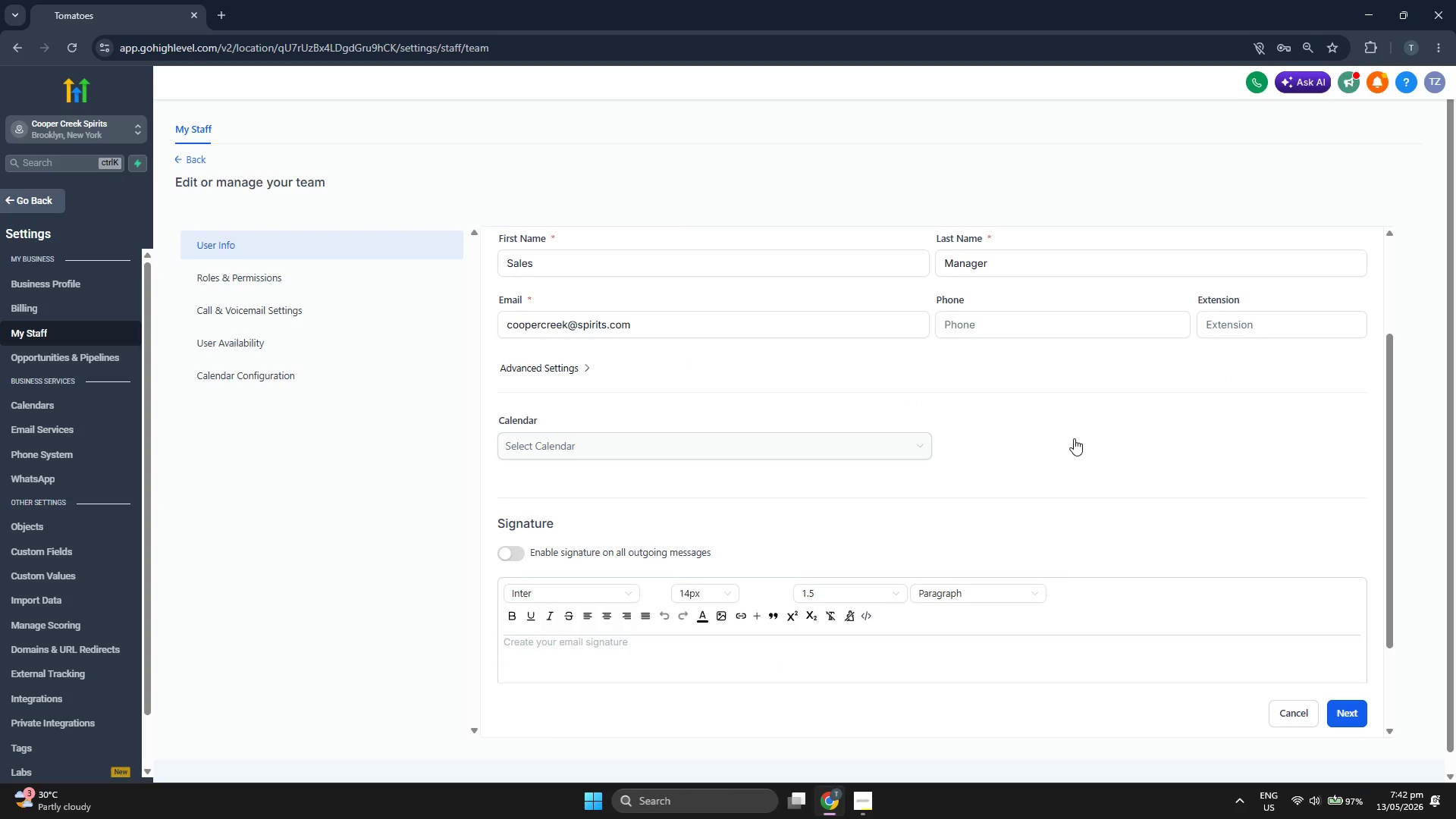 
scroll: coordinate [1074, 438], scroll_direction: up, amount: 1.0
 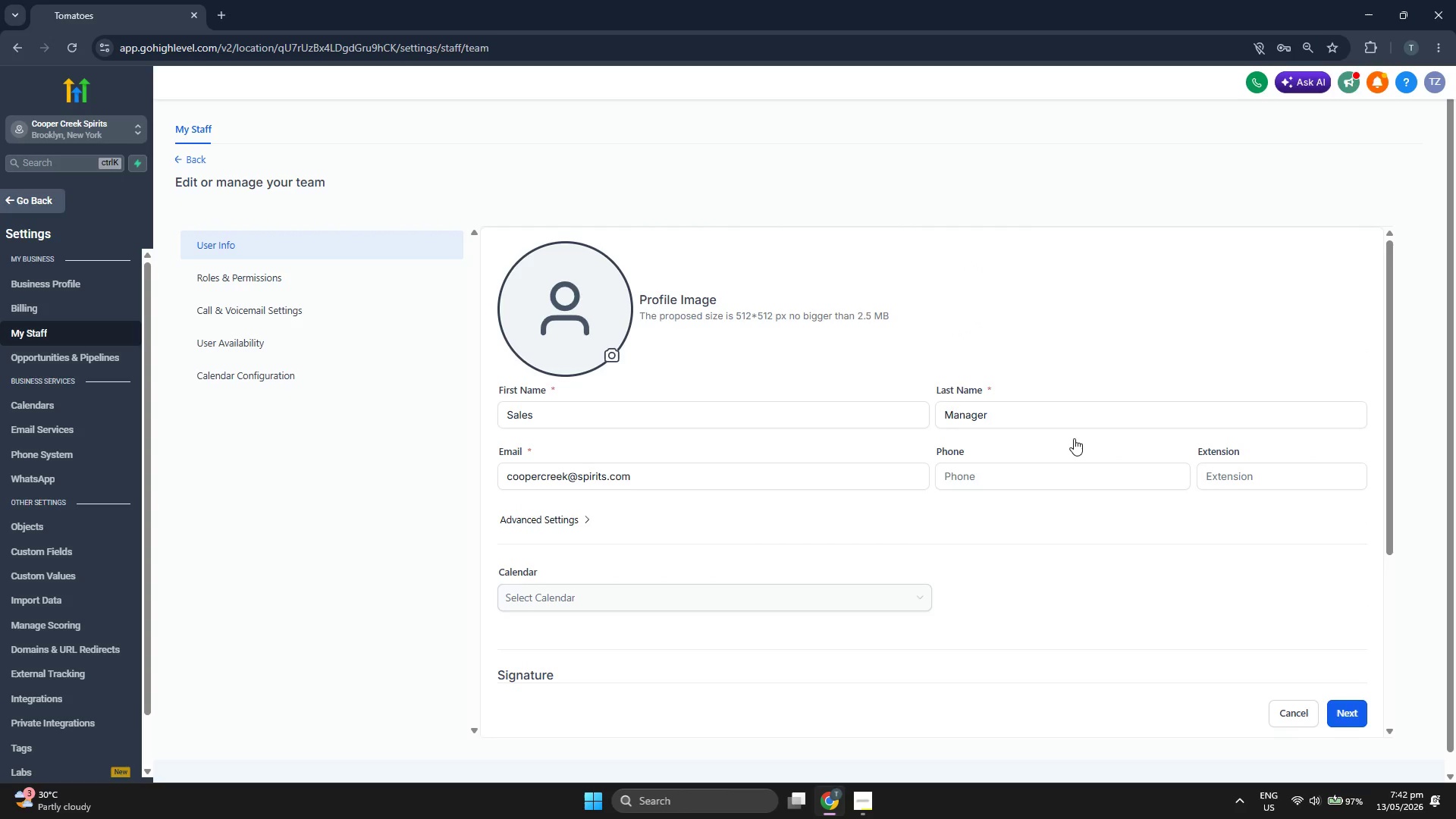 
scroll: coordinate [1074, 438], scroll_direction: down, amount: 3.0
 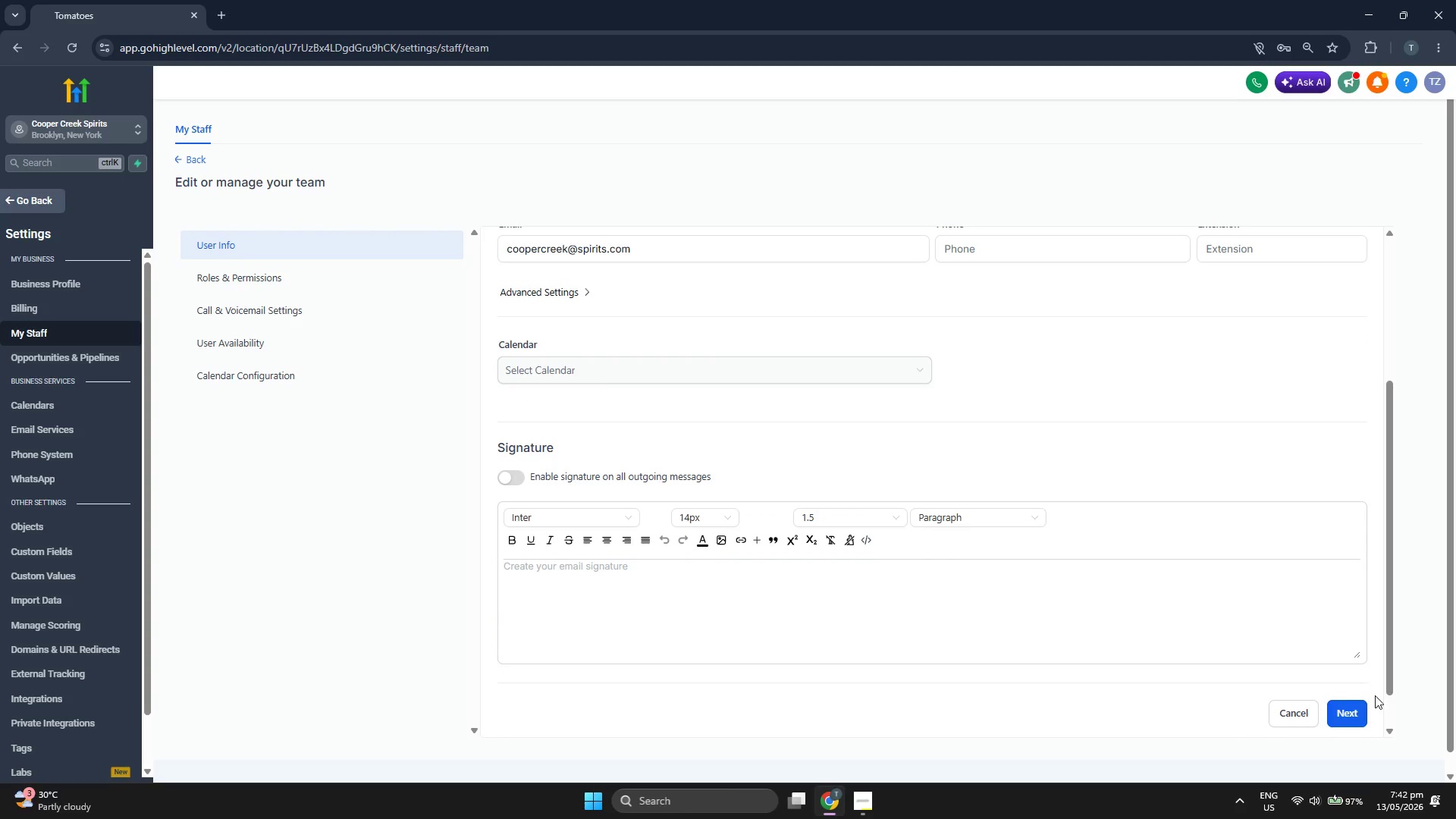 
left_click([1365, 708])
 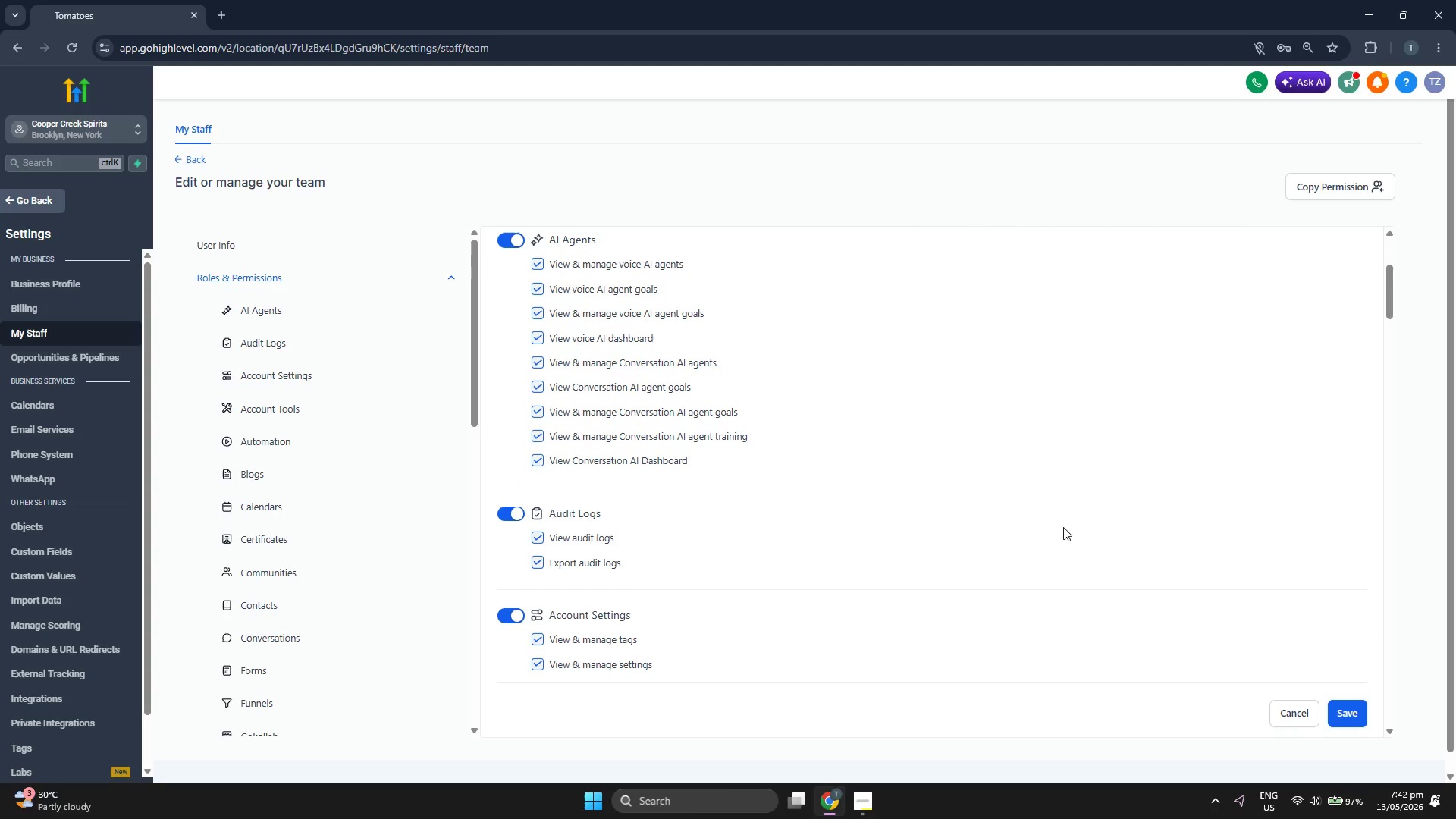 
scroll: coordinate [883, 450], scroll_direction: up, amount: 4.0
 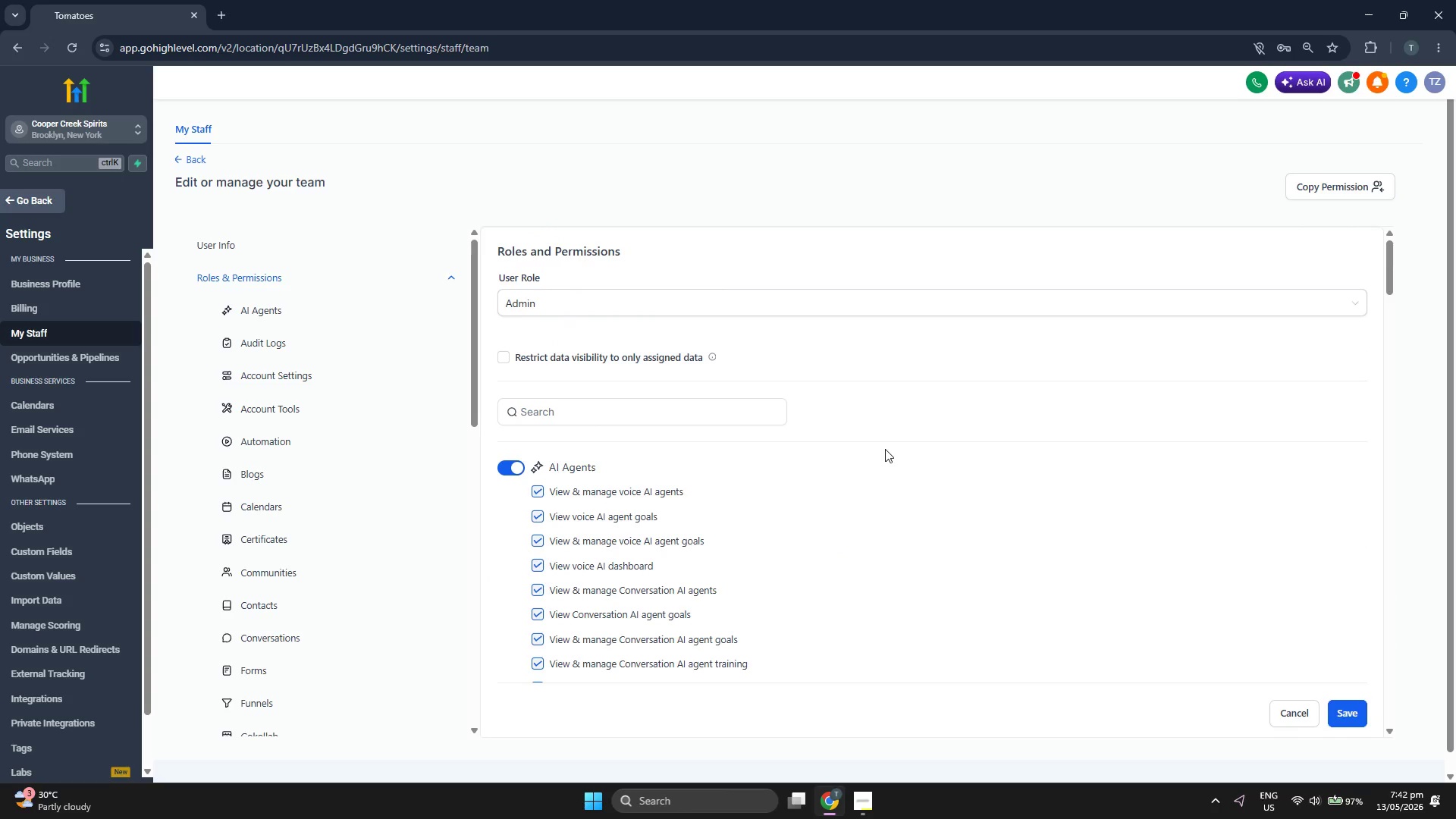 
scroll: coordinate [397, 403], scroll_direction: down, amount: 7.0
 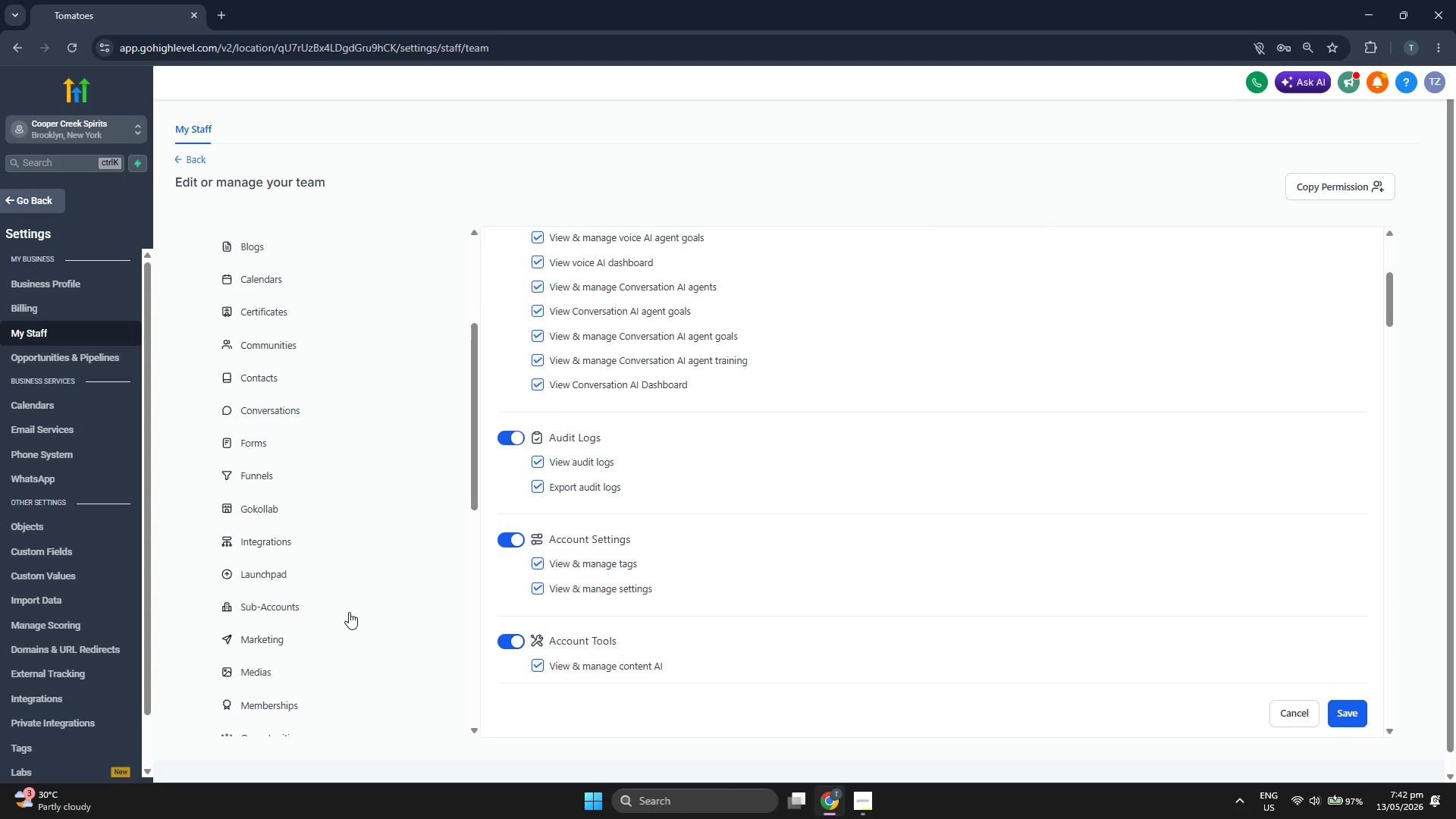 
left_click([339, 634])
 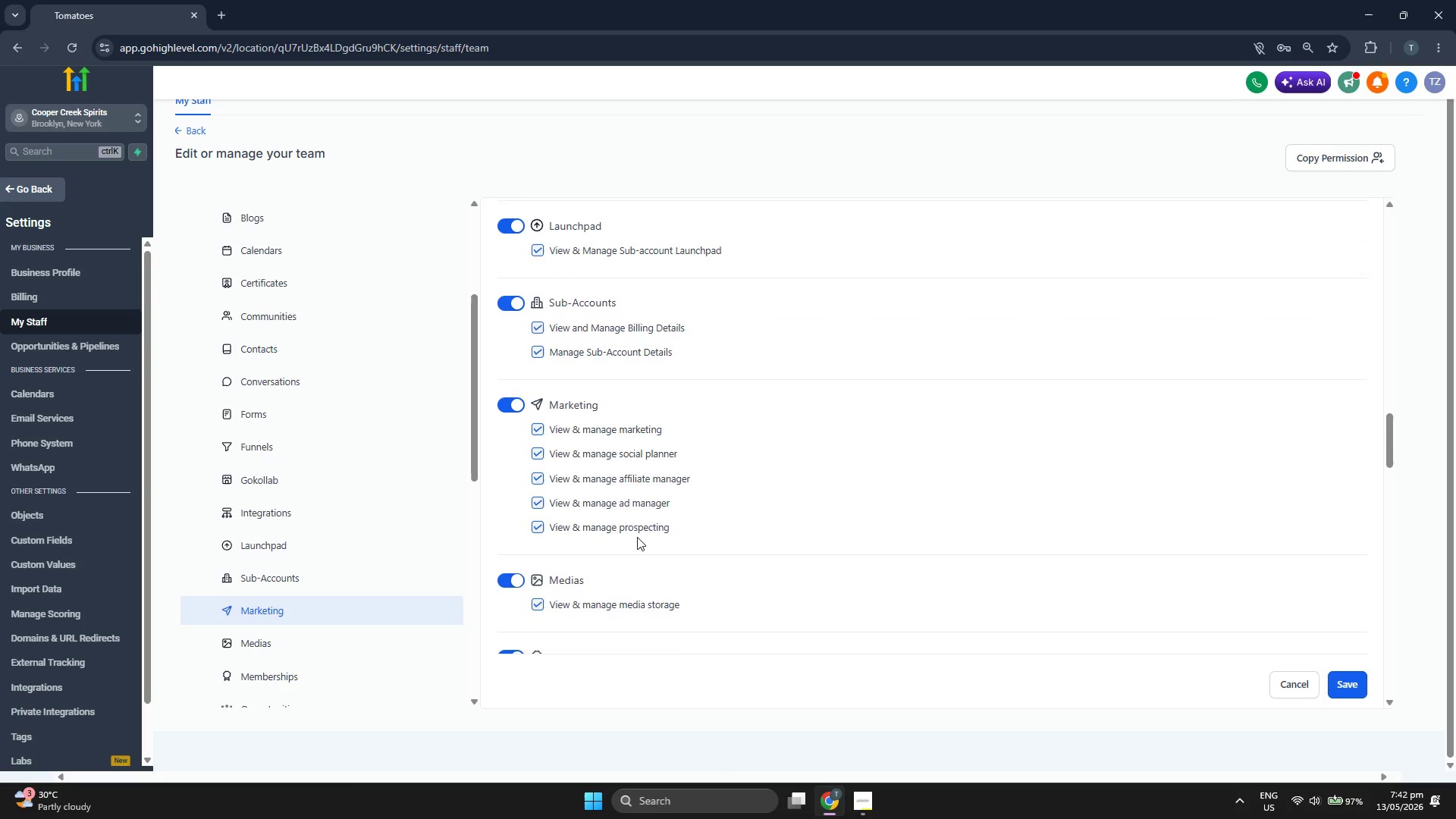 
scroll: coordinate [337, 486], scroll_direction: down, amount: 8.0
 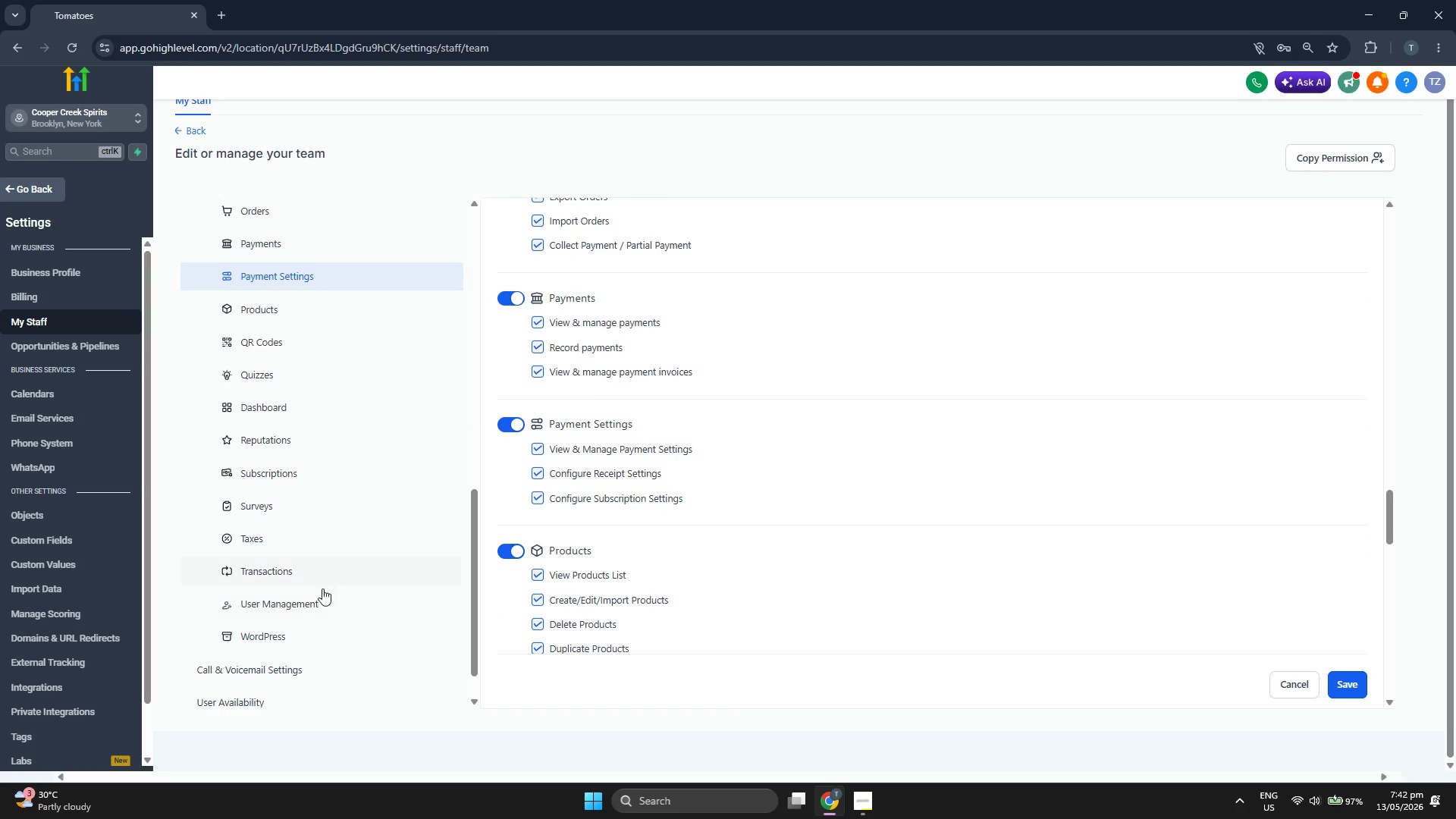 
left_click([318, 620])
 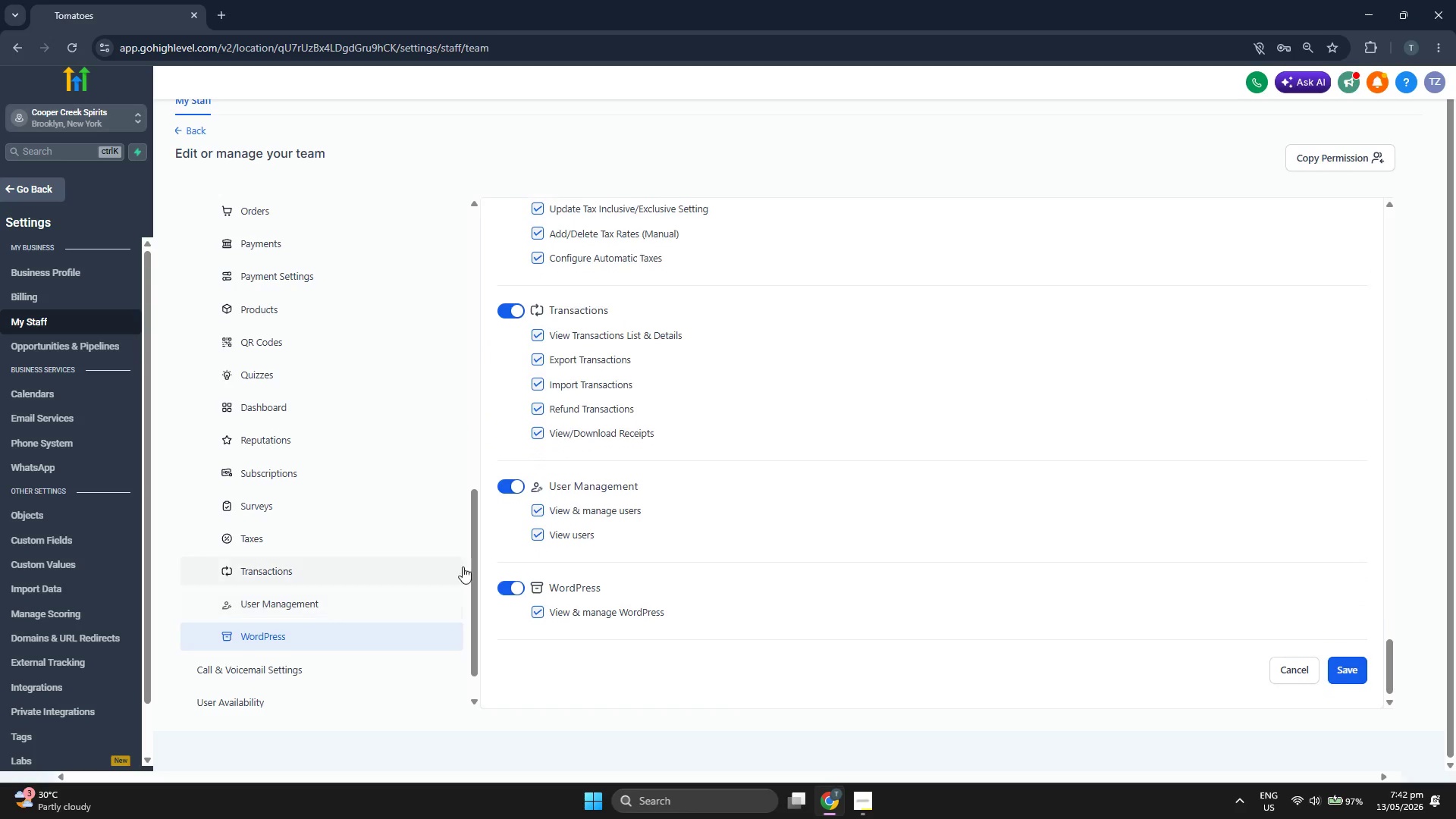 
scroll: coordinate [651, 554], scroll_direction: up, amount: 6.0
 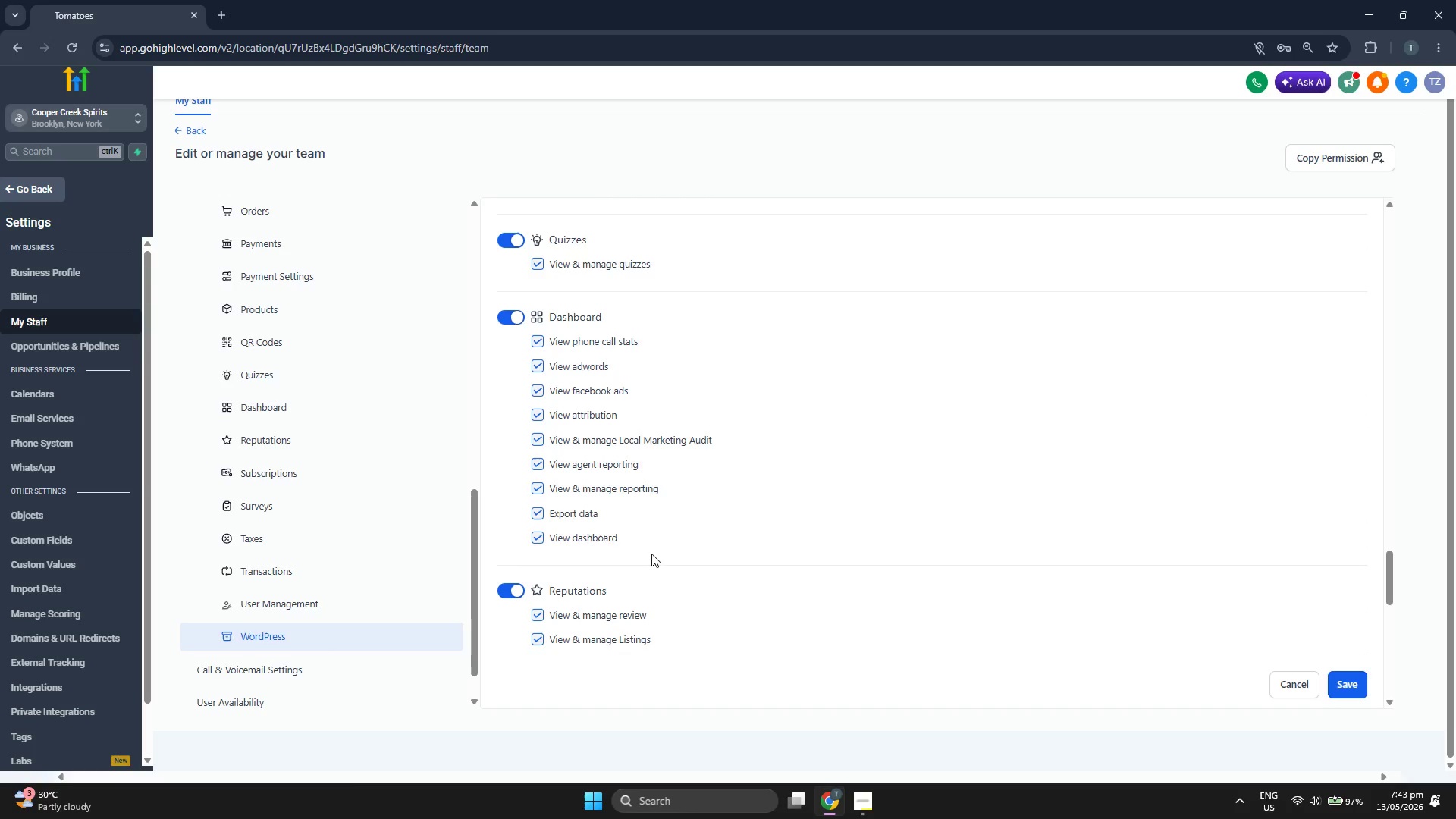 
scroll: coordinate [651, 554], scroll_direction: up, amount: 6.0
 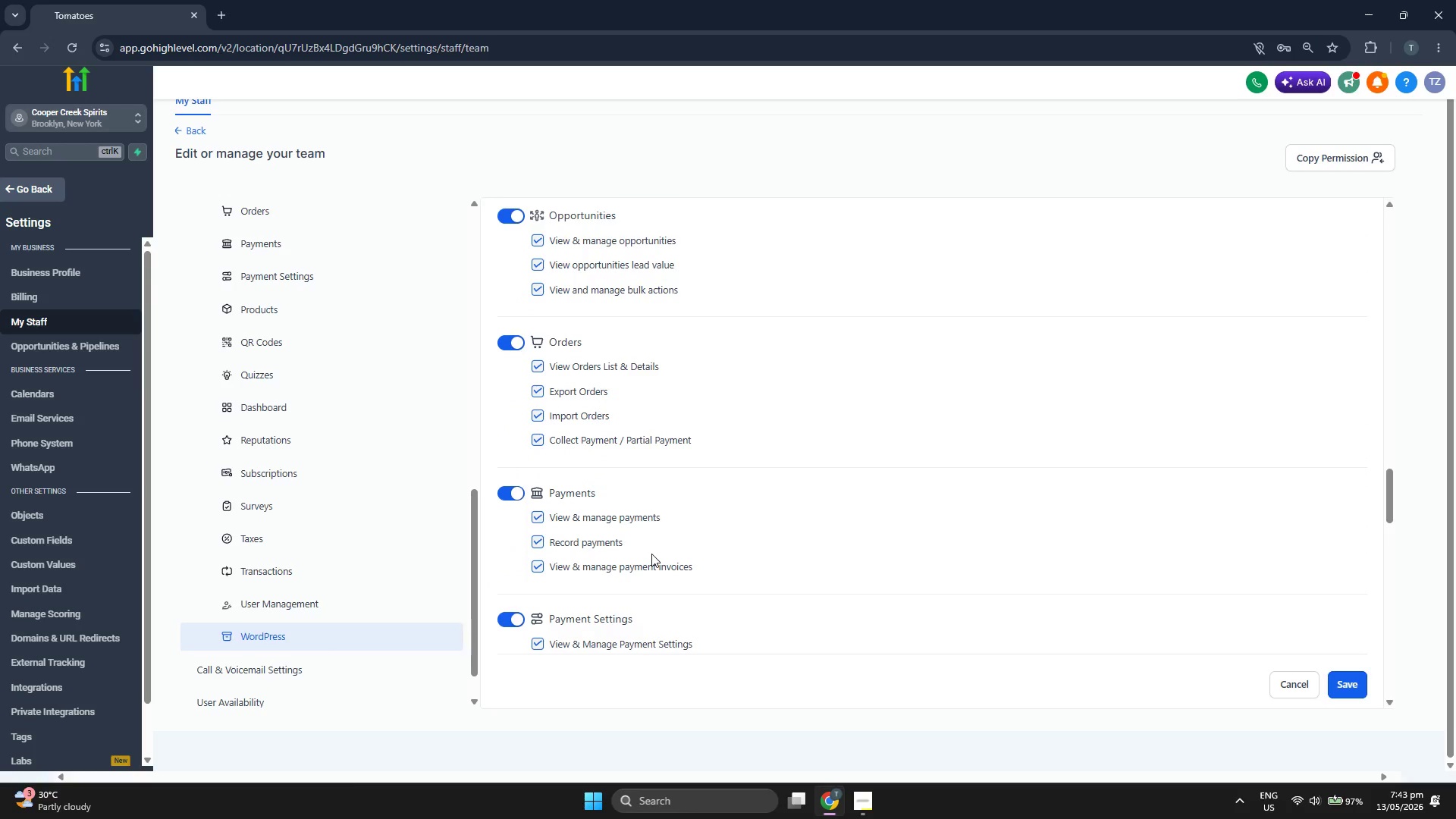 
scroll: coordinate [651, 554], scroll_direction: up, amount: 5.0
 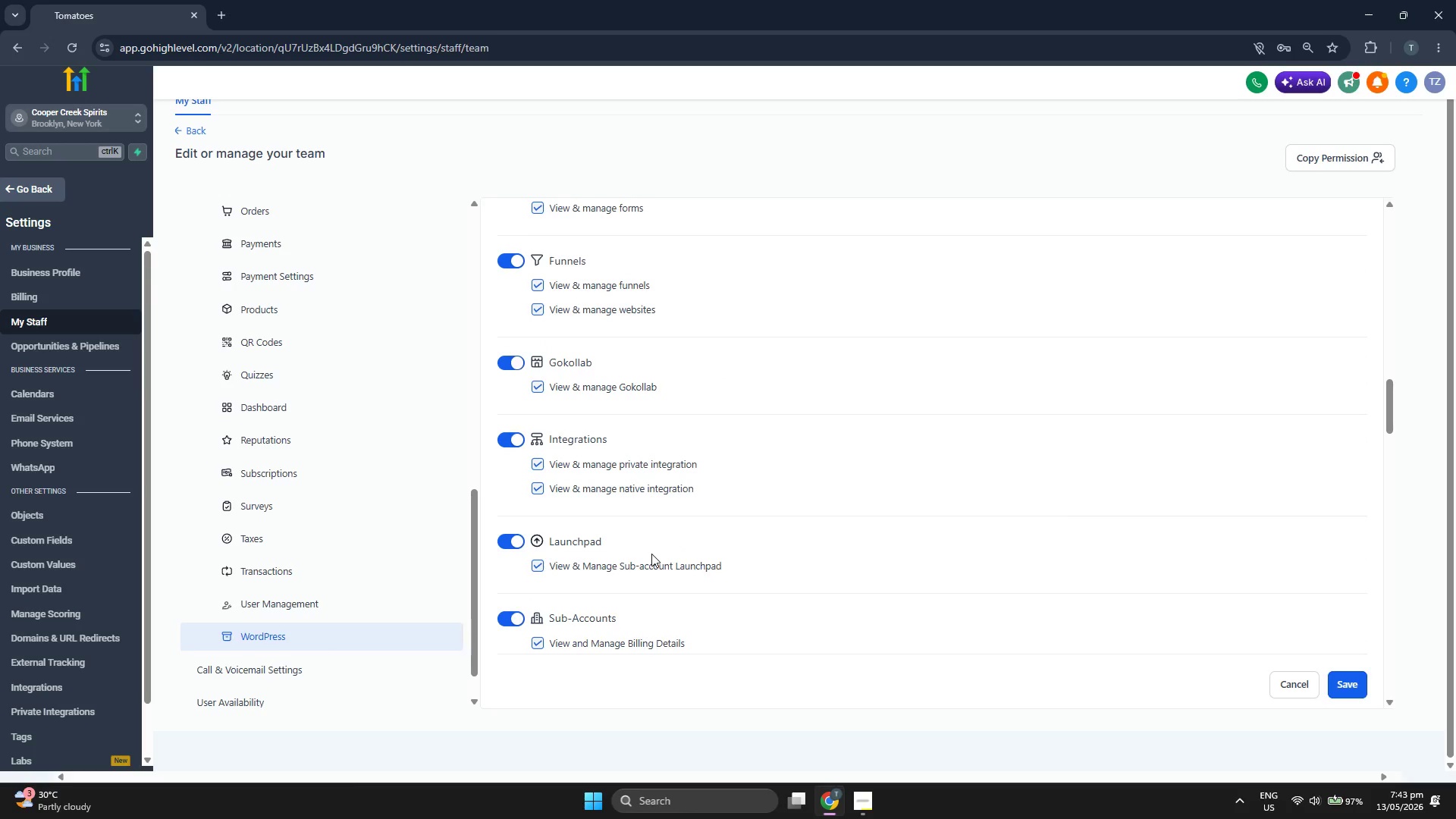 
scroll: coordinate [651, 554], scroll_direction: up, amount: 5.0
 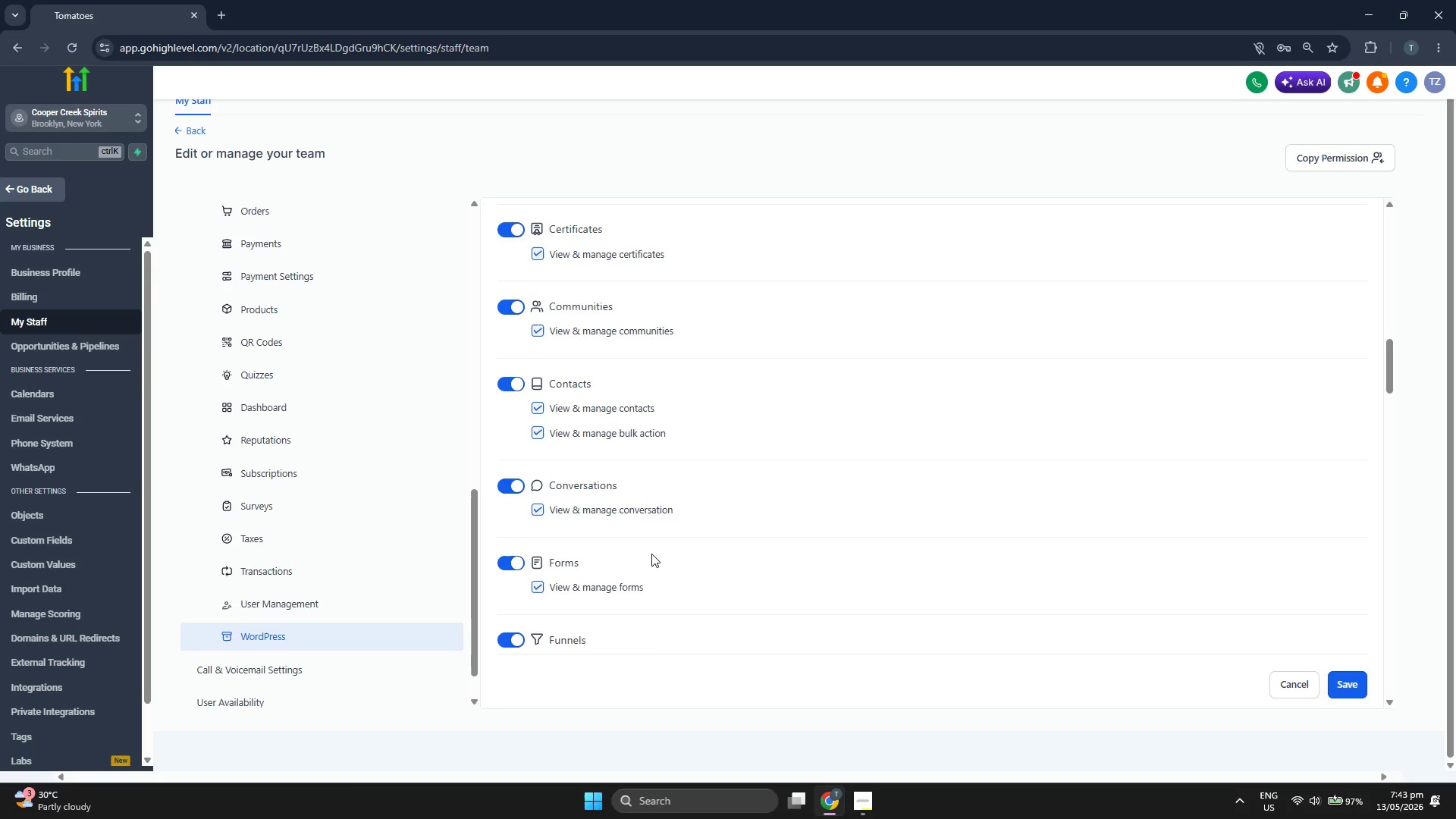 
scroll: coordinate [651, 554], scroll_direction: up, amount: 6.0
 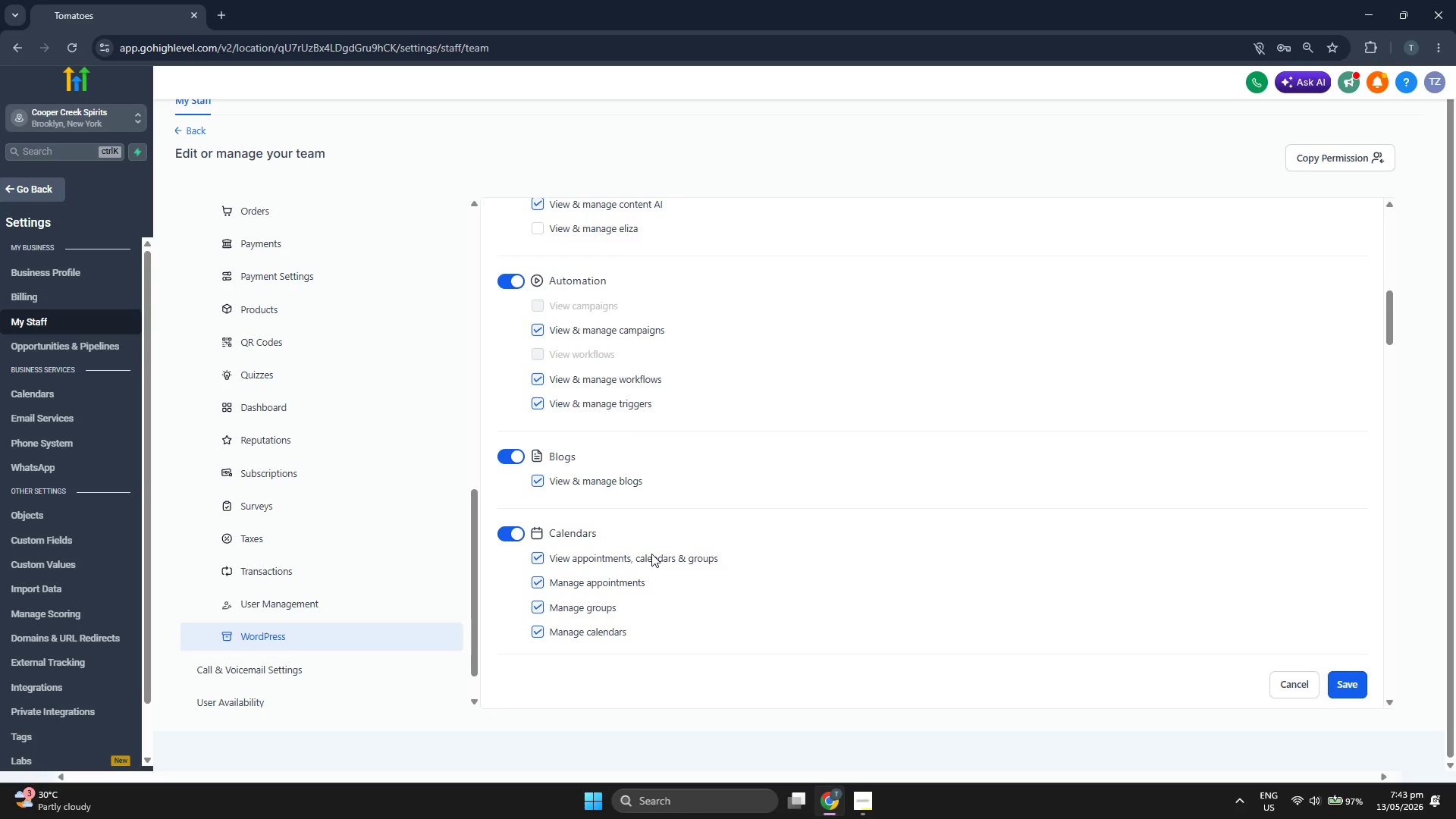 
scroll: coordinate [748, 391], scroll_direction: up, amount: 5.0
 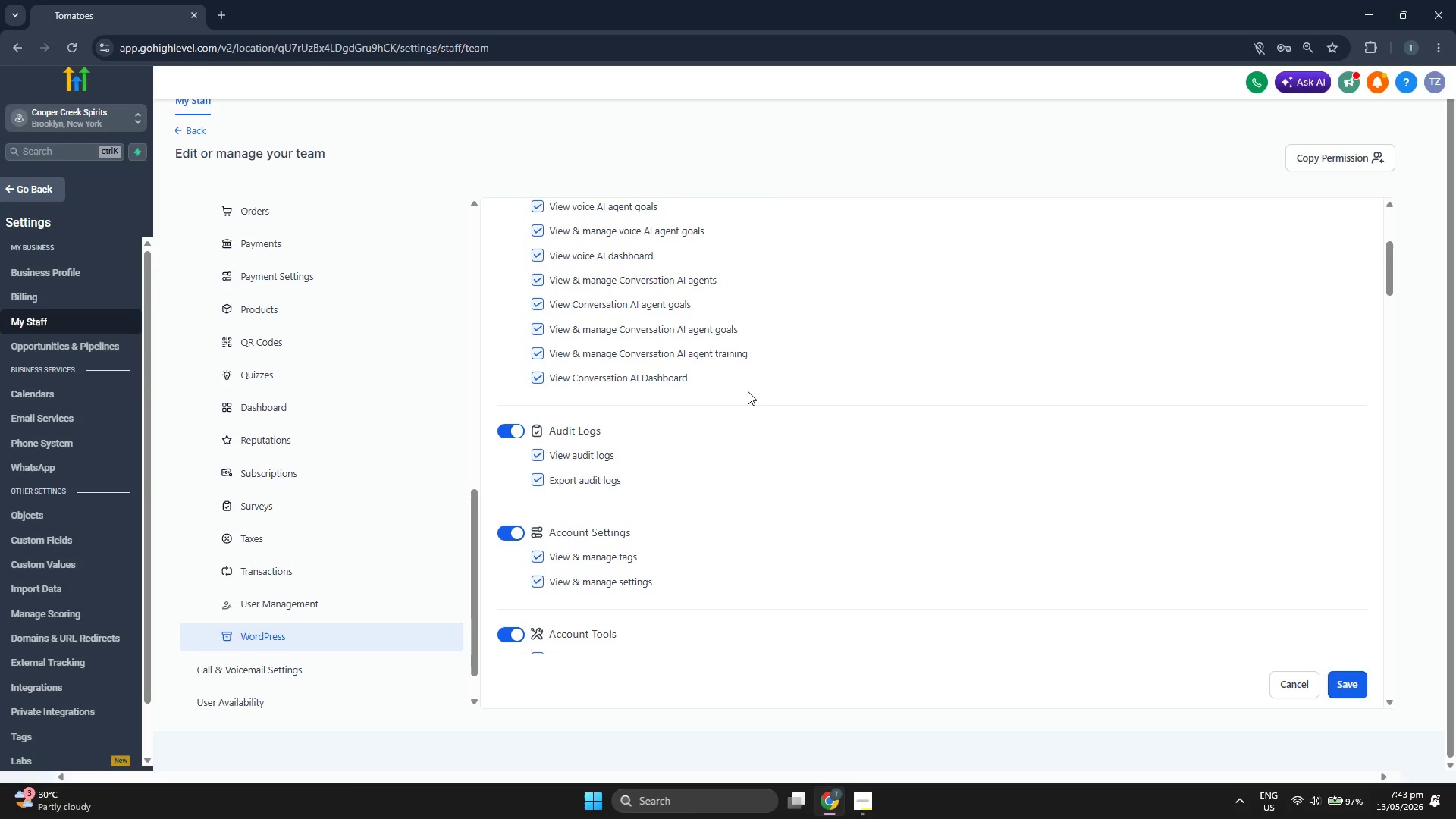 
scroll: coordinate [753, 416], scroll_direction: up, amount: 5.0
 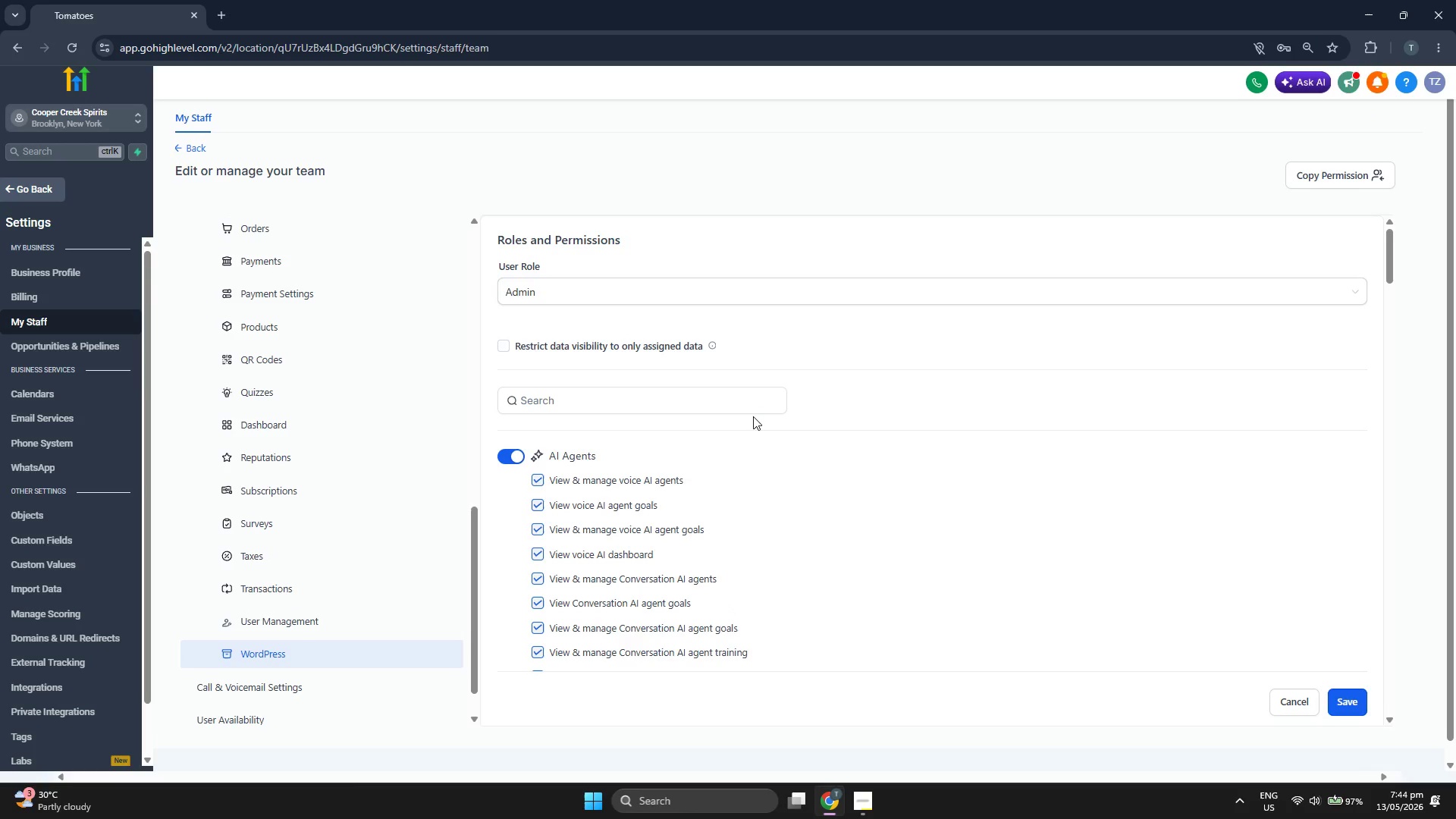 
scroll: coordinate [753, 416], scroll_direction: up, amount: 2.0
 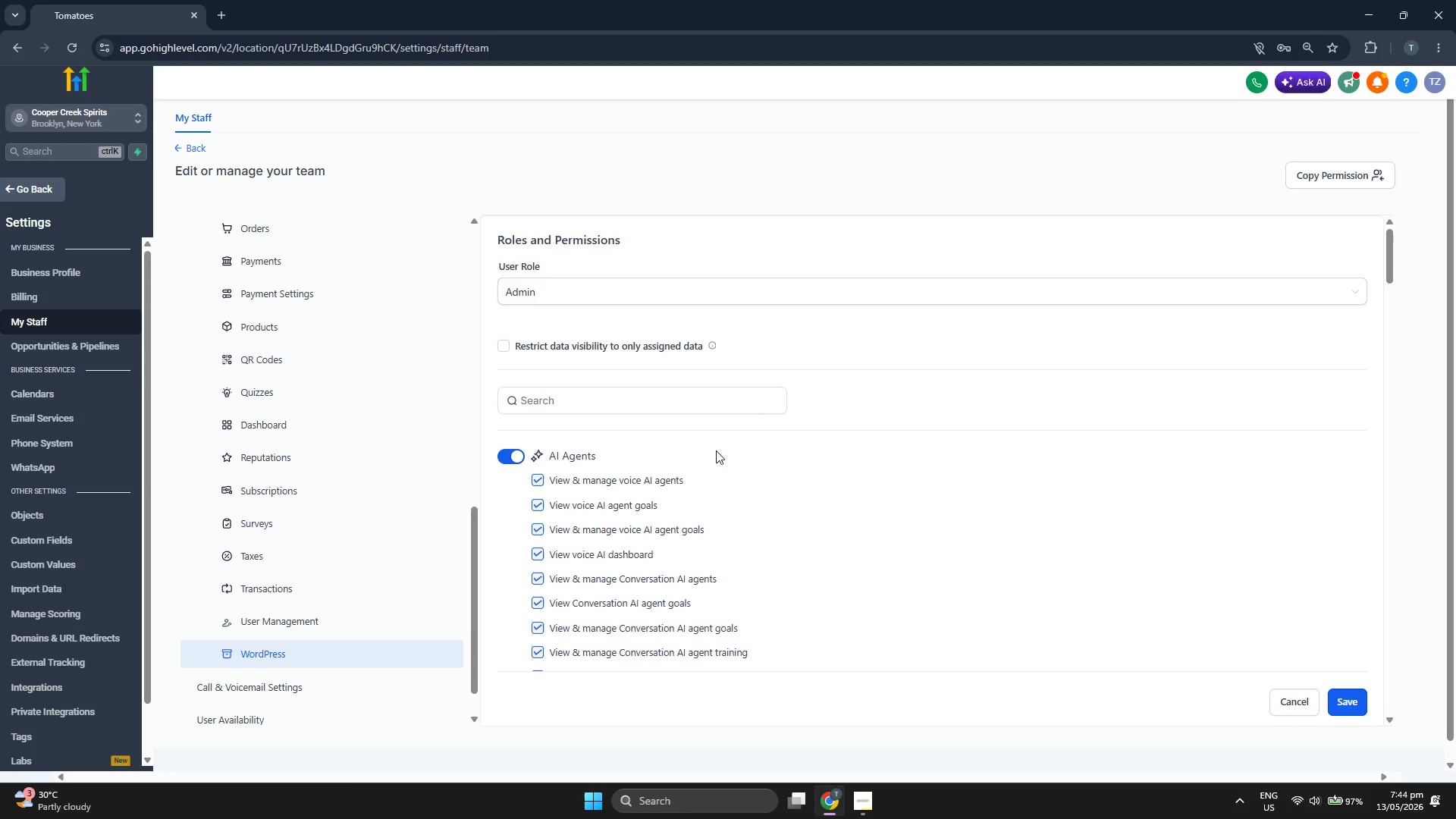 
scroll: coordinate [416, 394], scroll_direction: down, amount: 5.0
 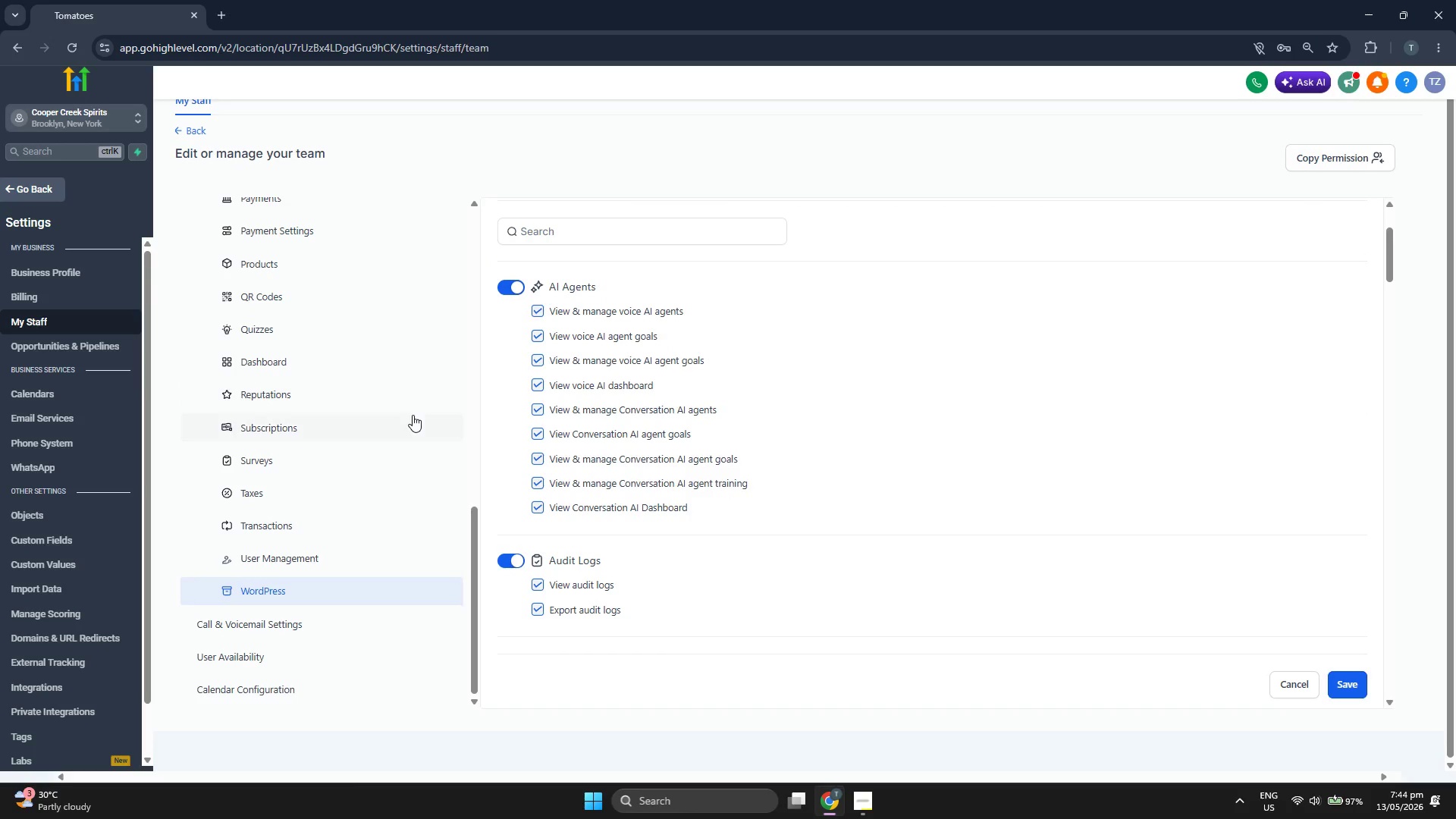 
scroll: coordinate [395, 412], scroll_direction: up, amount: 1.0
 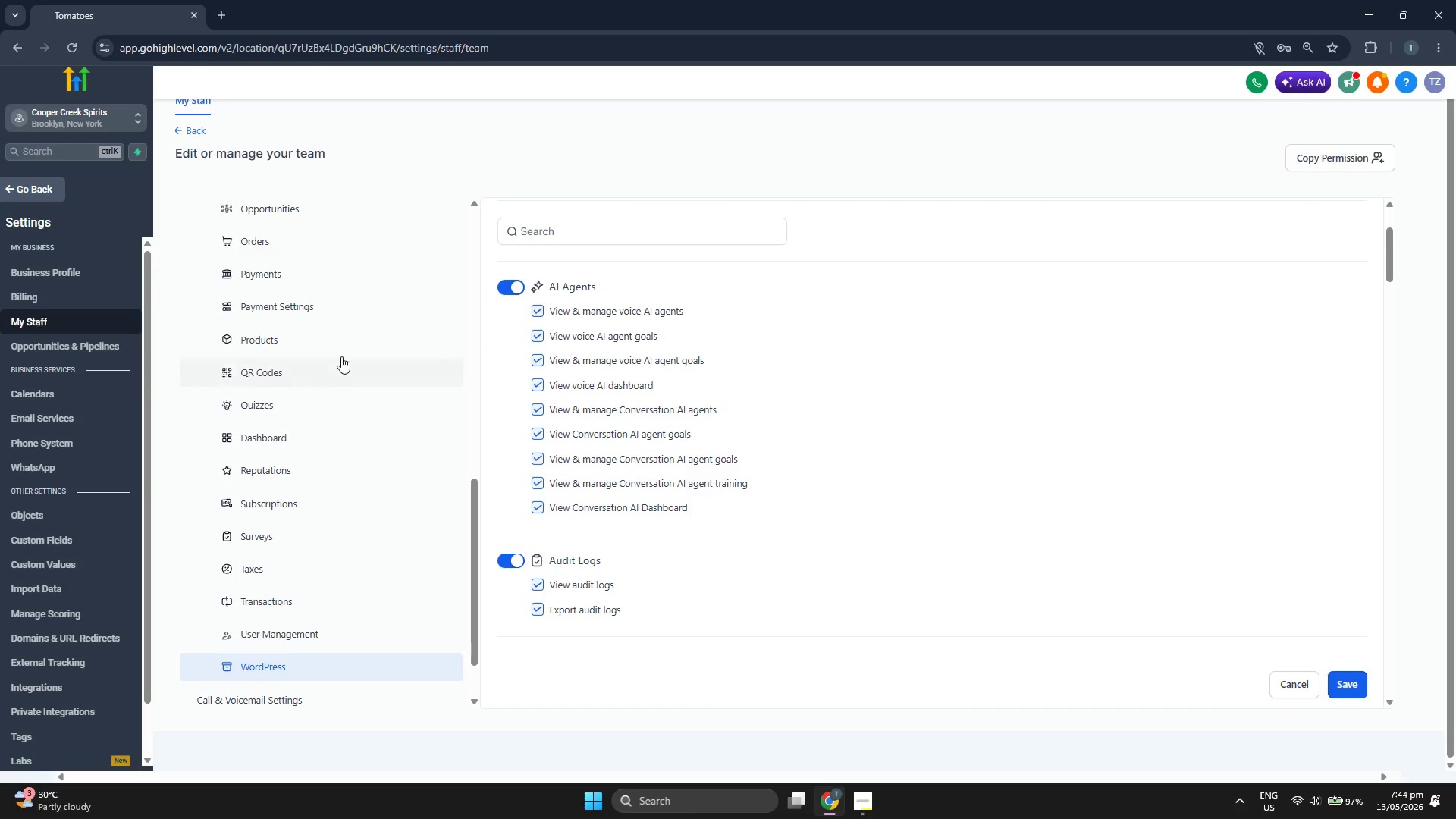 
left_click([340, 353])
 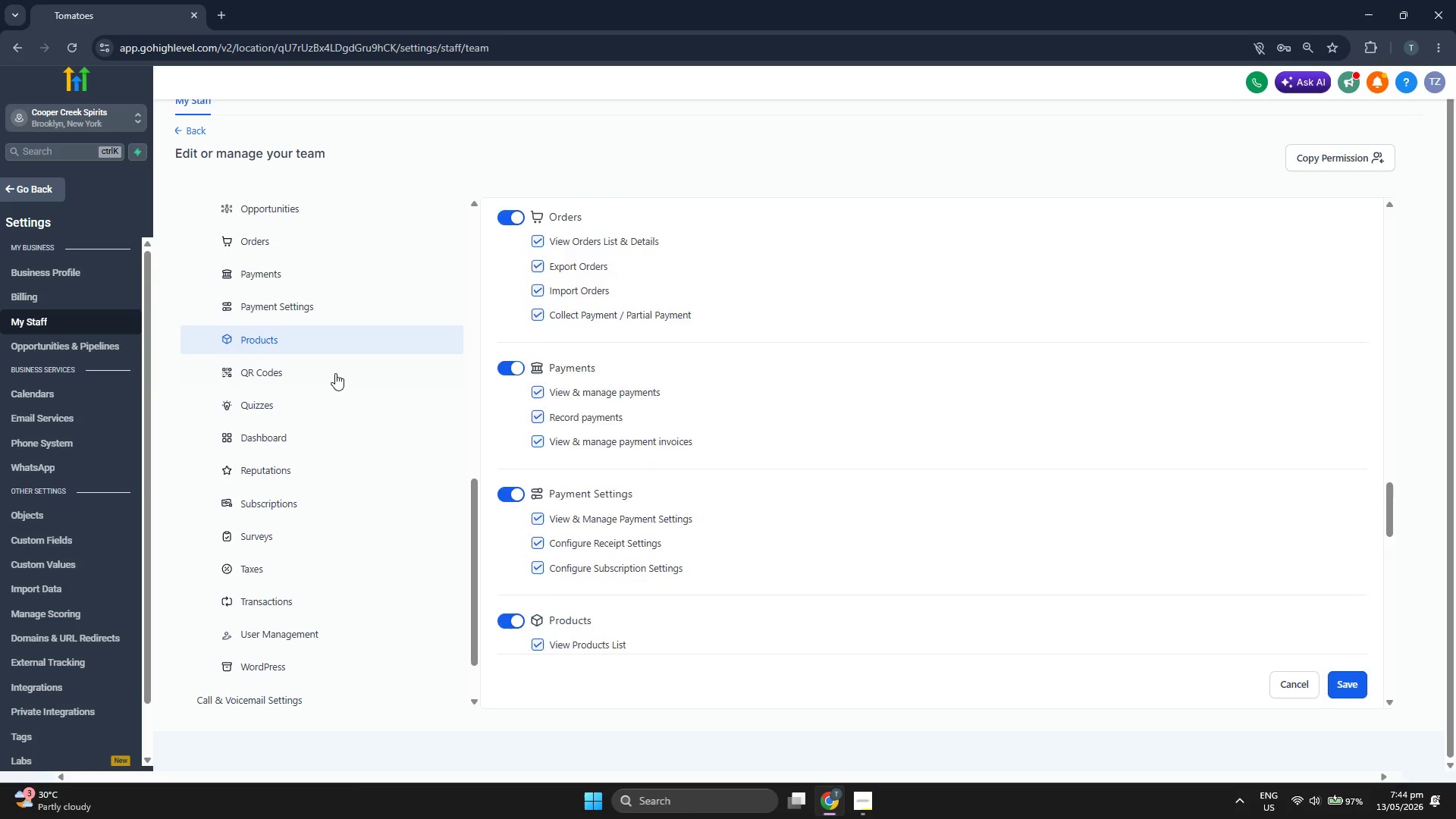 
scroll: coordinate [333, 379], scroll_direction: up, amount: 2.0
 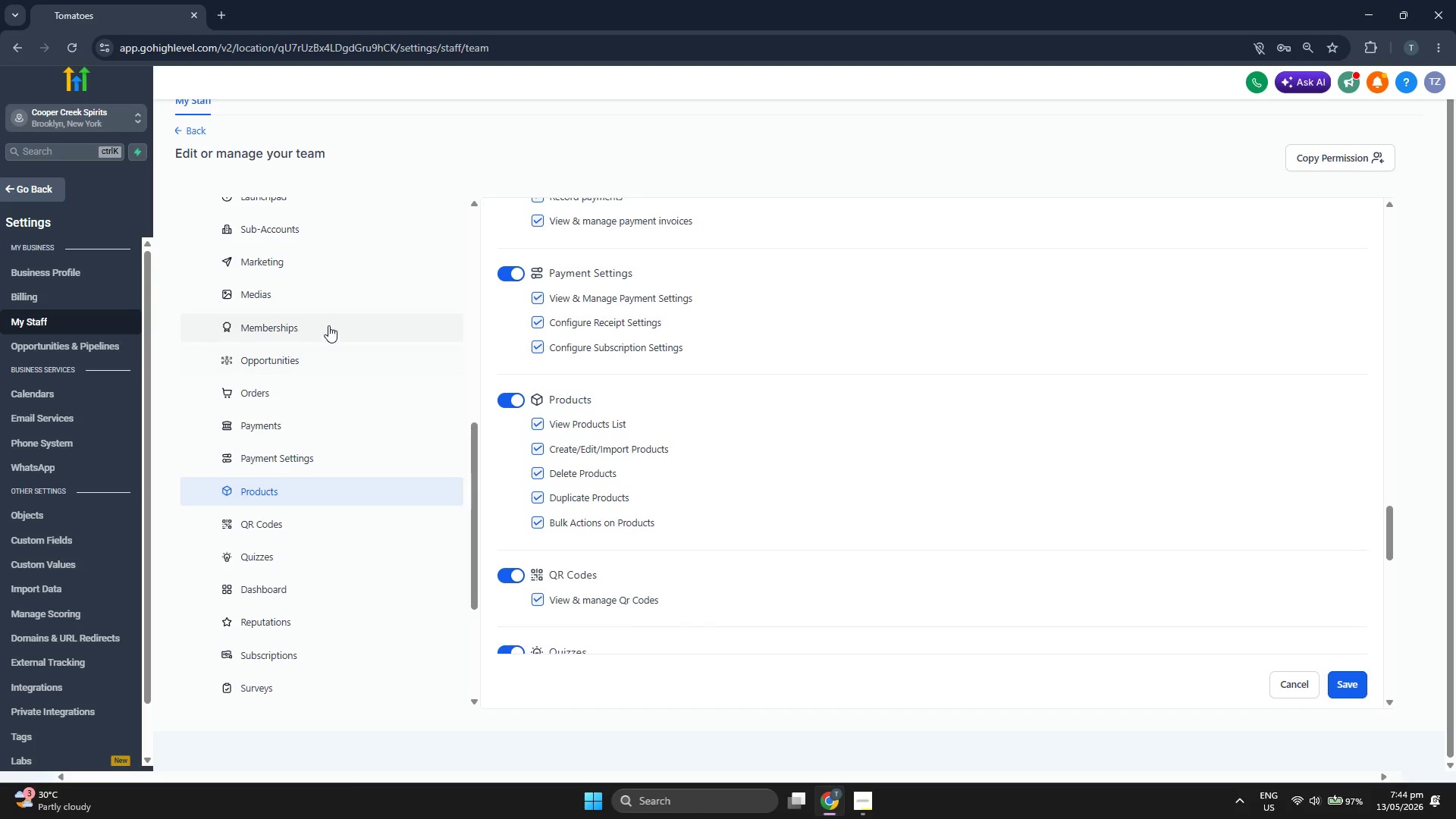 
double_click([322, 325])
 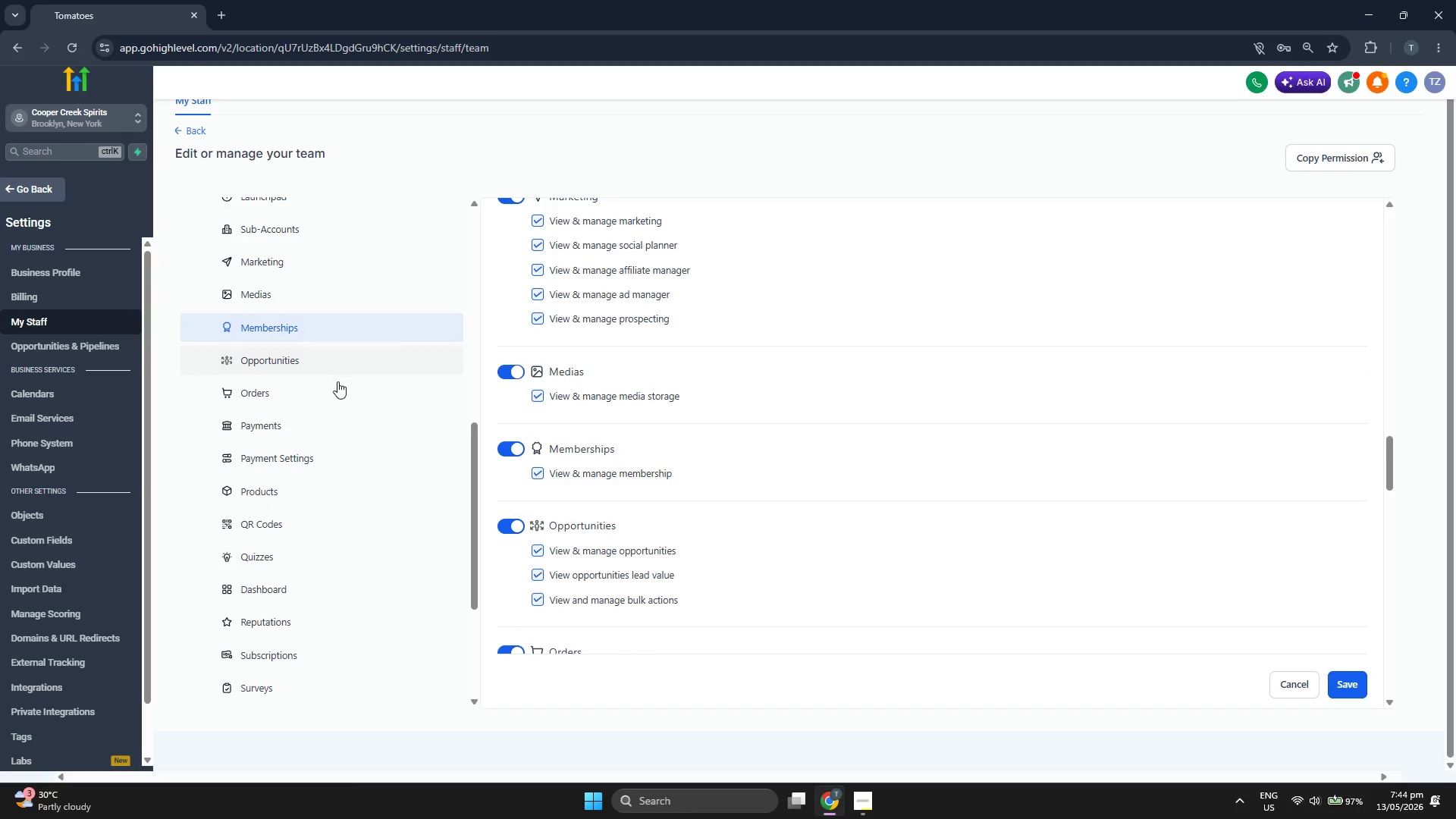 
scroll: coordinate [344, 381], scroll_direction: up, amount: 4.0
 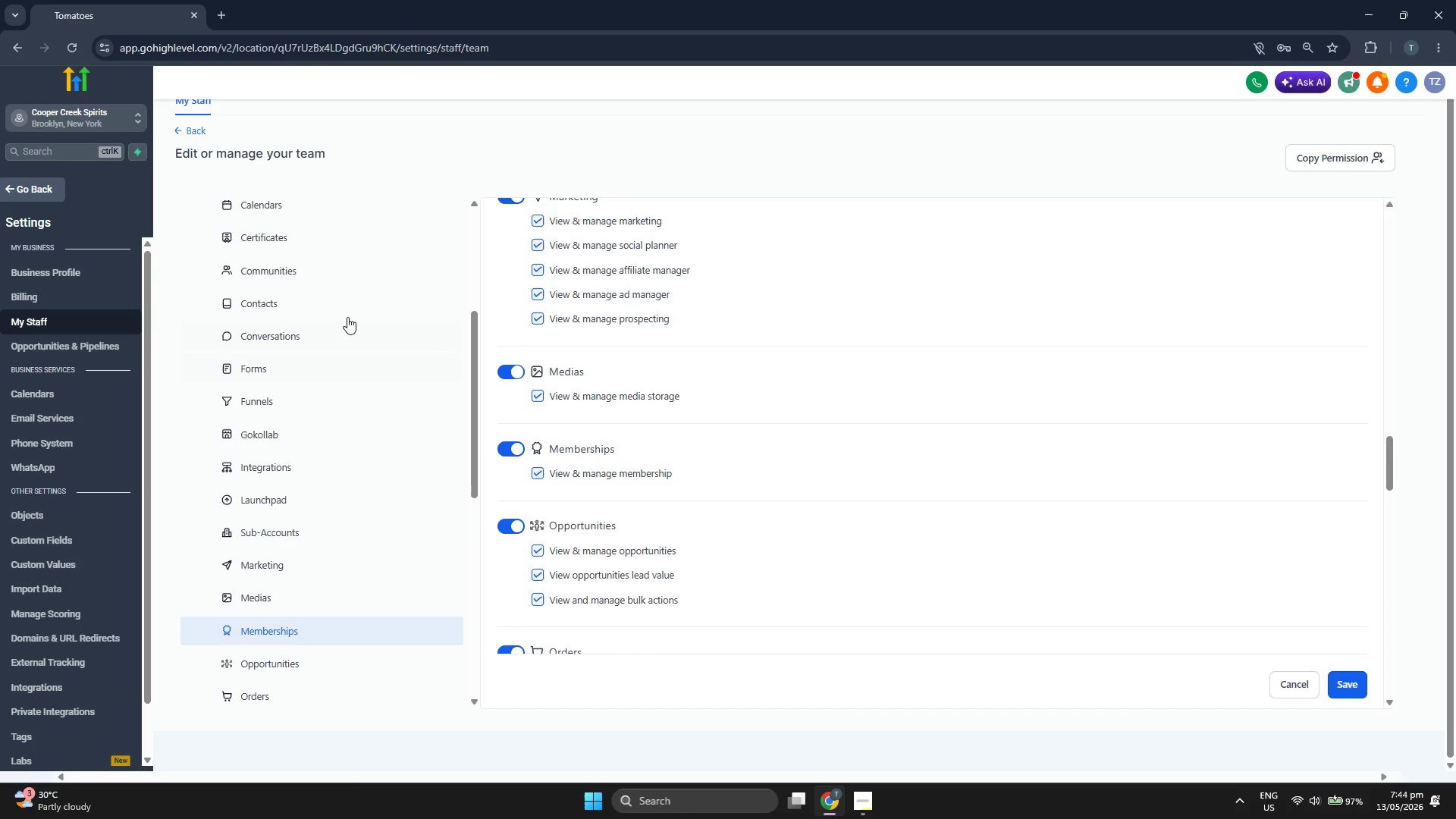 
left_click([348, 310])
 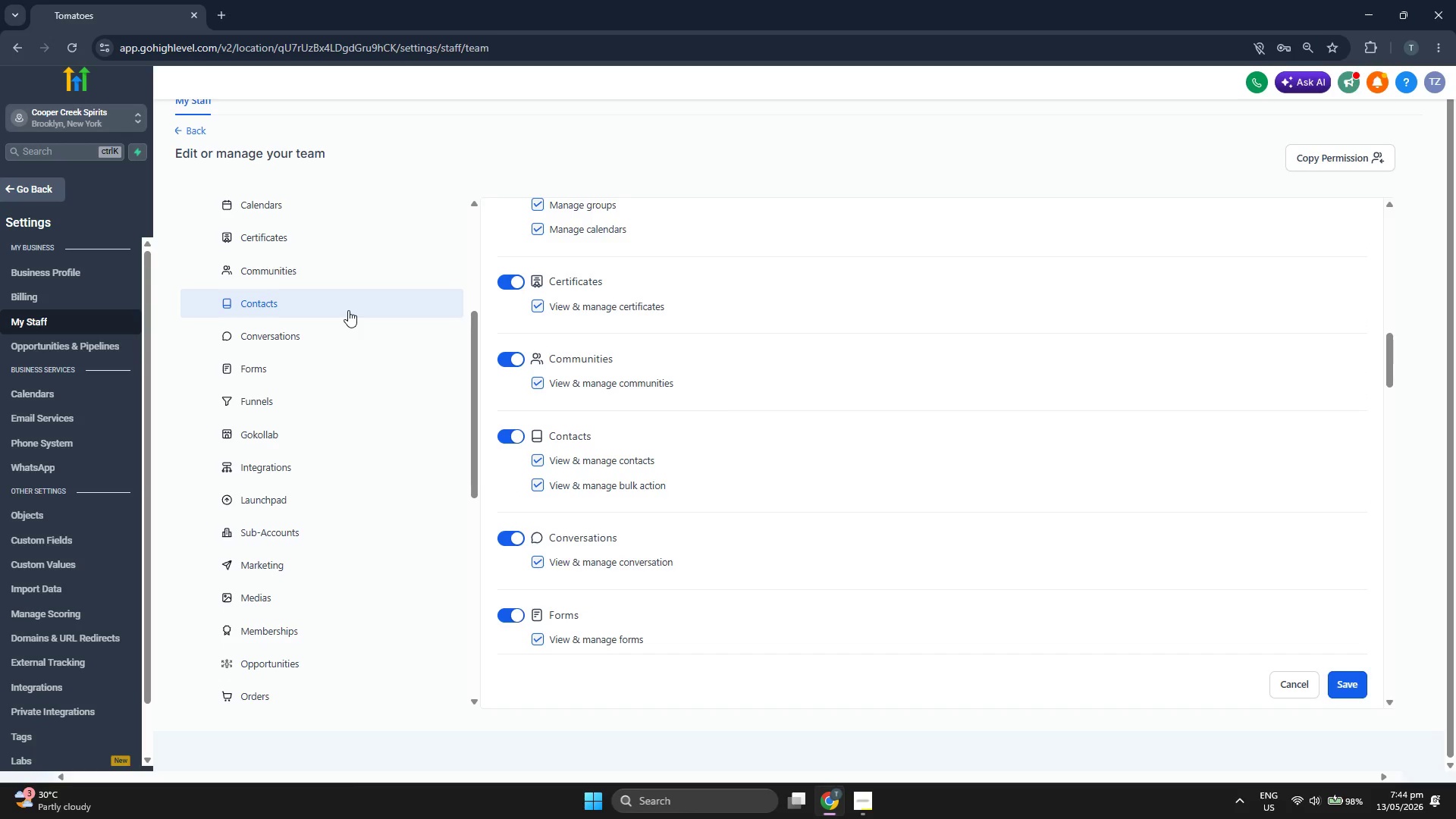 
scroll: coordinate [353, 377], scroll_direction: up, amount: 5.0
 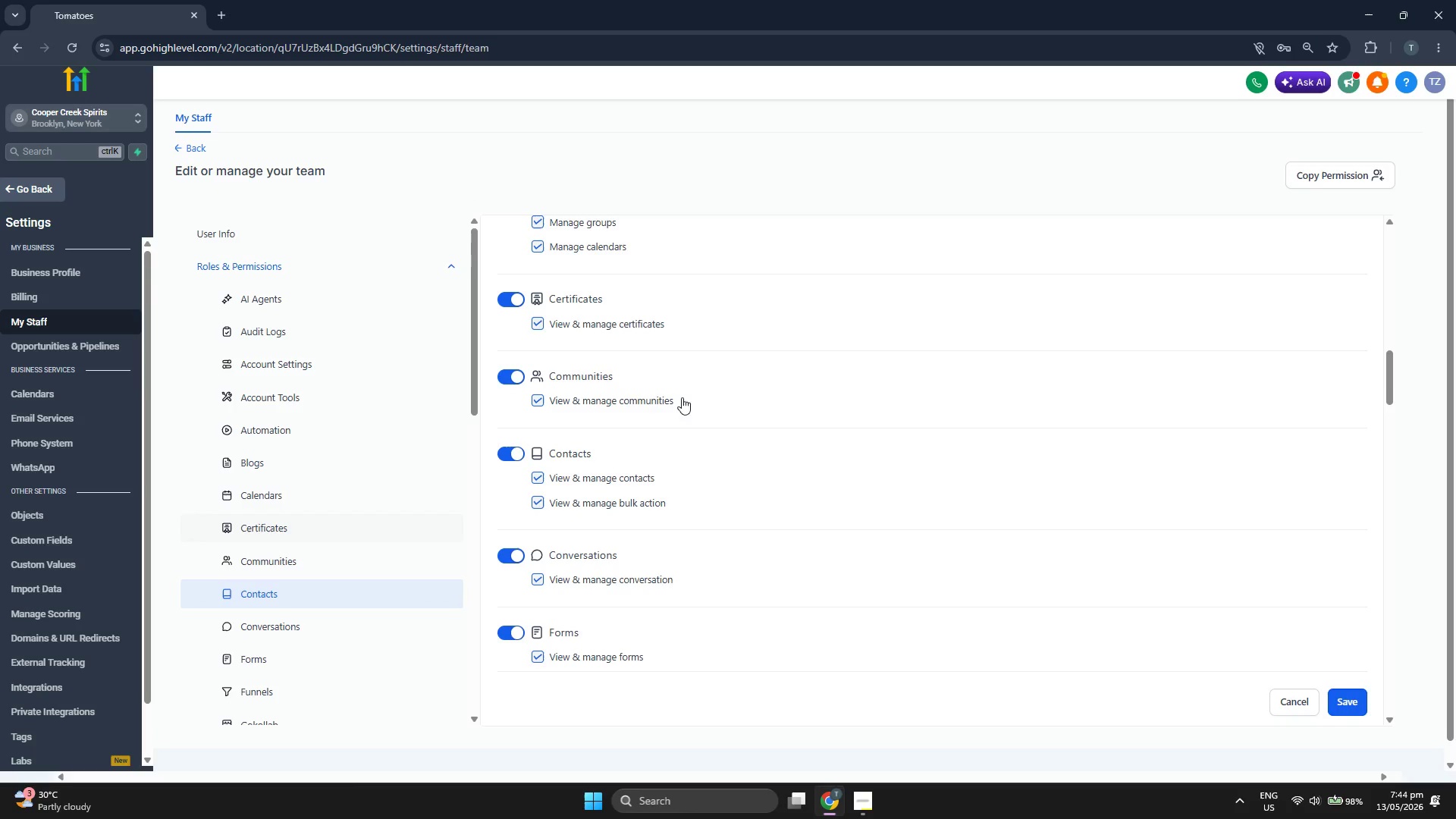 
scroll: coordinate [785, 400], scroll_direction: down, amount: 4.0
 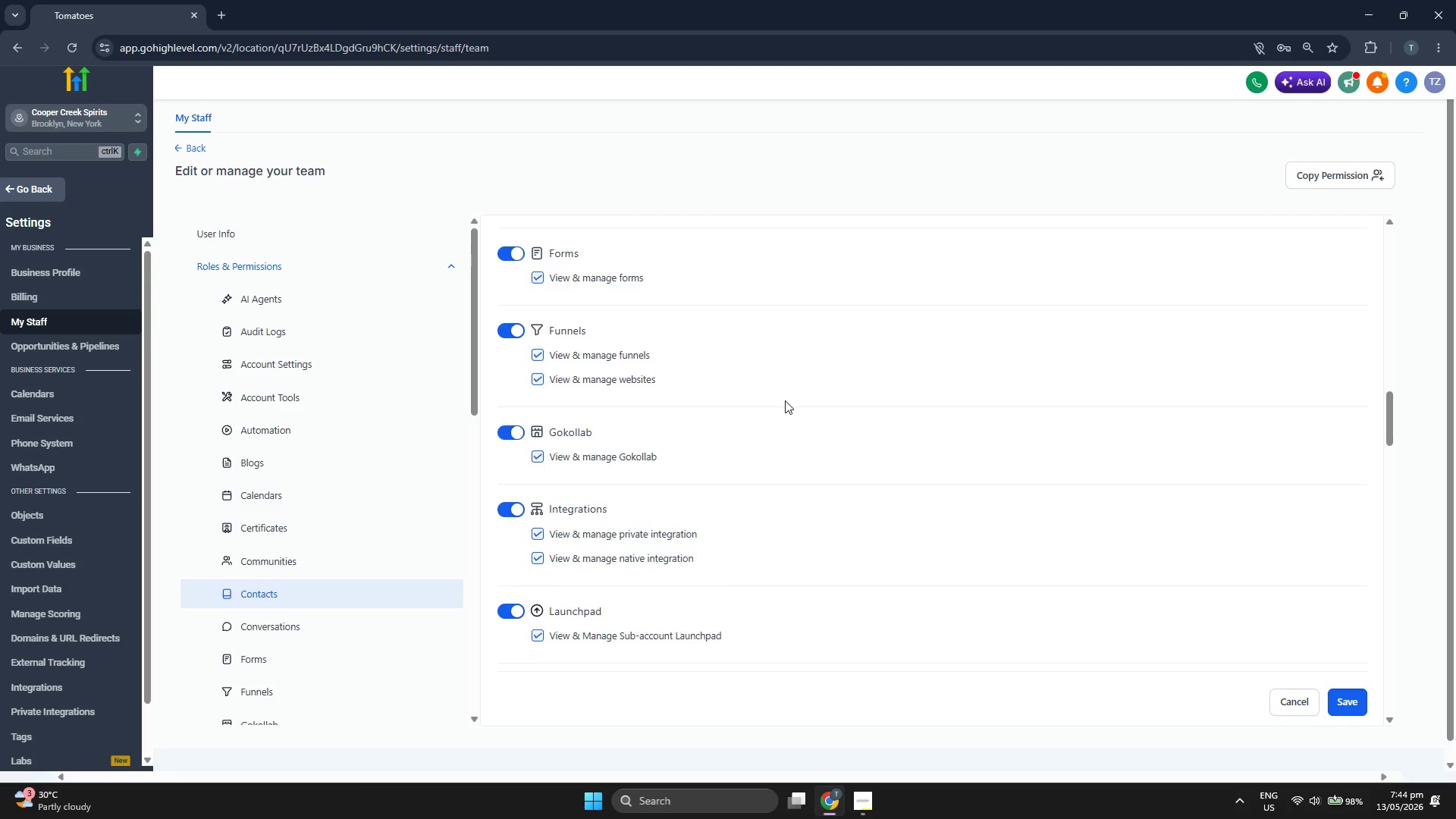 
scroll: coordinate [740, 315], scroll_direction: up, amount: 29.0
 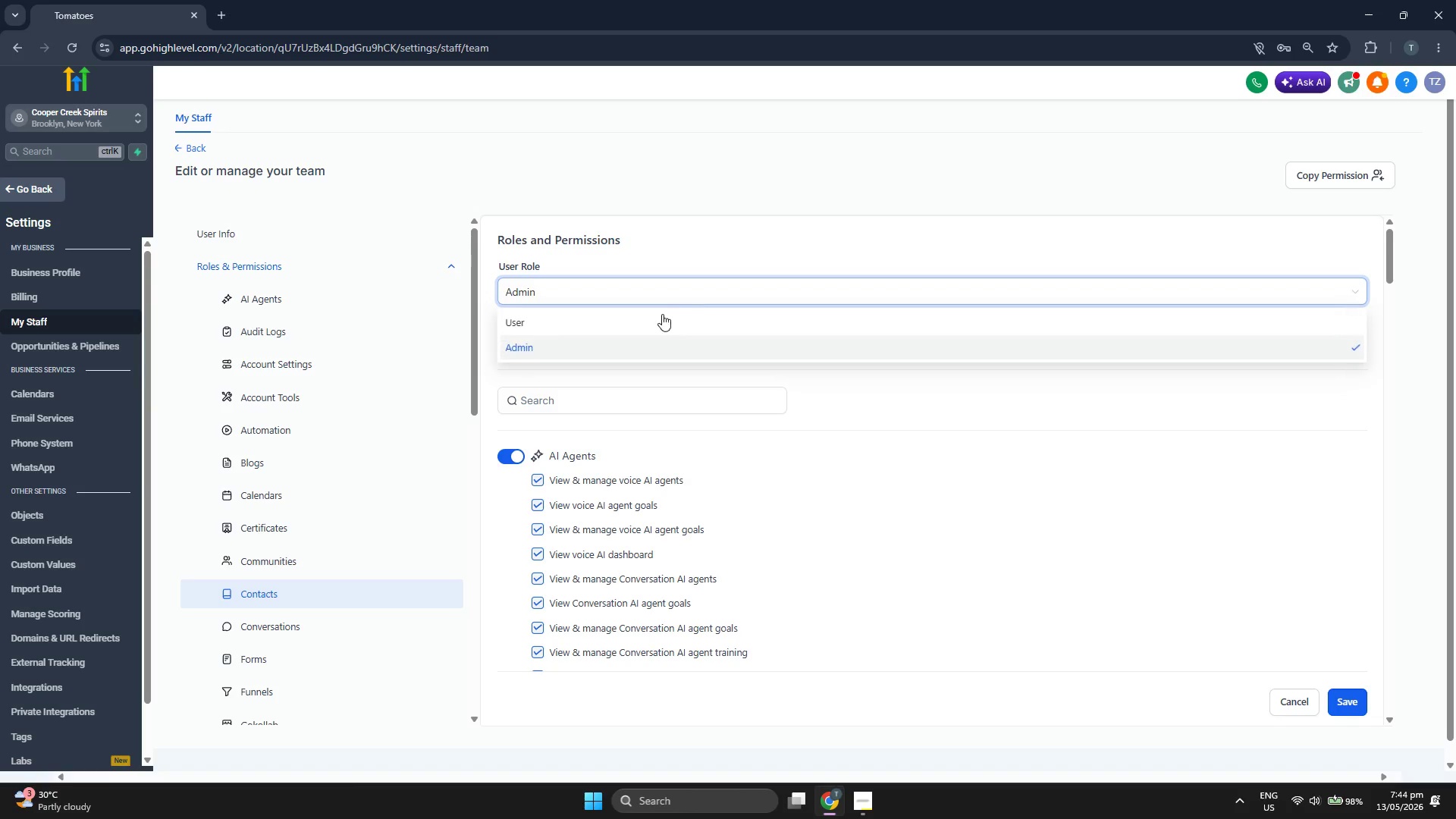 
left_click([660, 315])
 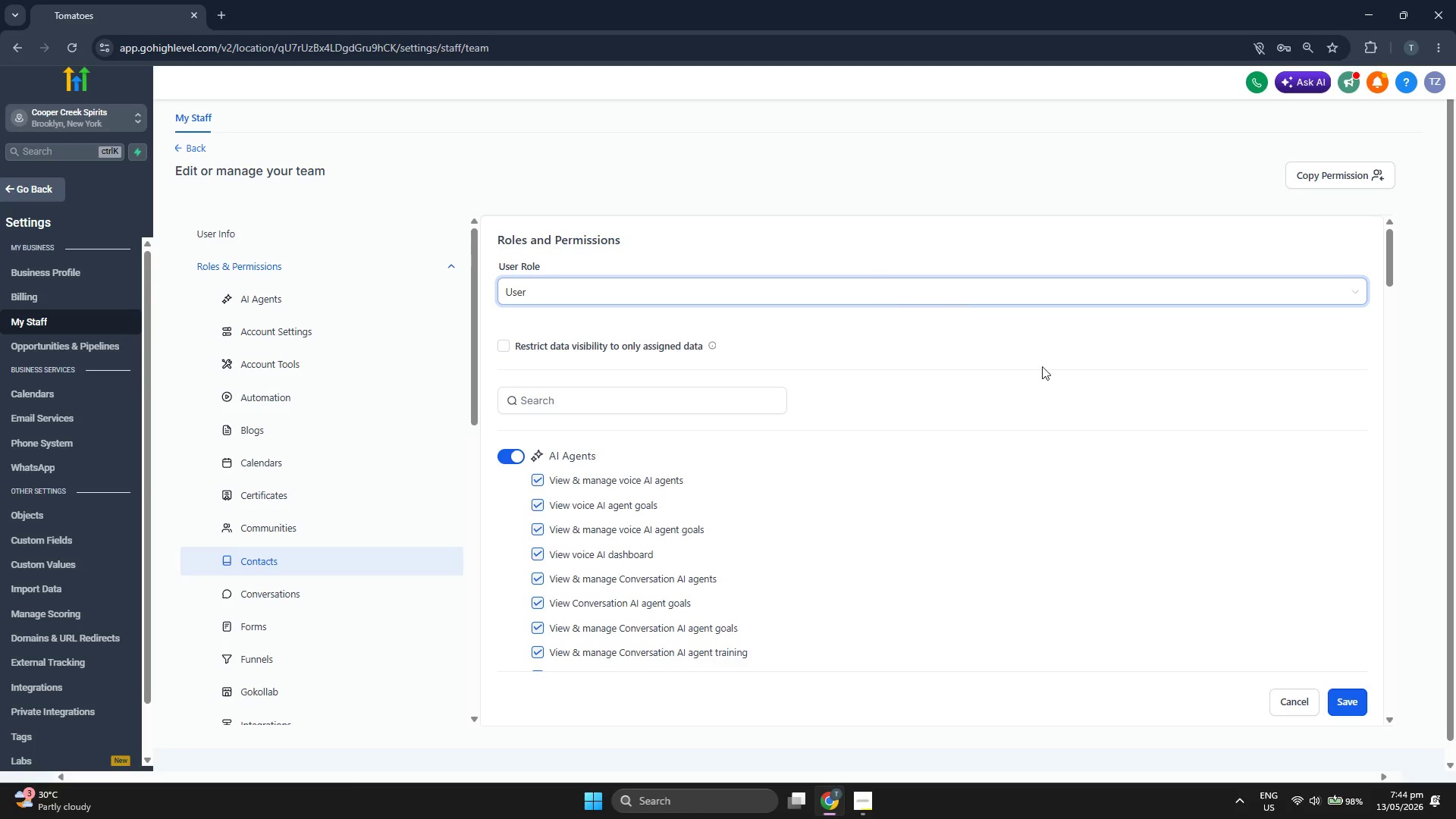 
left_click([1433, 598])
 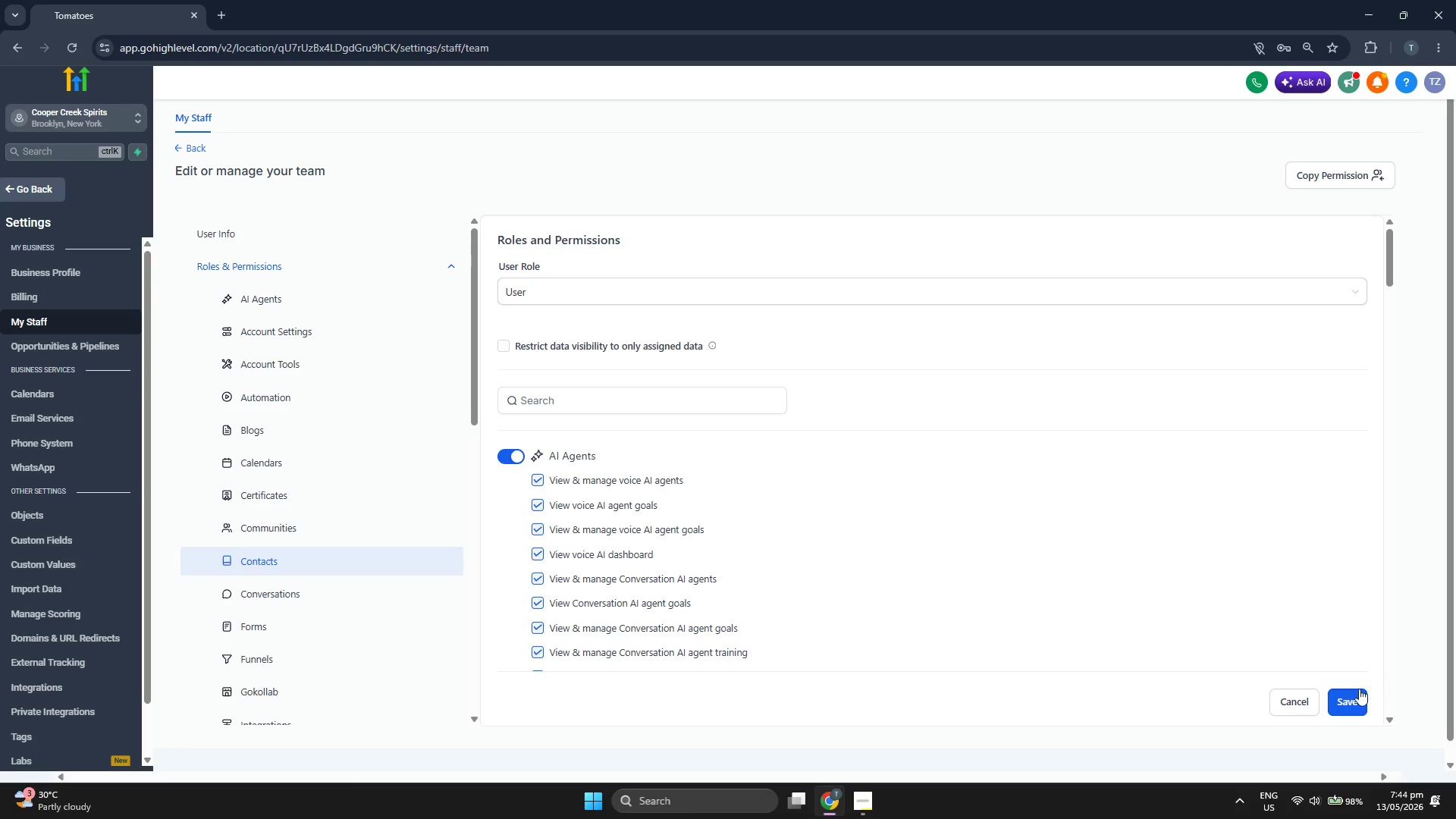 
left_click([1357, 692])
 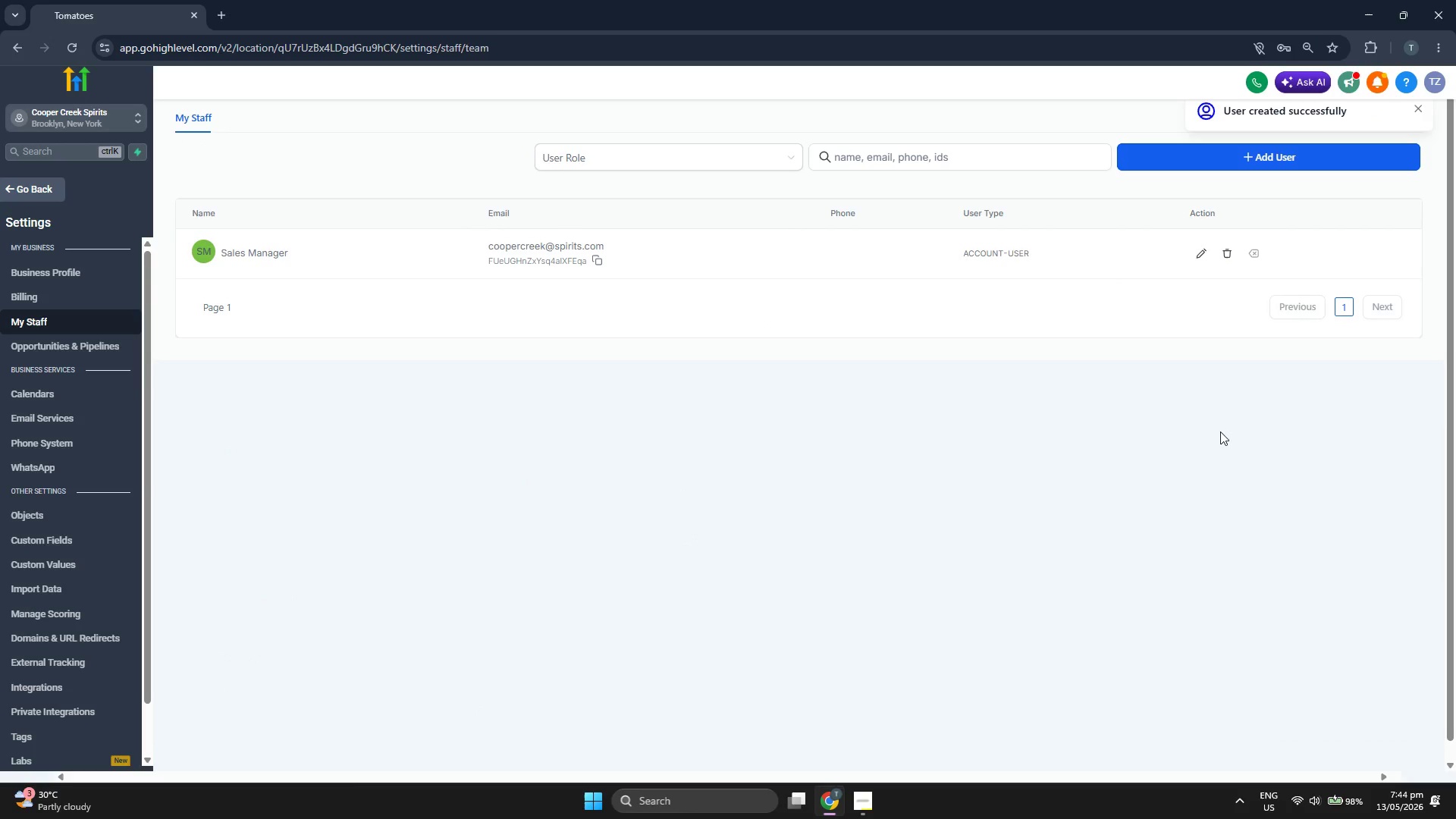 
wait(5.05)
 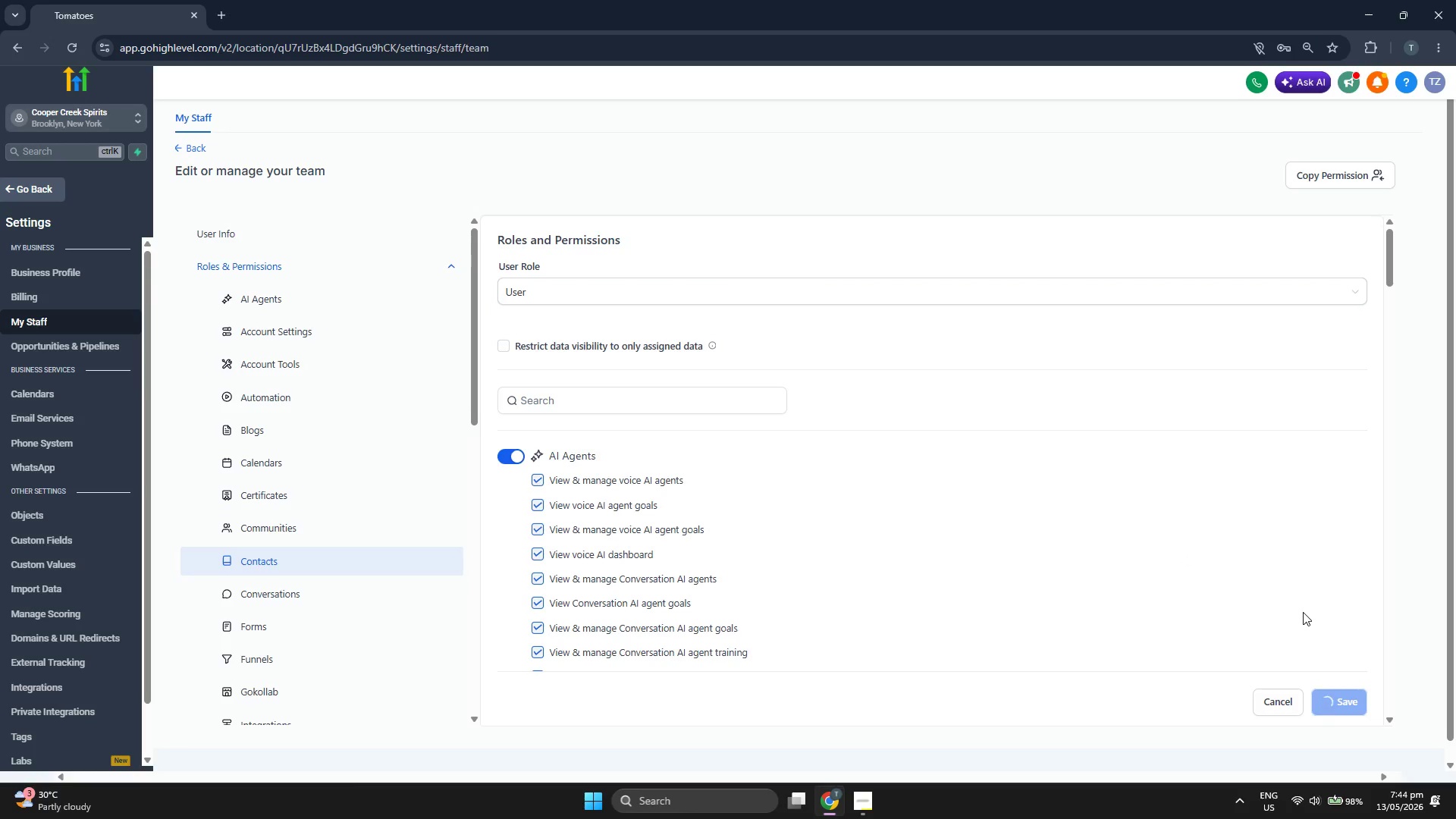 
left_click([597, 261])
 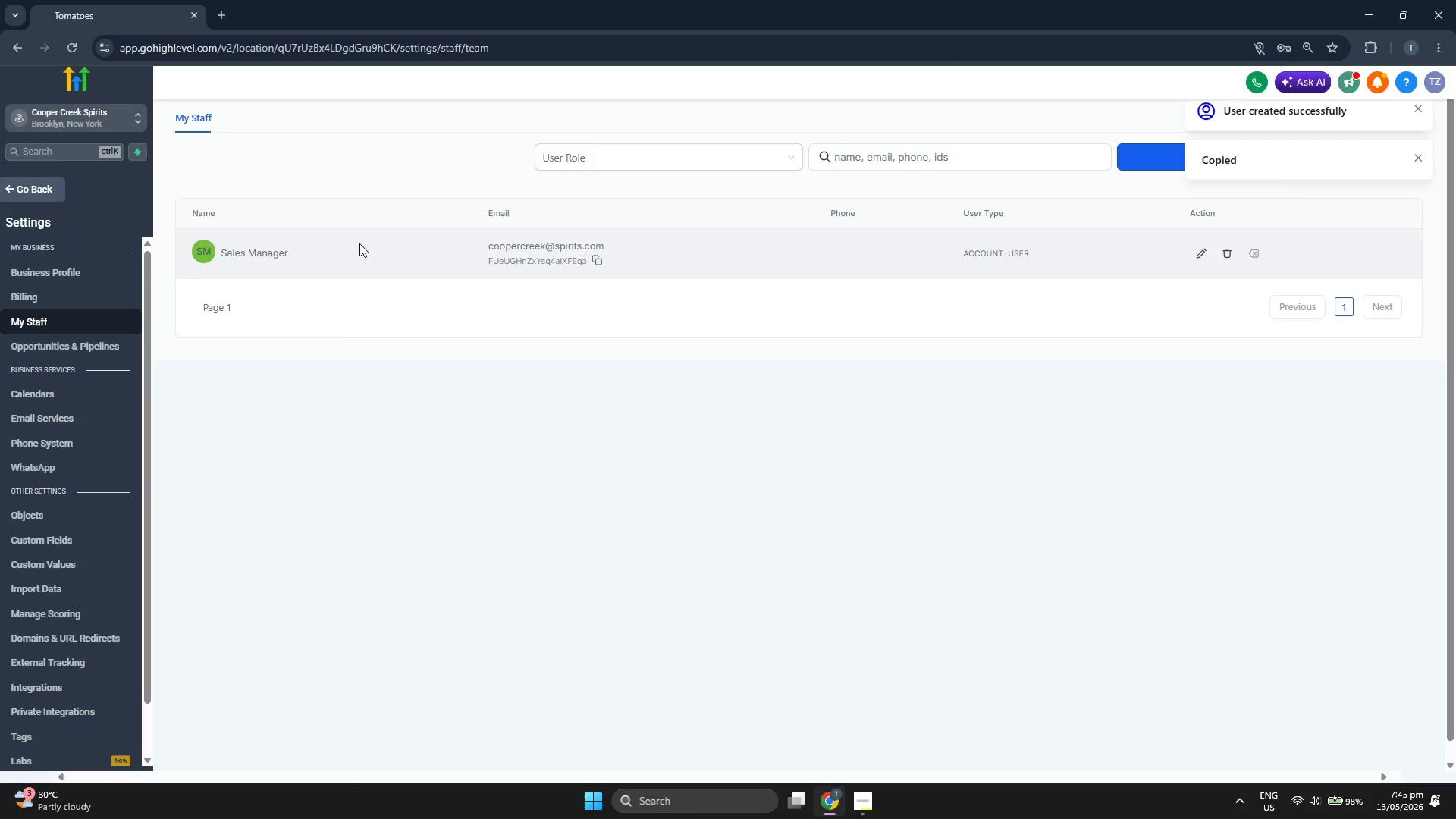 
wait(5.23)
 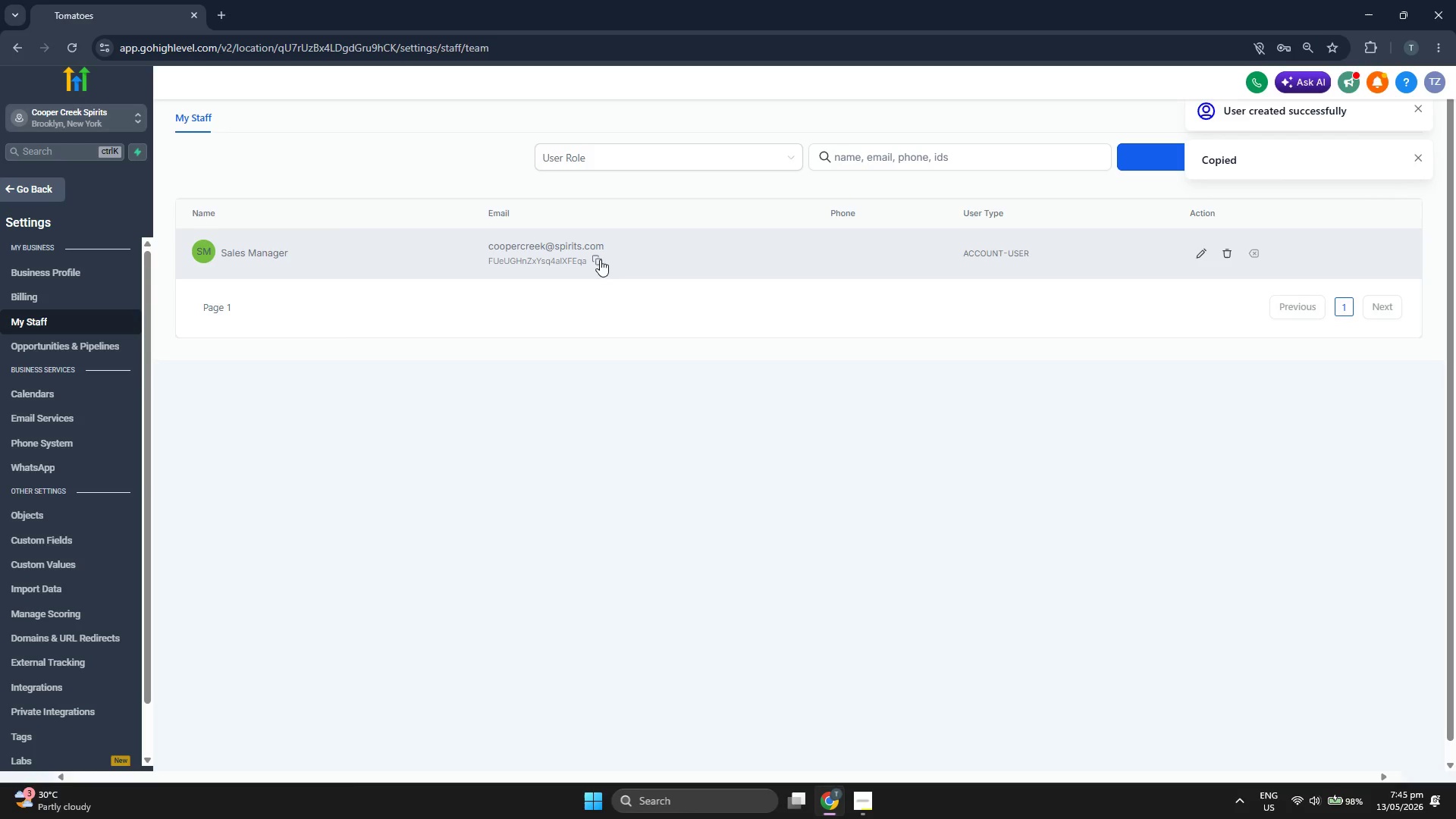 
left_click([52, 181])
 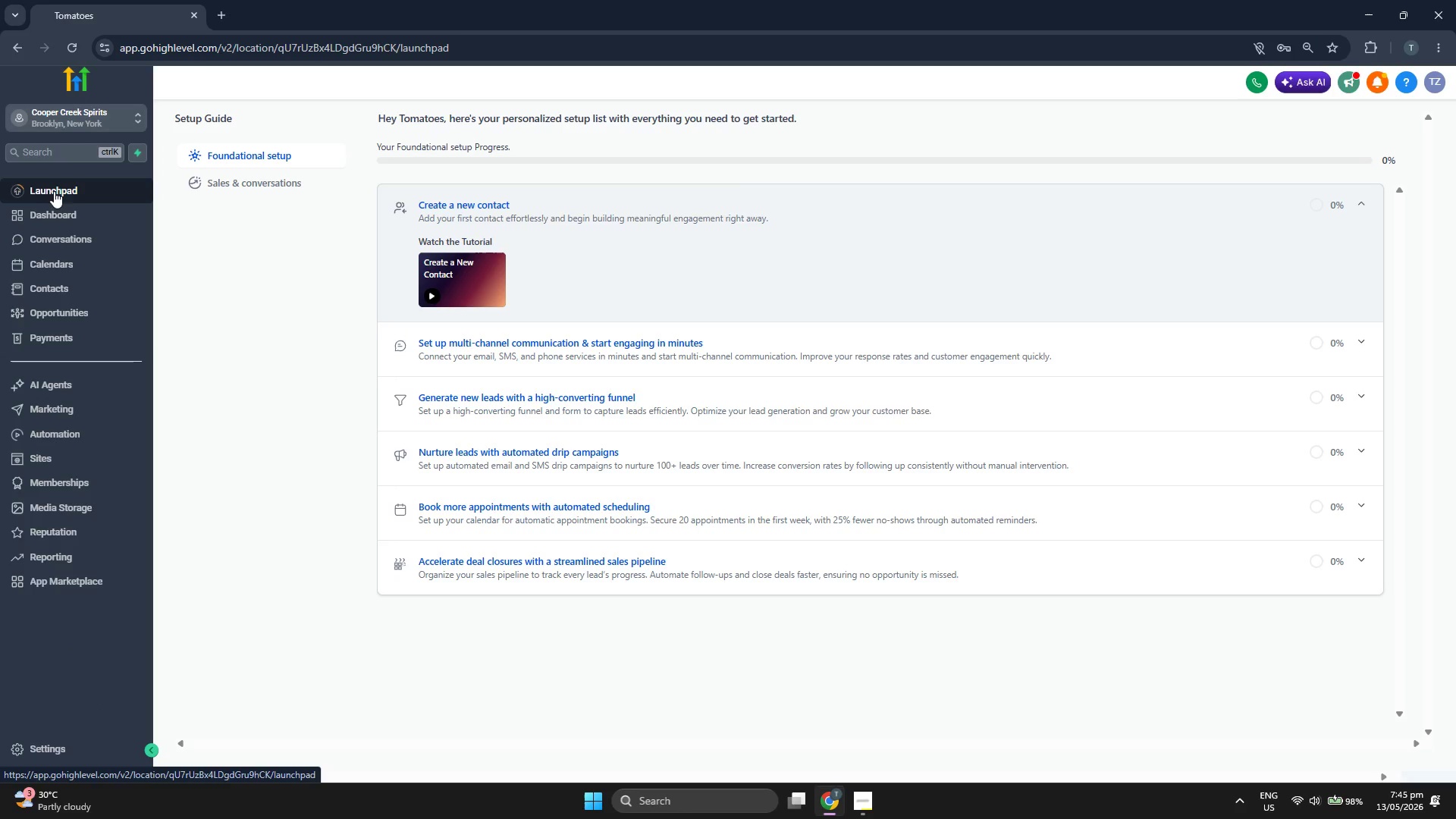 
left_click([61, 215])
 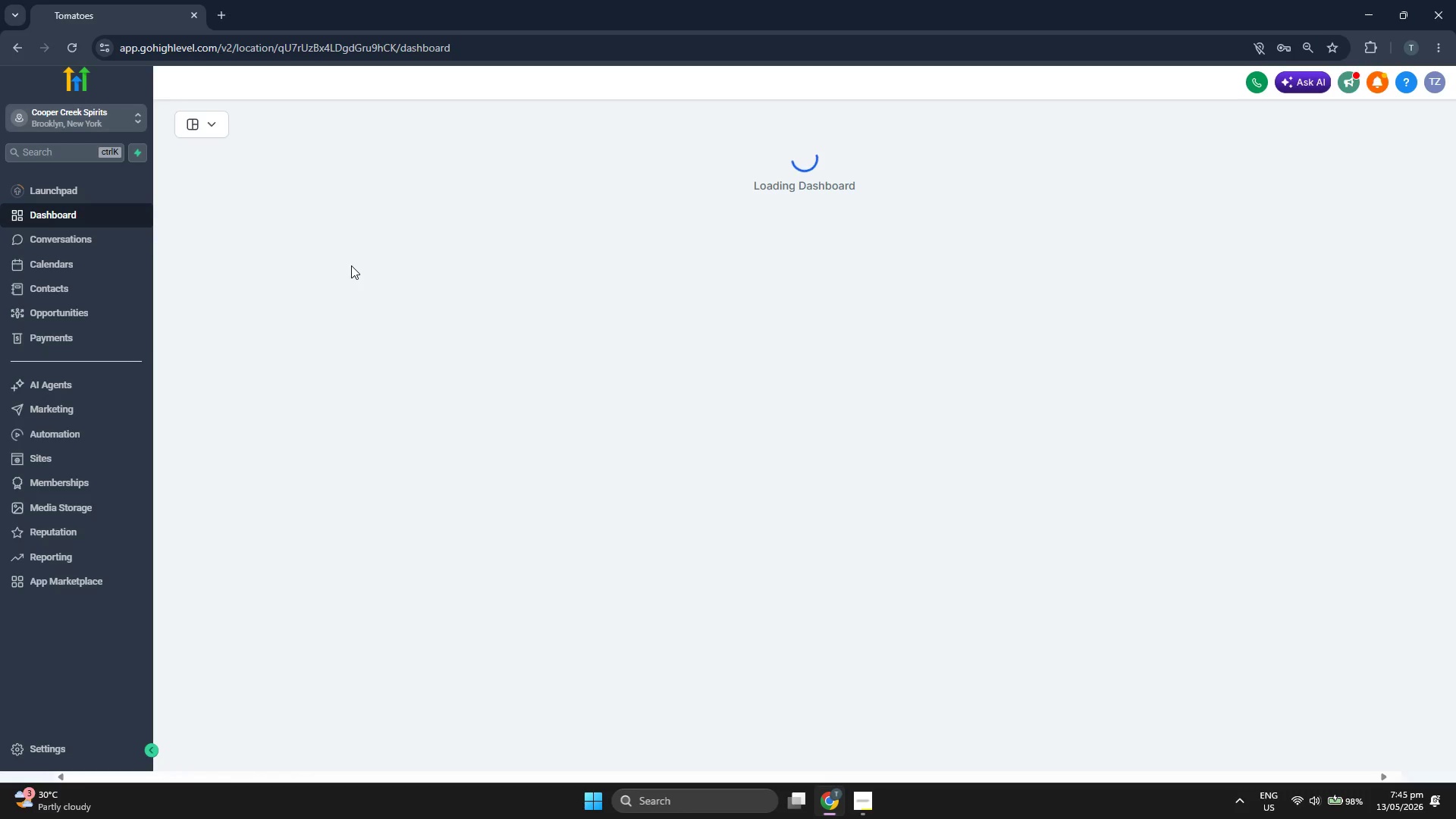 
wait(10.09)
 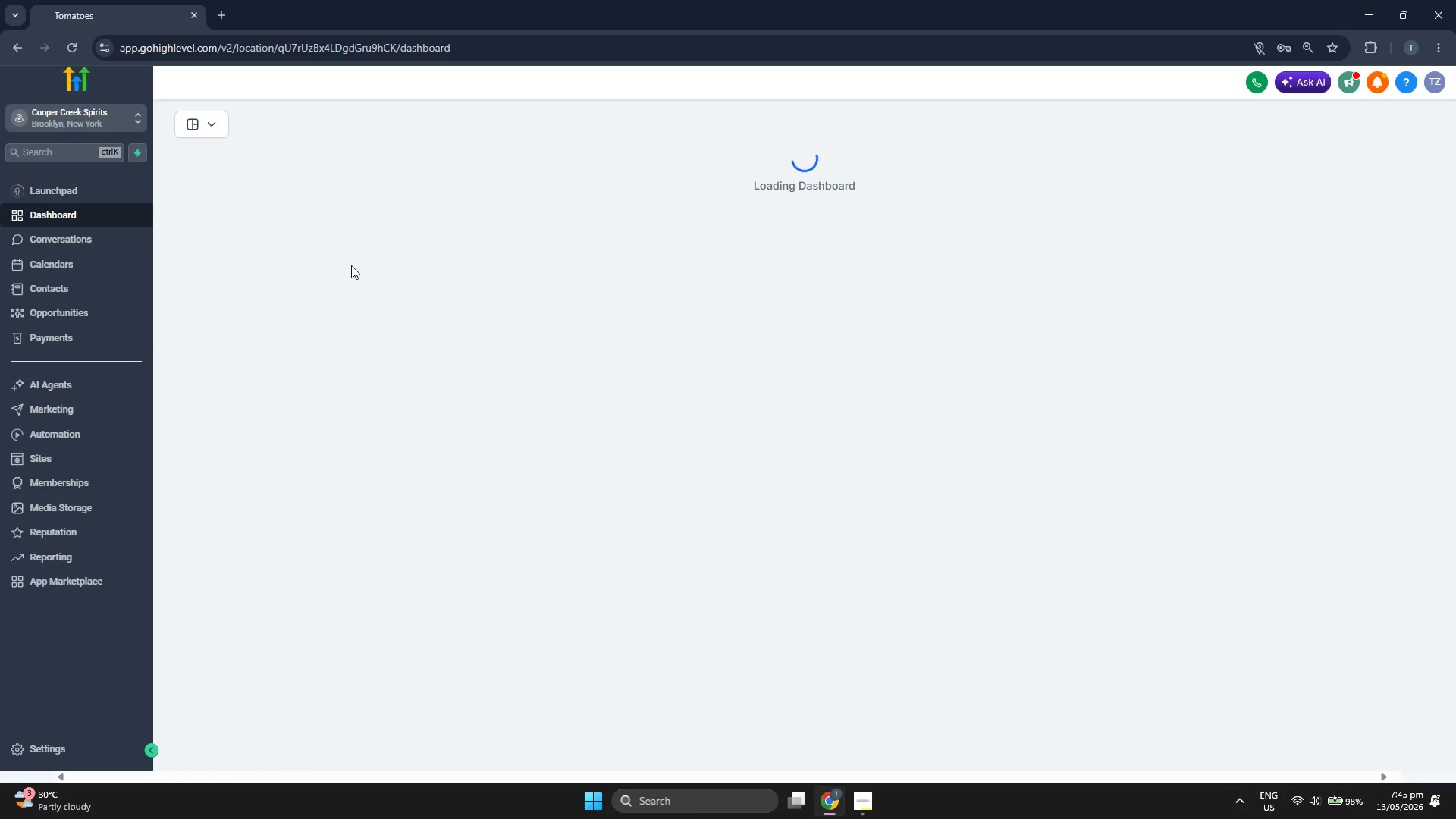 
scroll: coordinate [793, 383], scroll_direction: down, amount: 6.0
 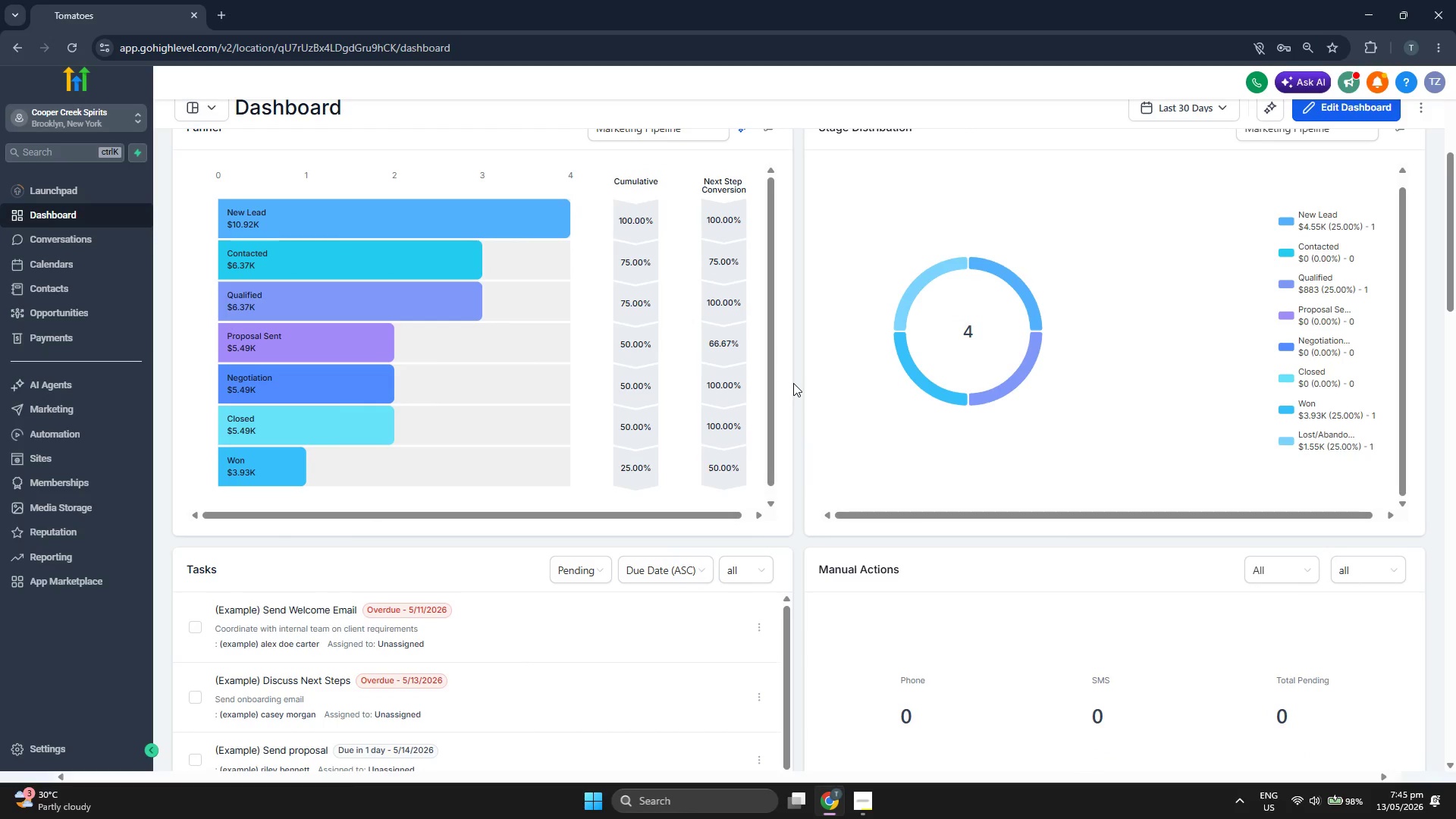 
scroll: coordinate [794, 383], scroll_direction: down, amount: 2.0
 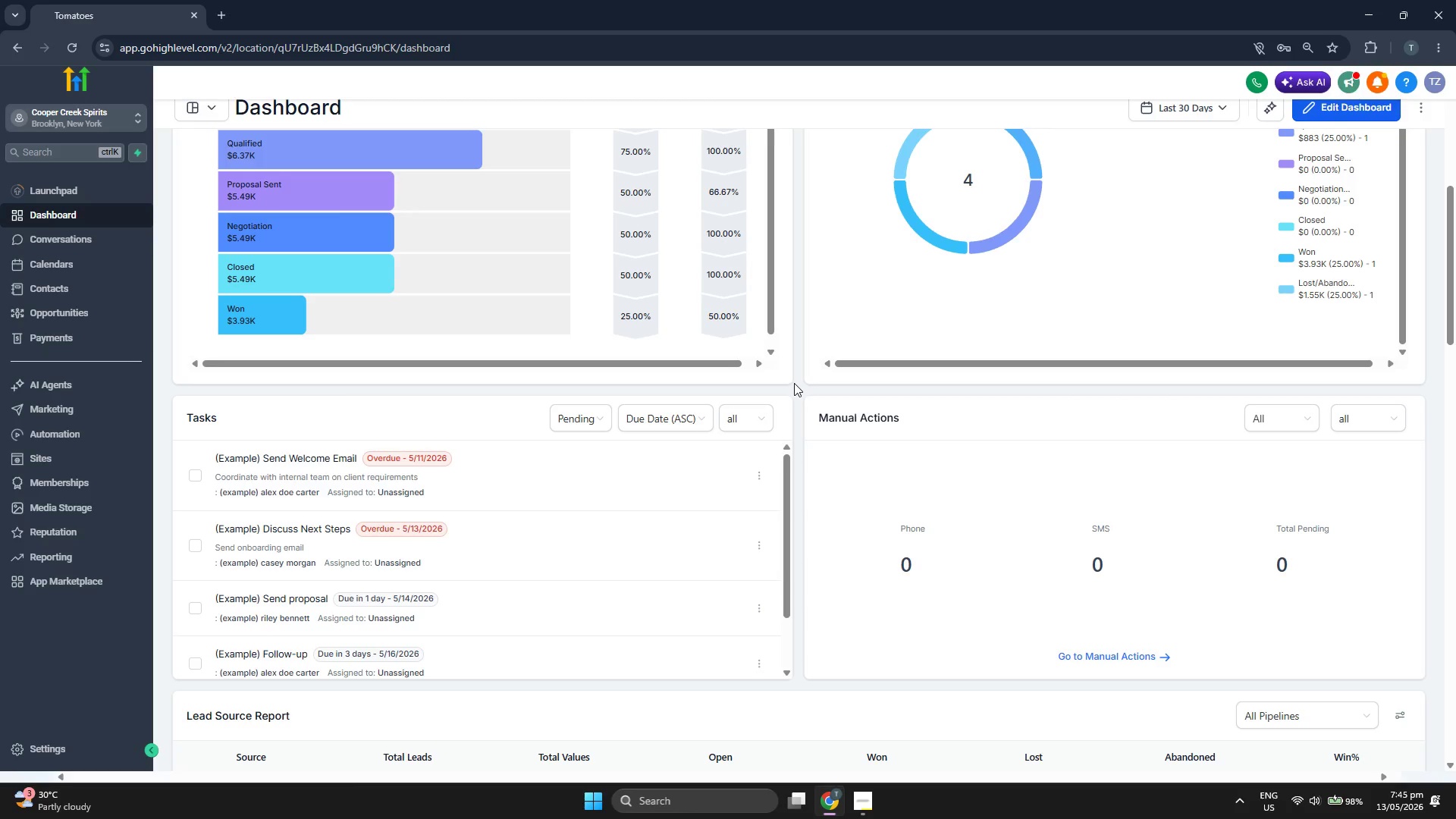 
scroll: coordinate [794, 383], scroll_direction: up, amount: 1.0
 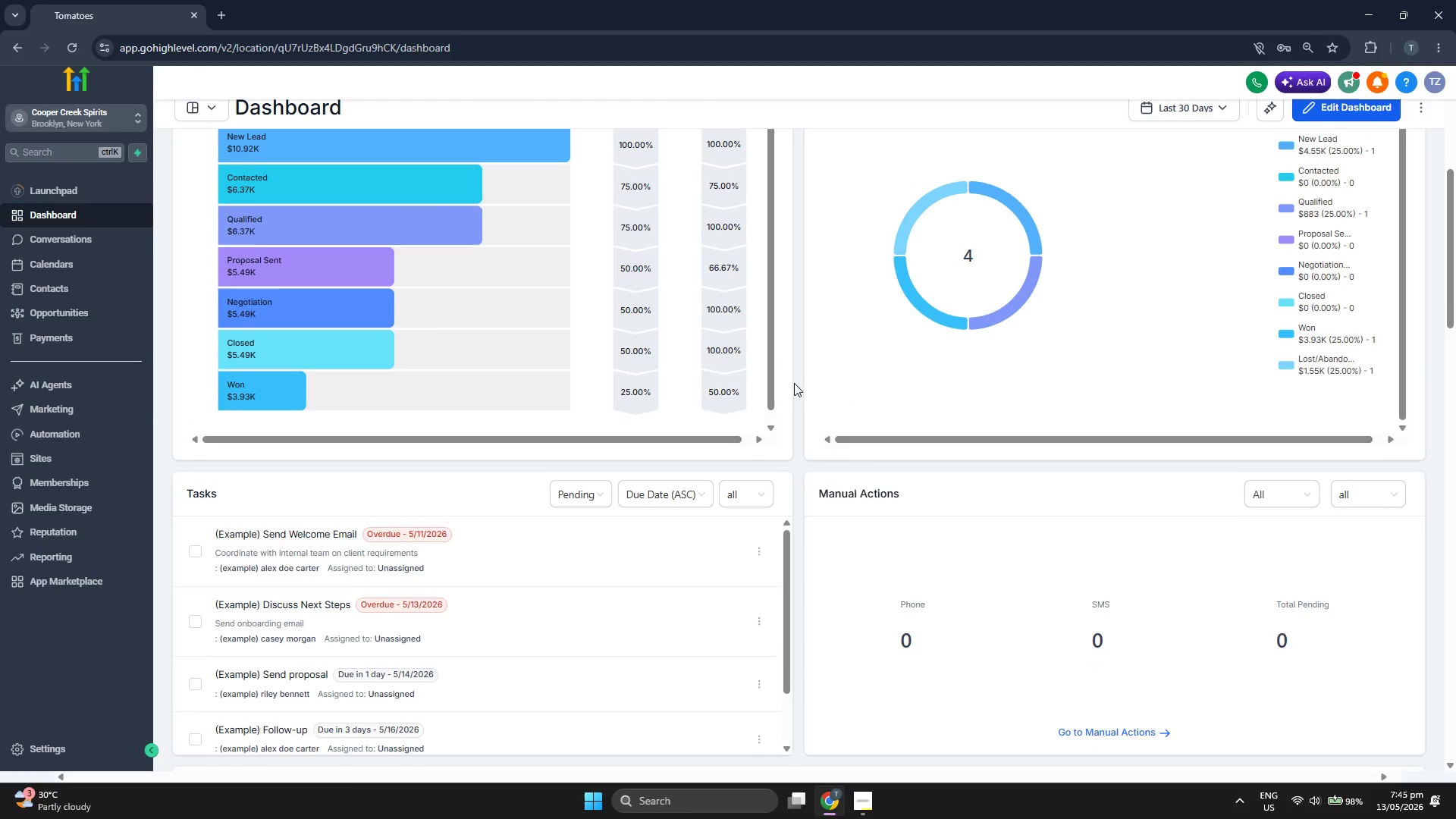 
scroll: coordinate [820, 603], scroll_direction: down, amount: 7.0
 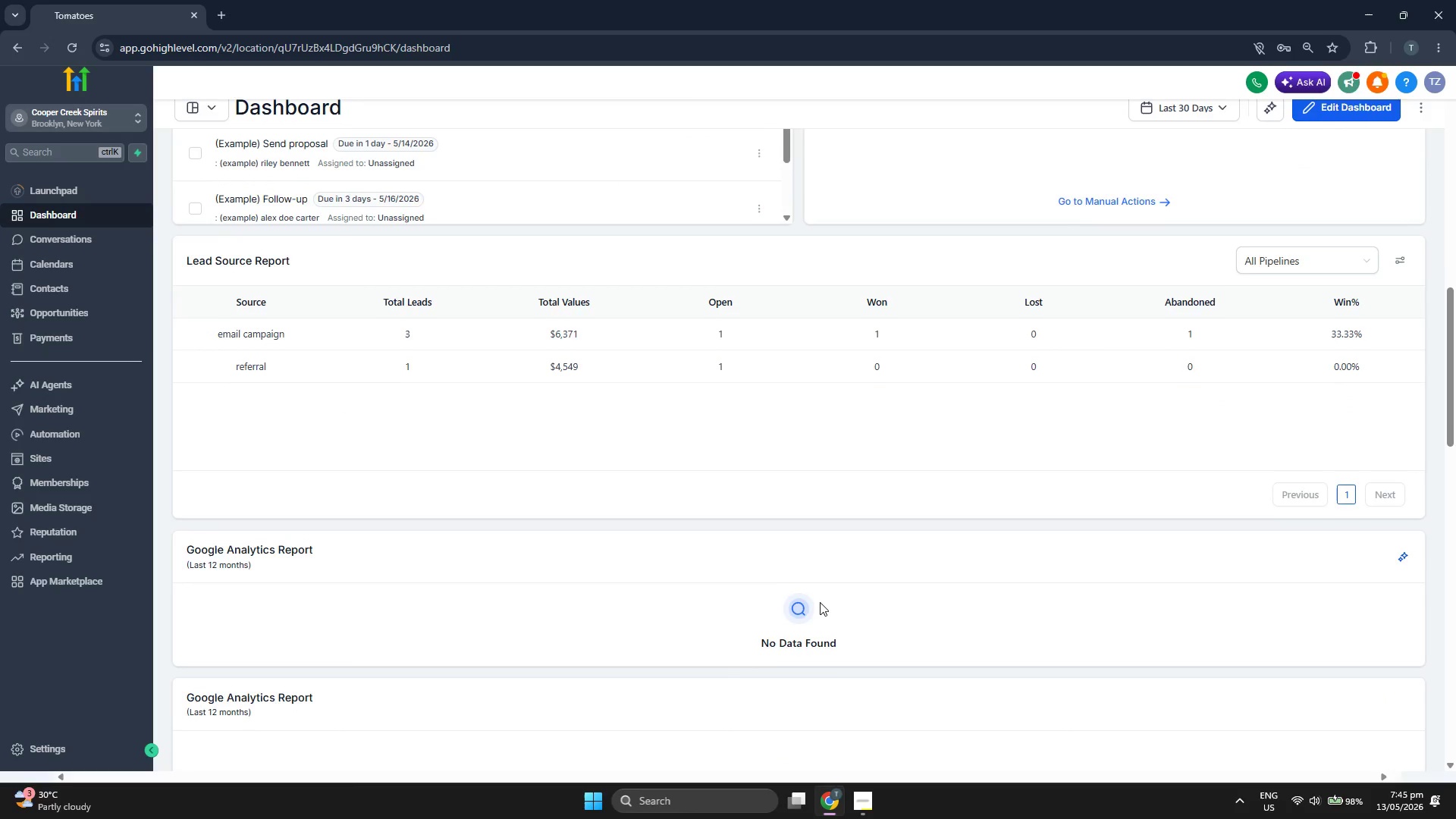 
scroll: coordinate [821, 601], scroll_direction: down, amount: 12.0
 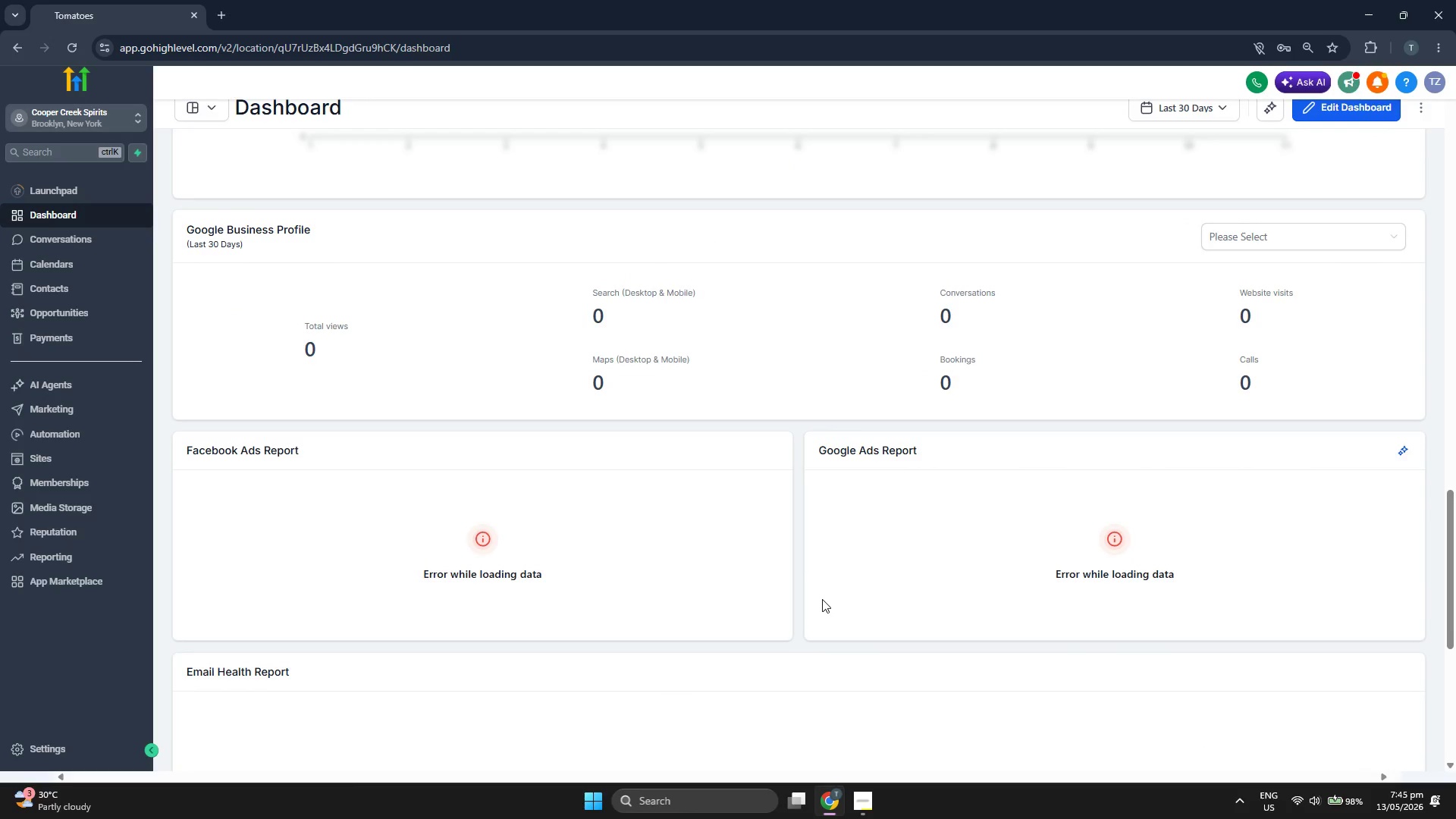 
scroll: coordinate [830, 488], scroll_direction: up, amount: 19.0
 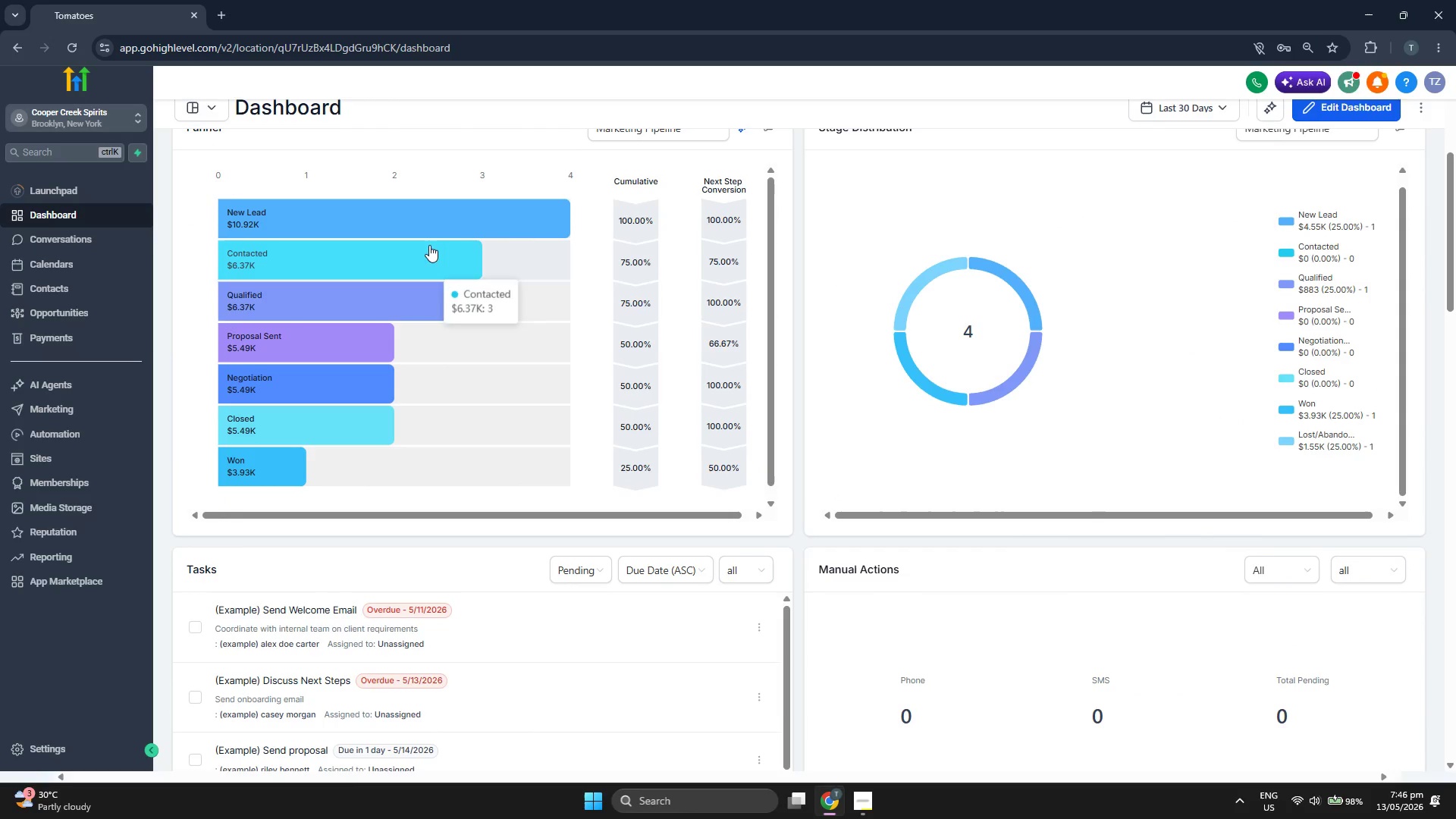 
scroll: coordinate [836, 411], scroll_direction: up, amount: 6.0
 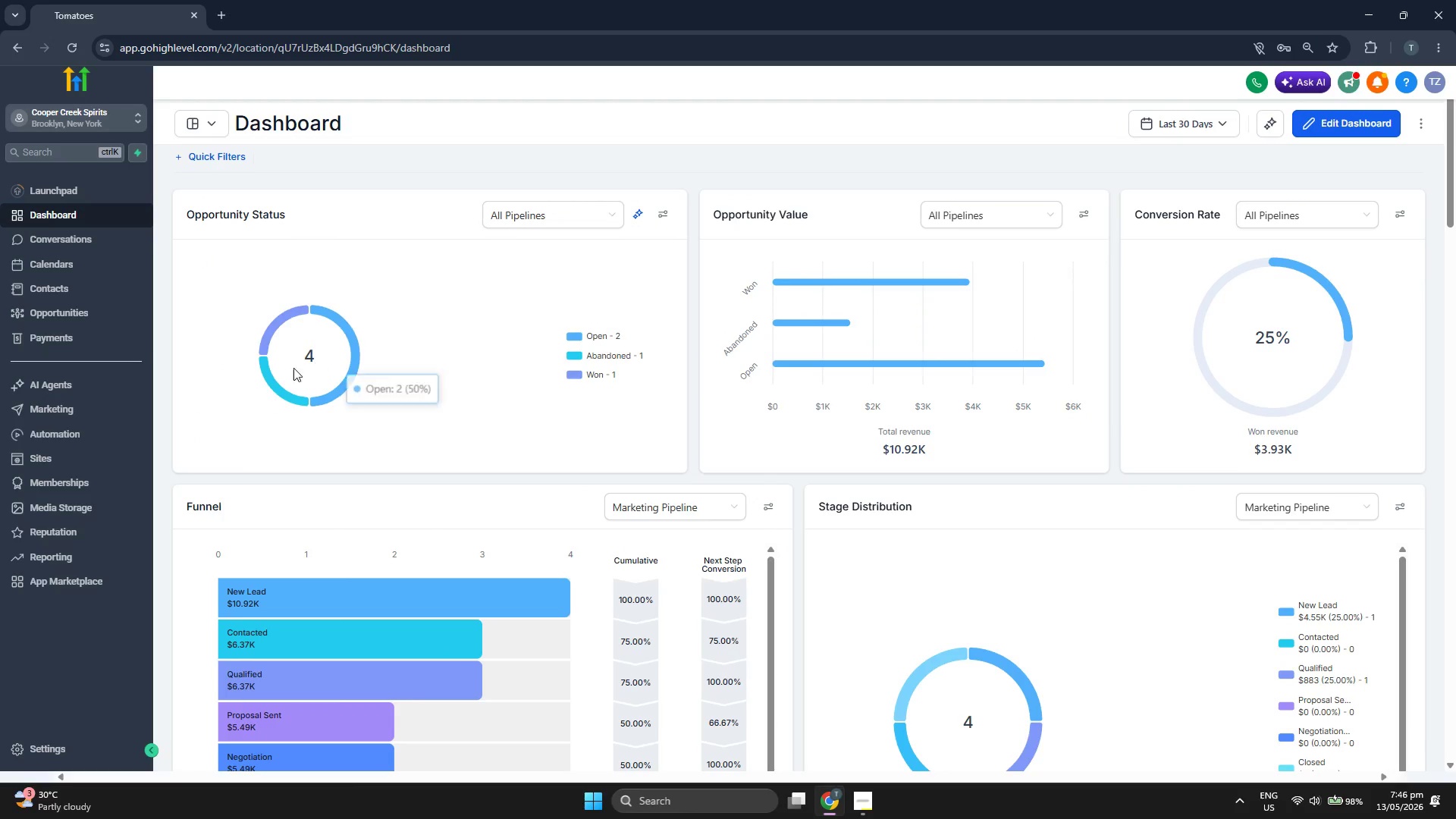 
wait(5.99)
 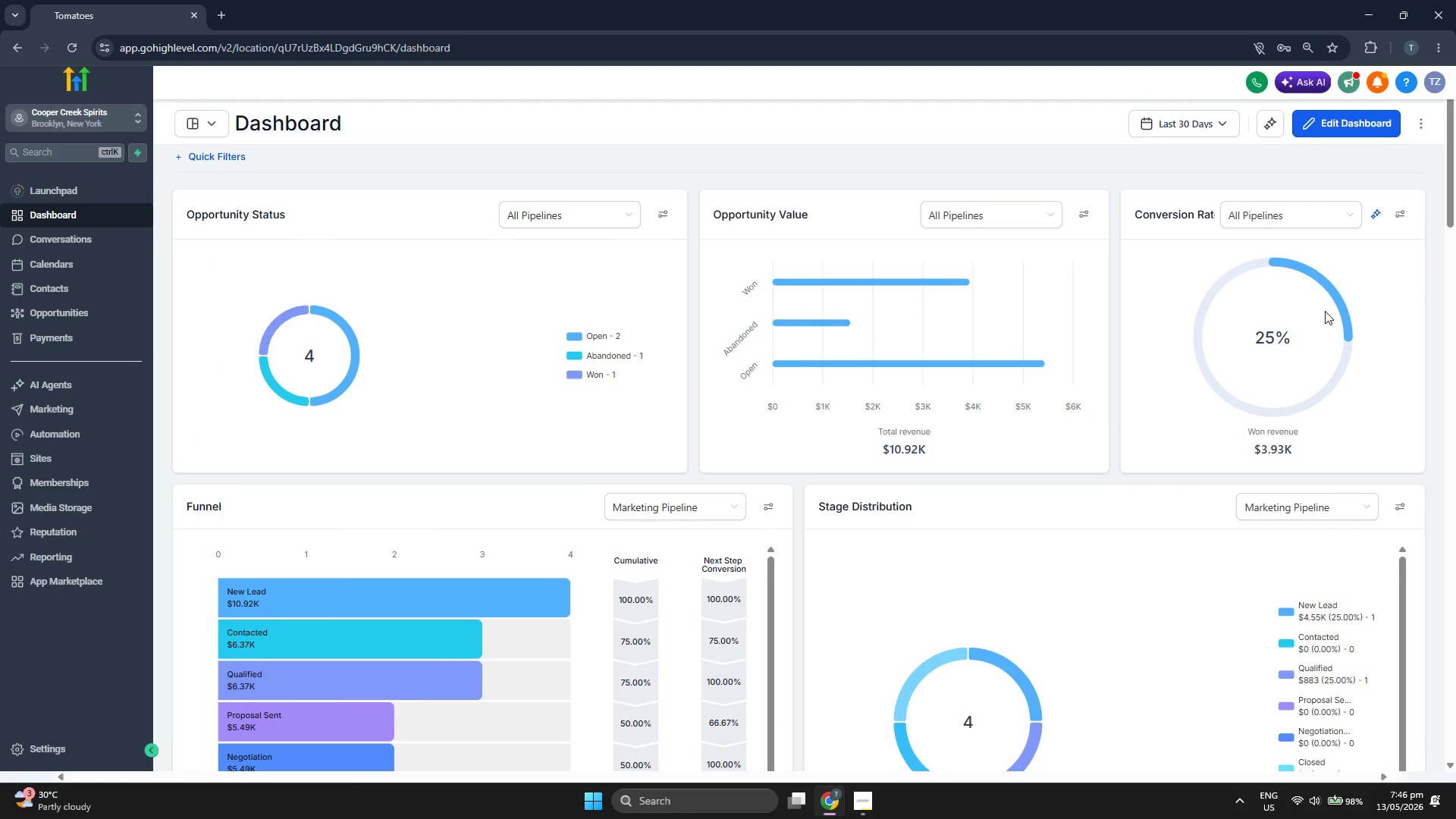 
left_click([122, 293])
 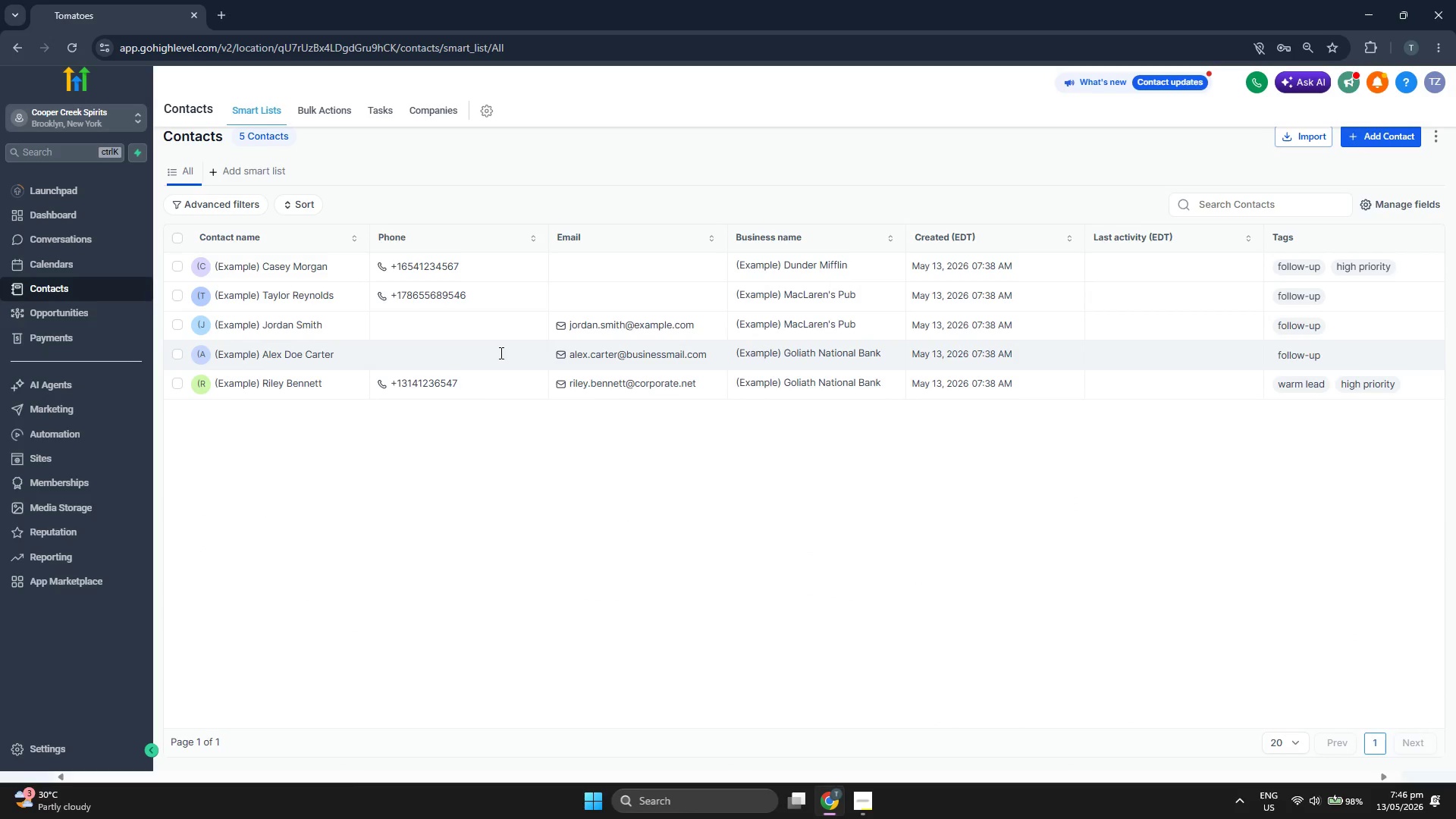 
wait(14.5)
 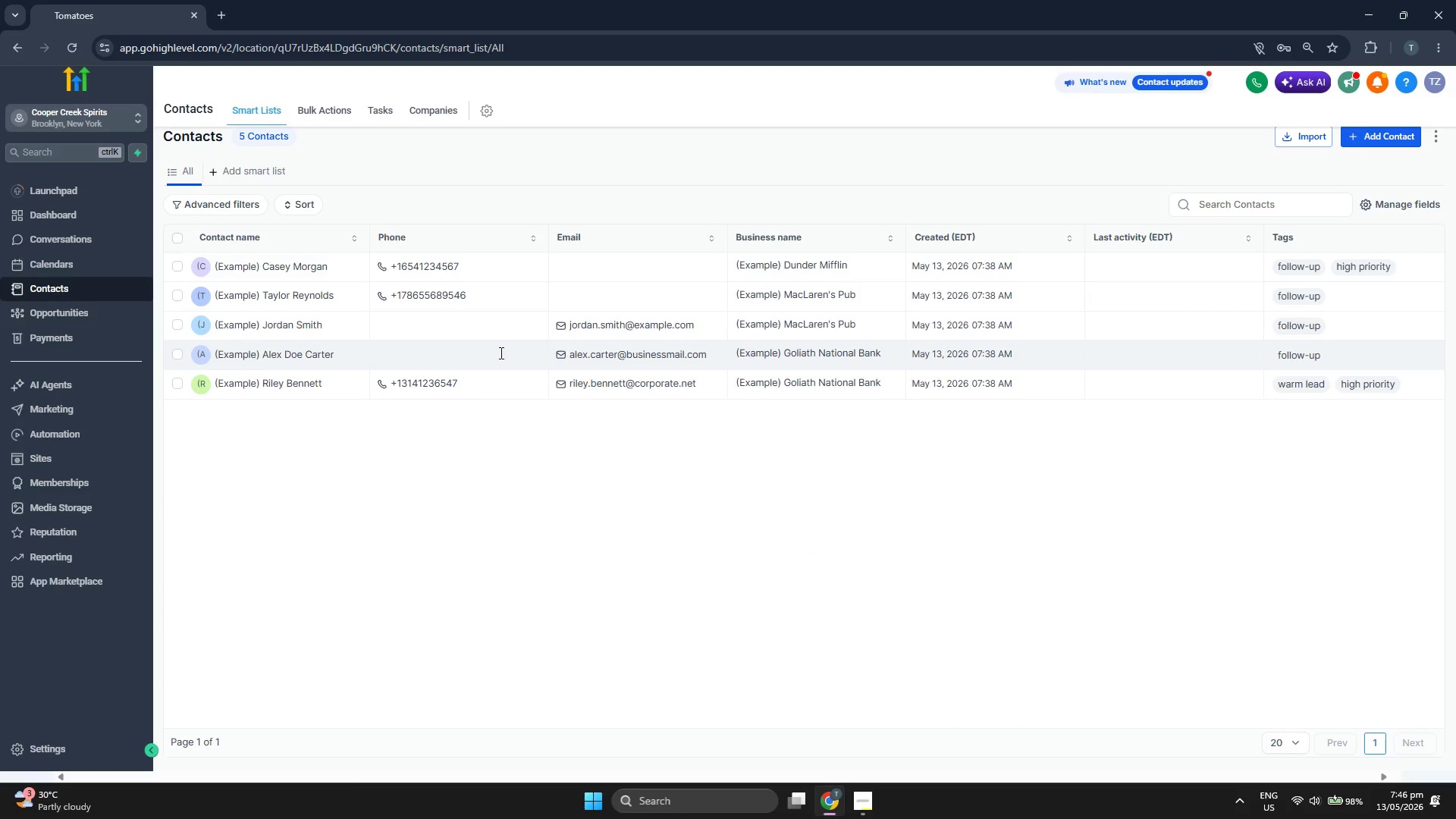 
left_click([180, 265])
 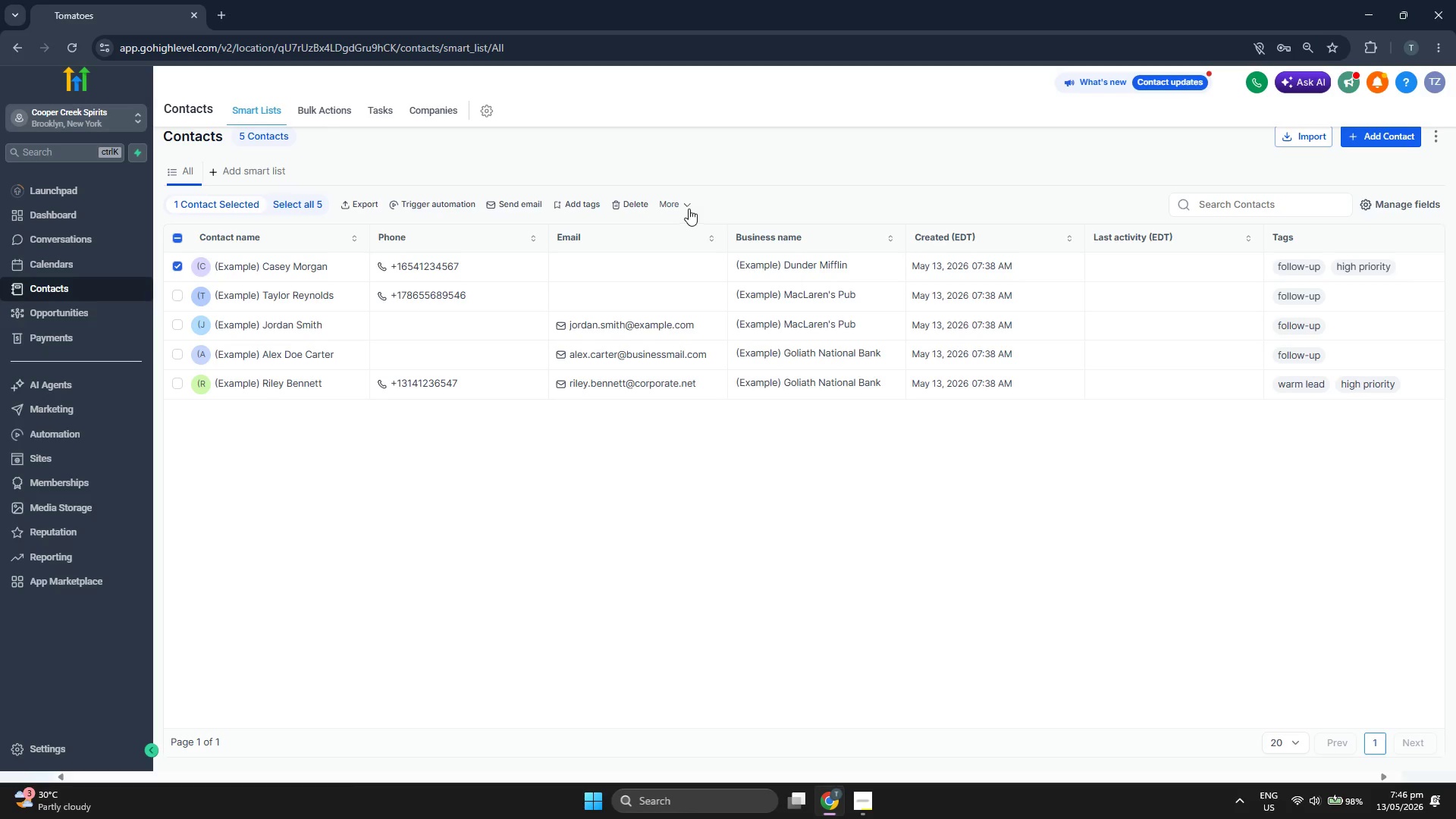 
left_click([689, 209])
 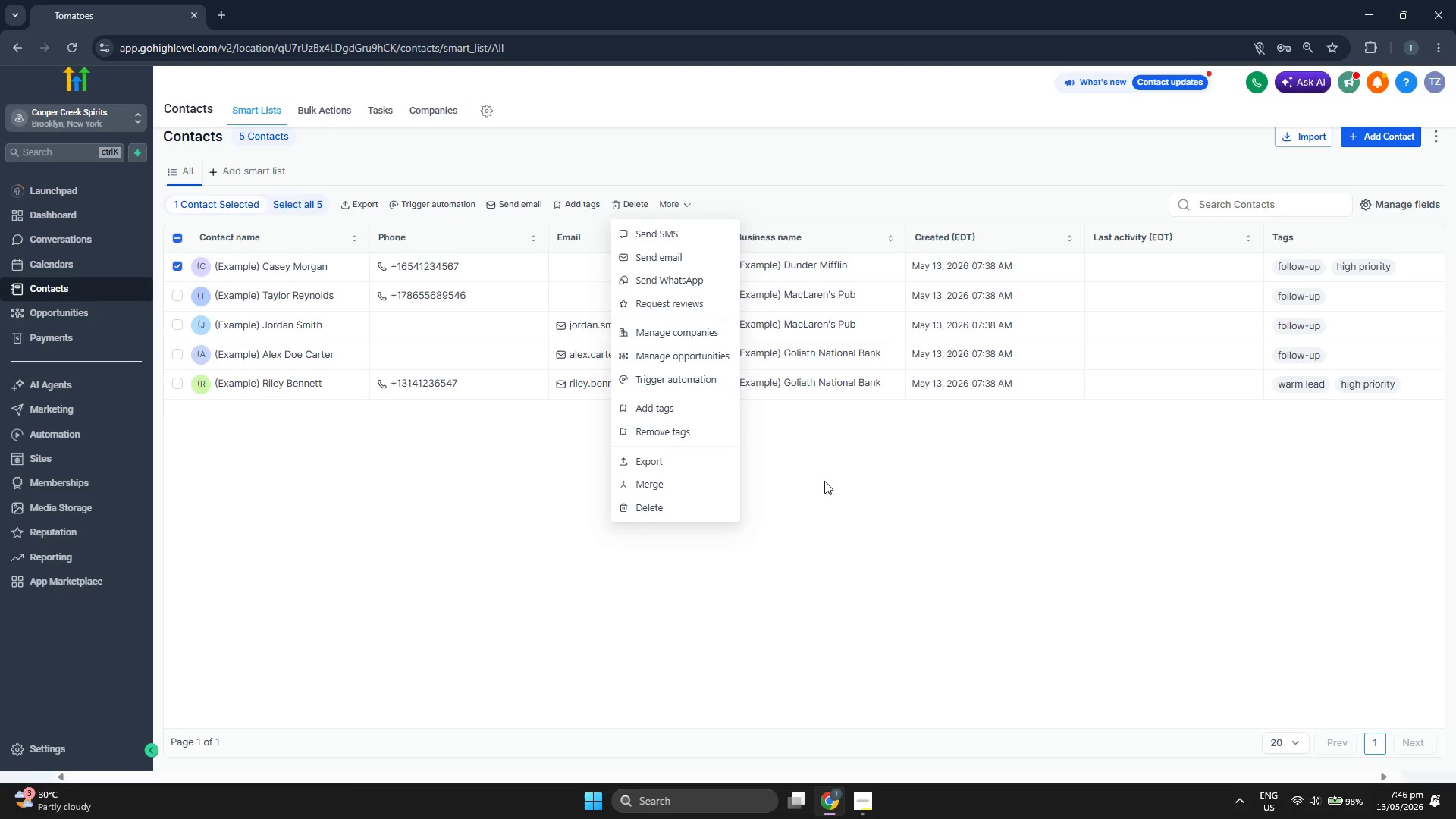 
left_click([723, 509])
 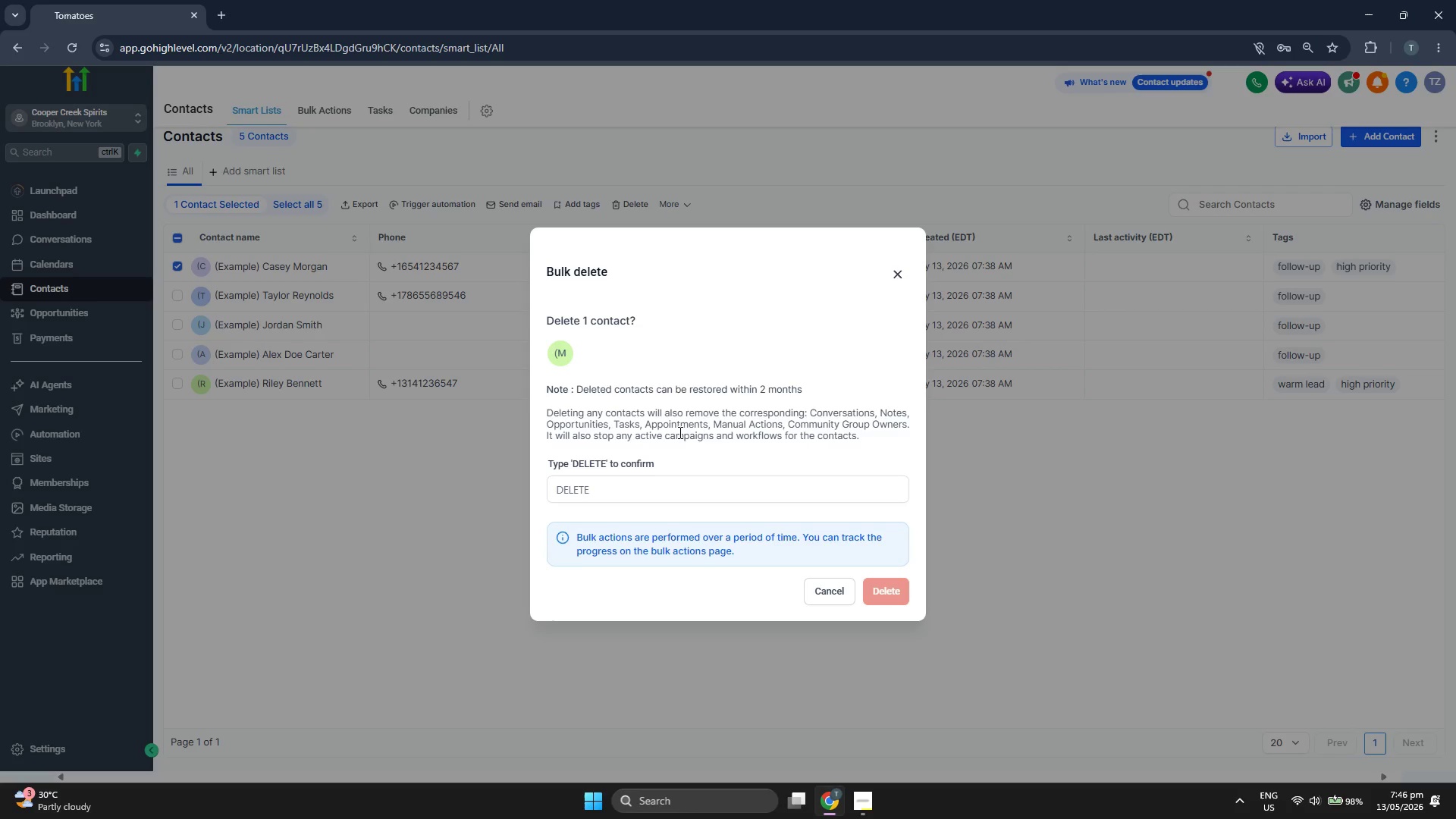 
left_click([635, 486])
 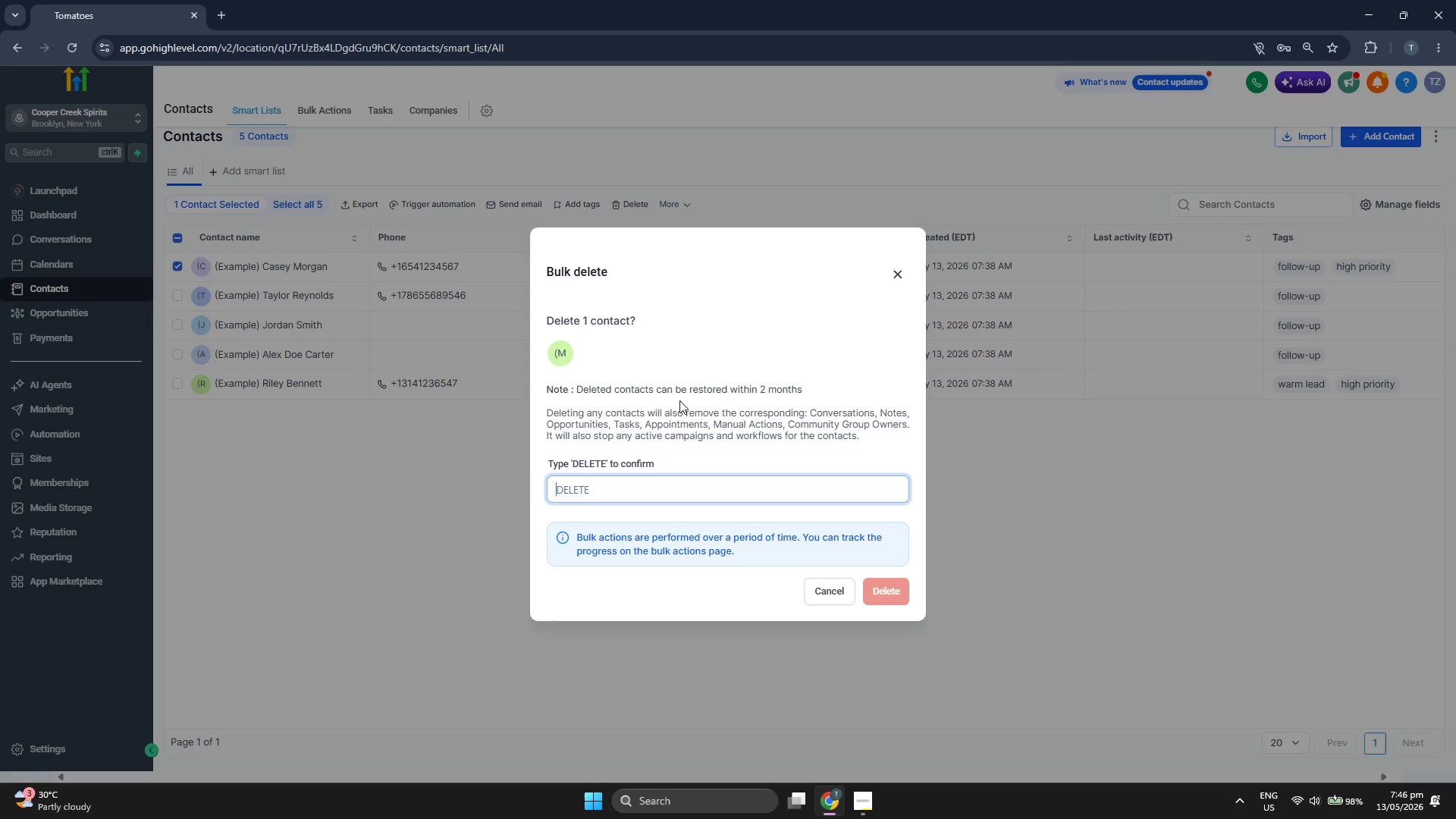 
type(DELETE)
 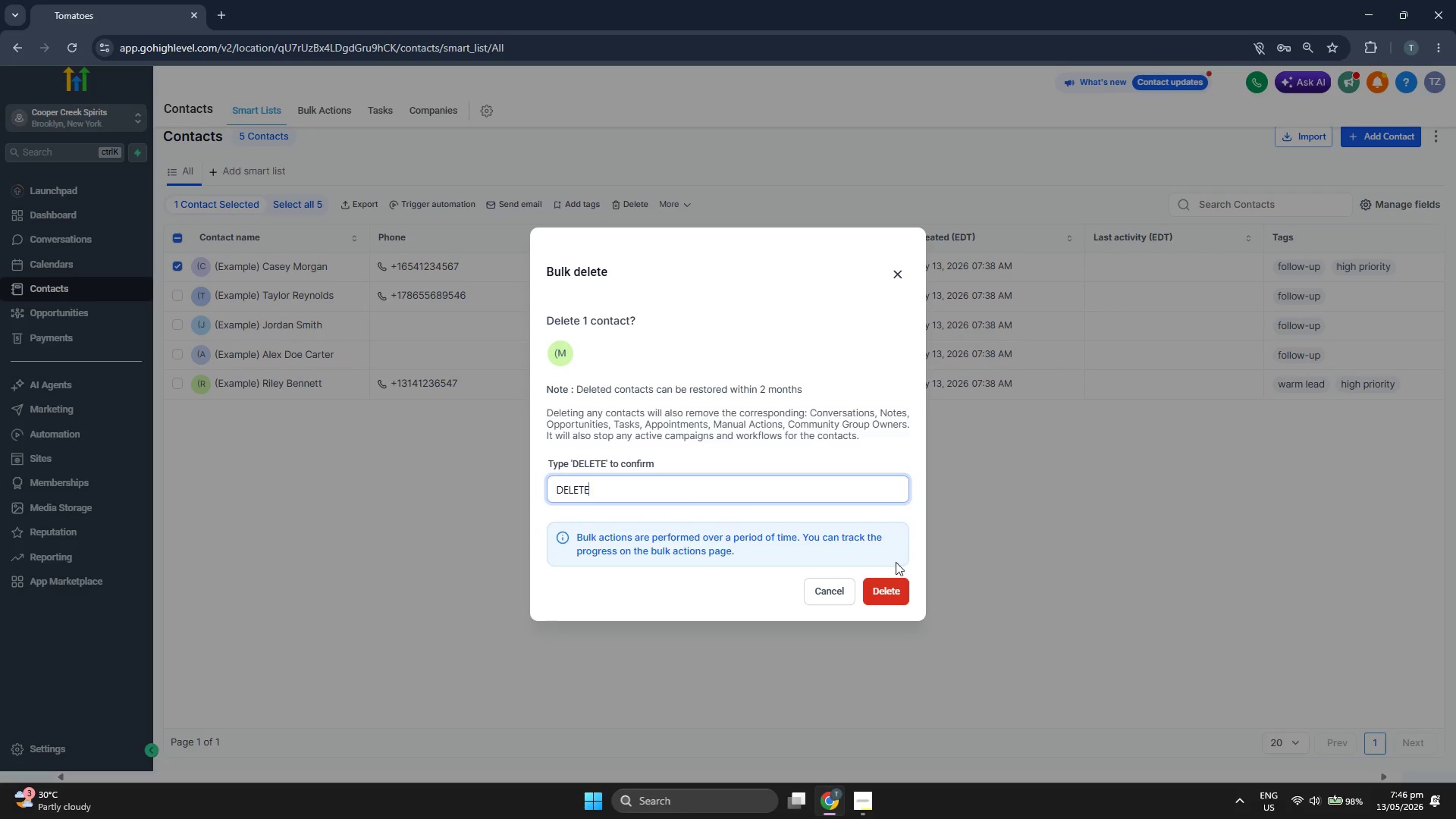 
left_click([888, 603])
 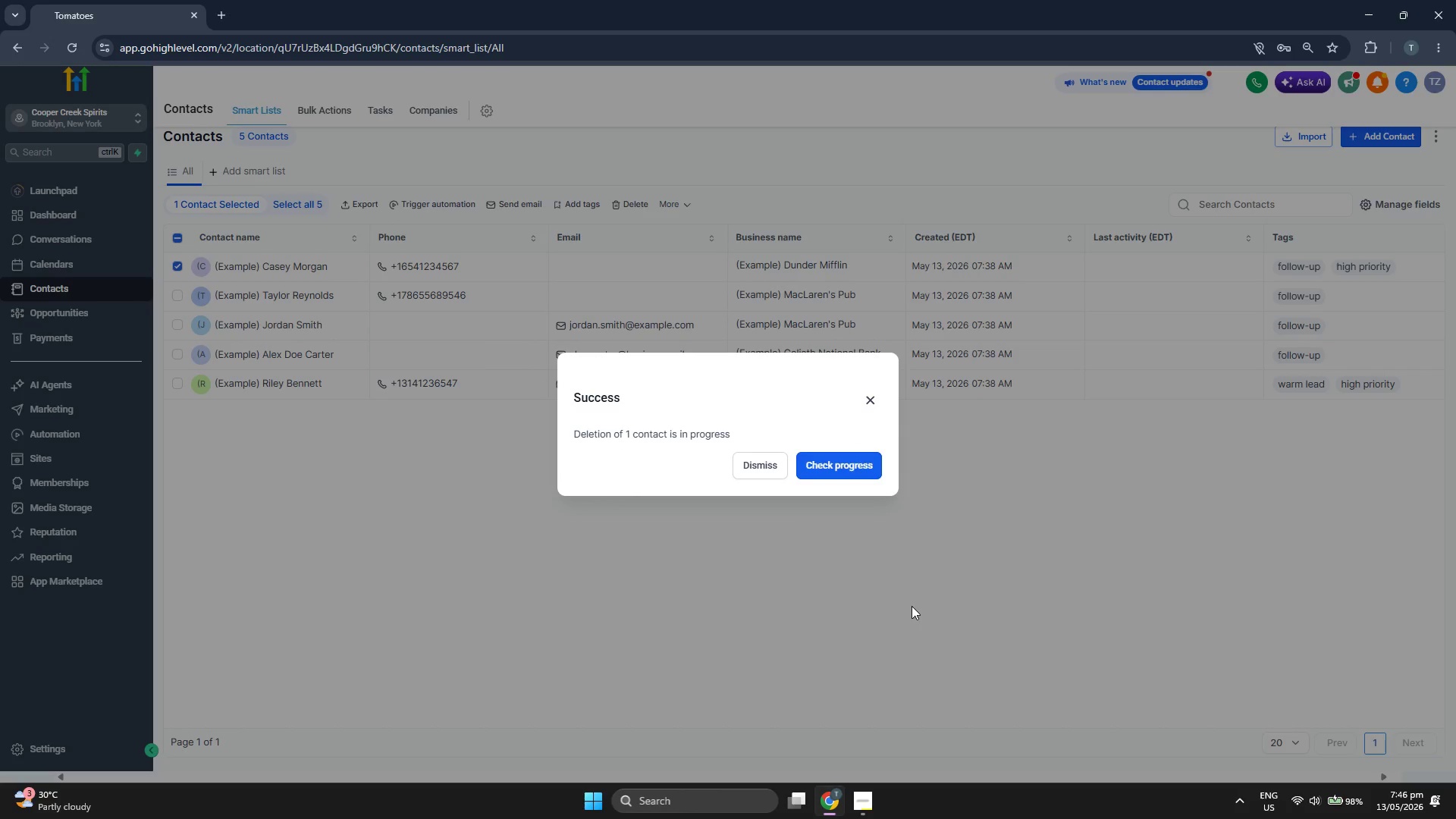 
left_click([771, 468])
 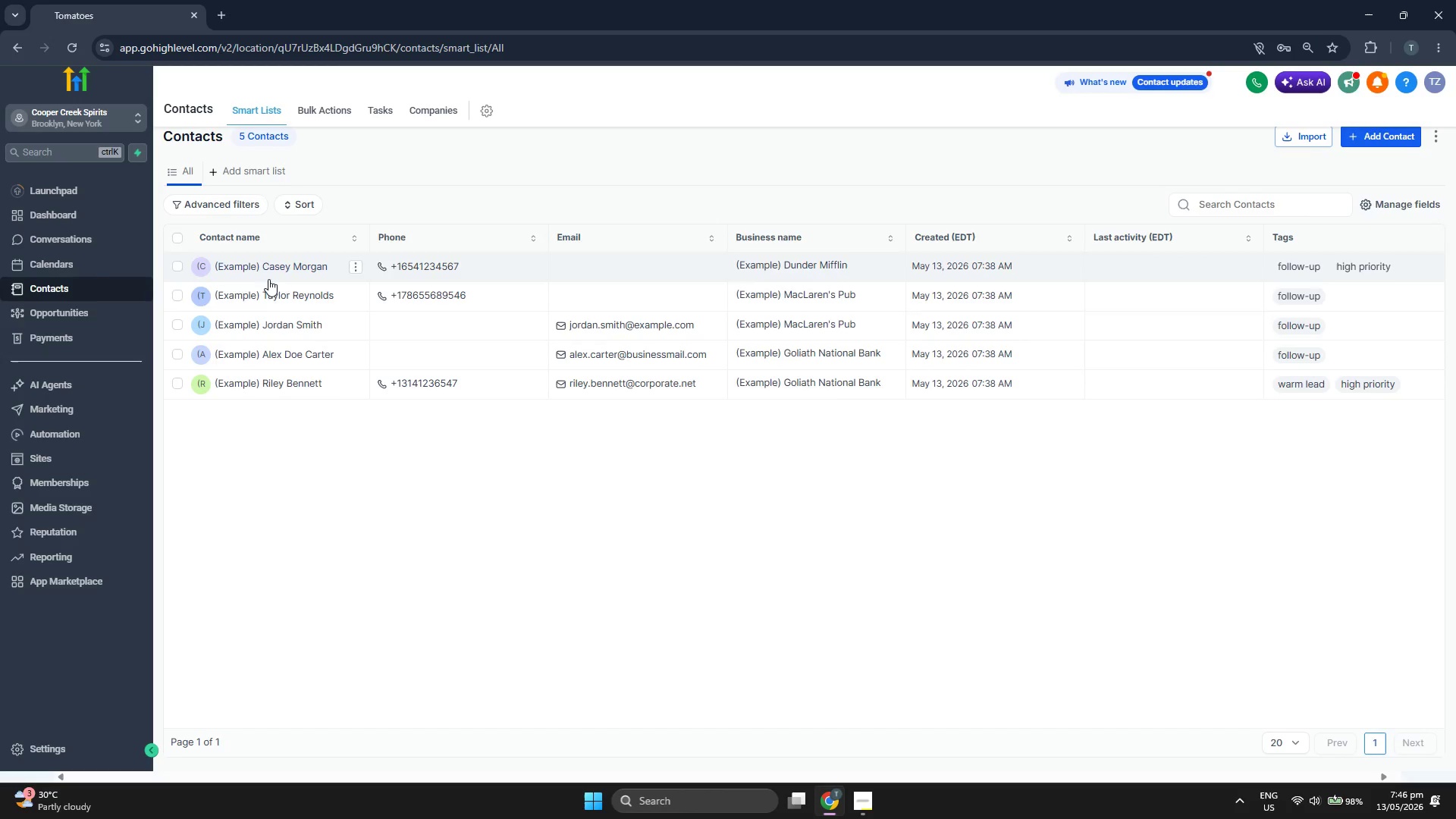 
left_click([178, 296])
 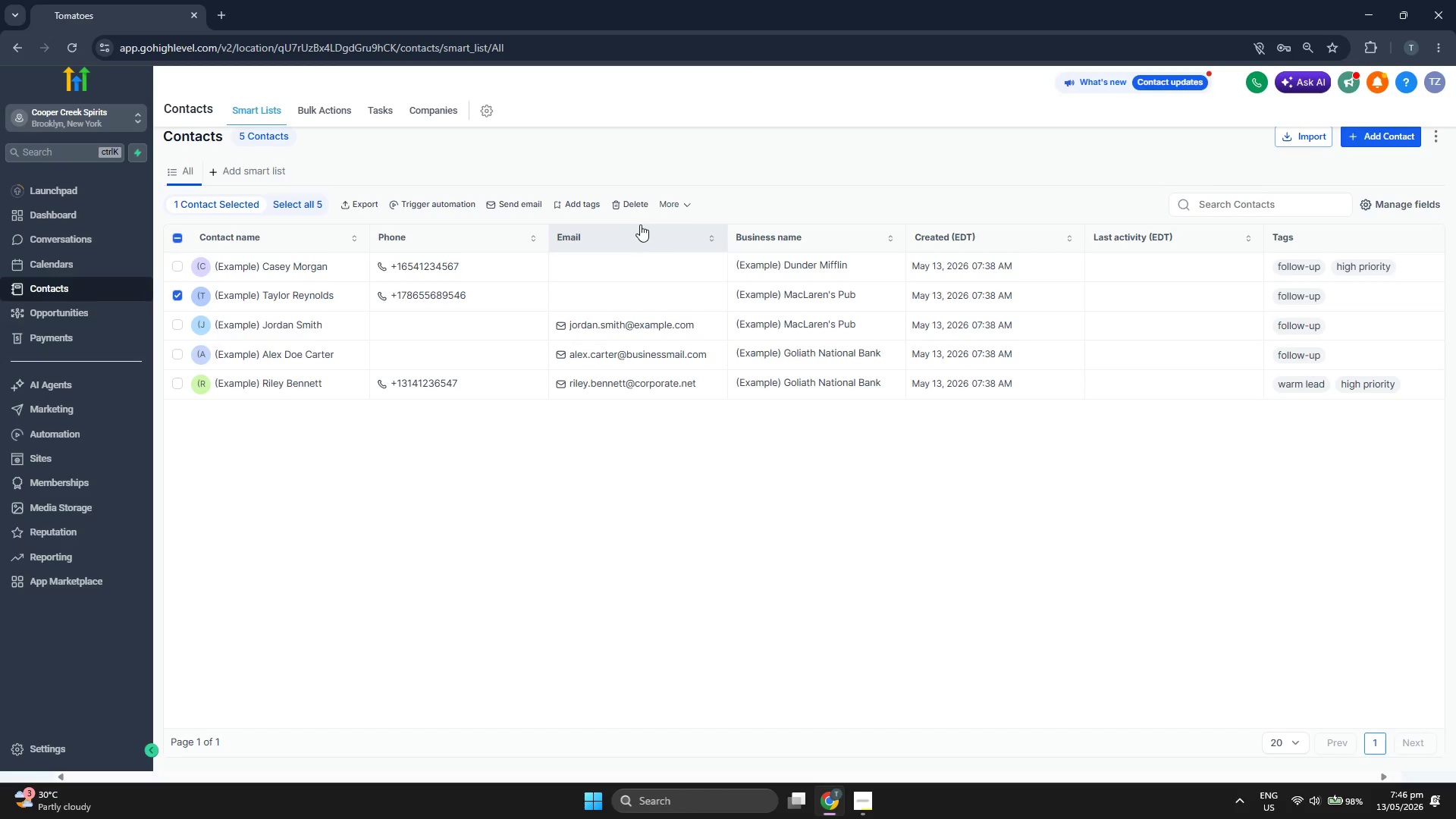 
left_click([678, 204])
 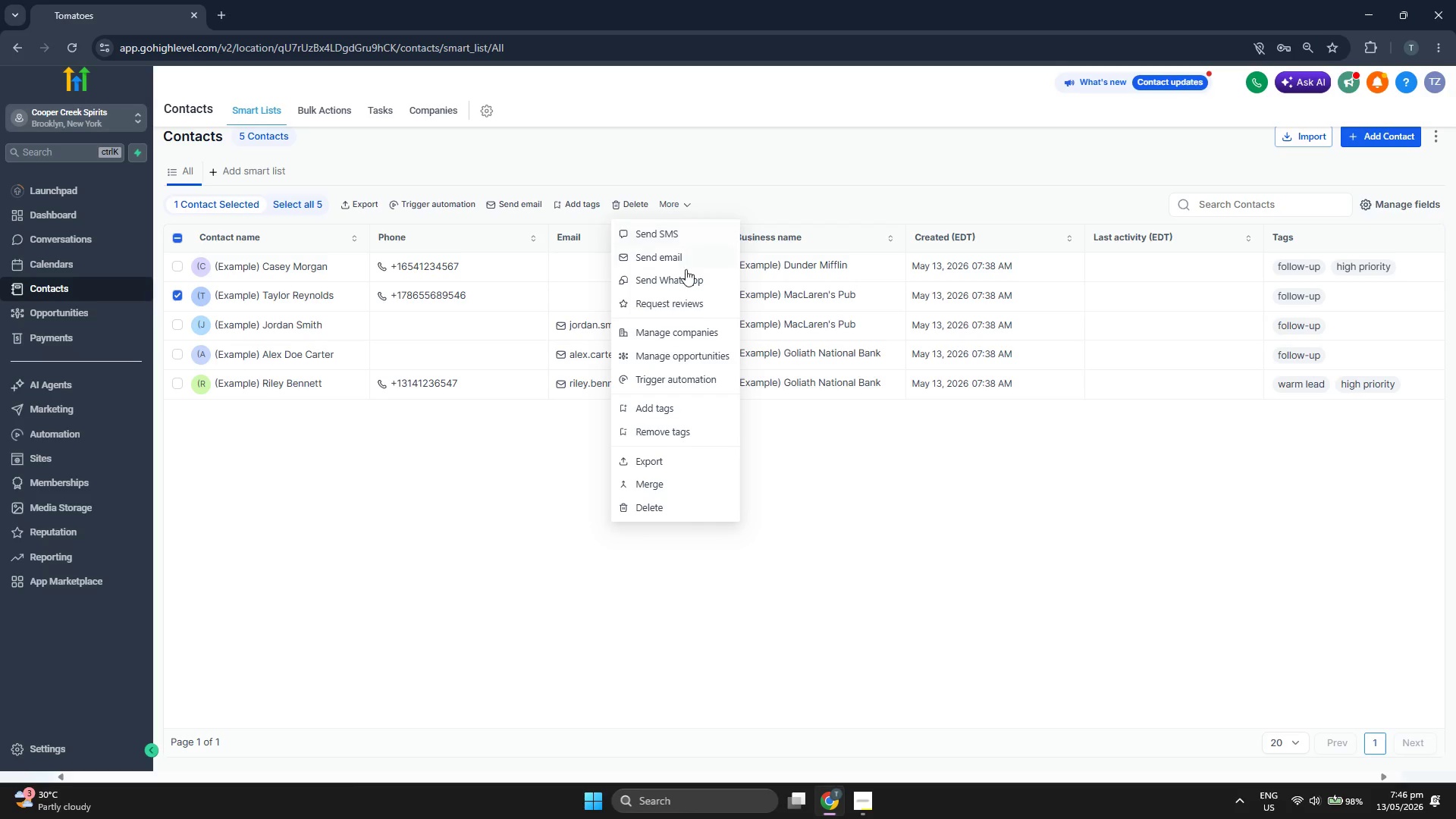 
left_click([677, 506])
 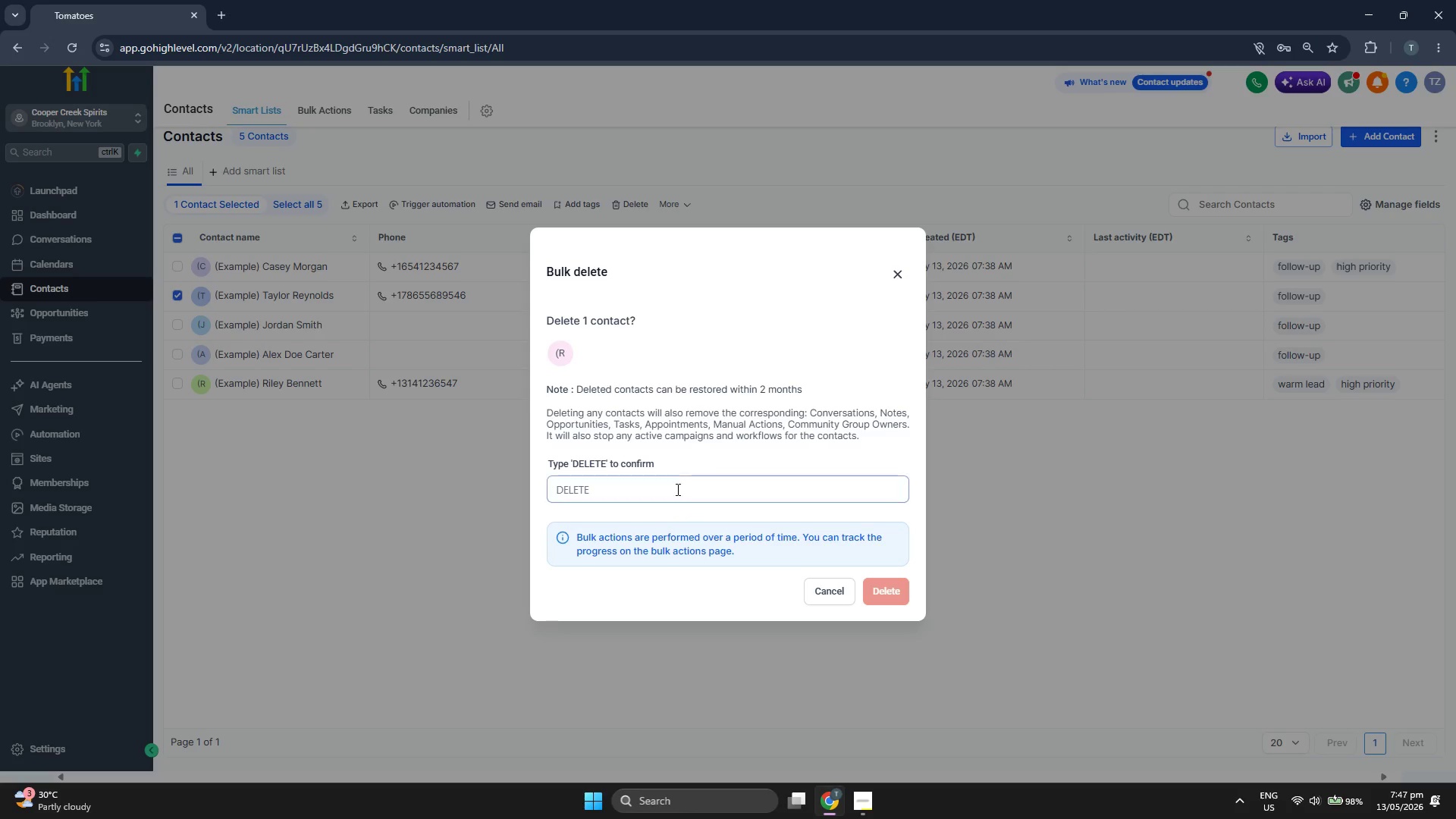 
left_click([635, 485])
 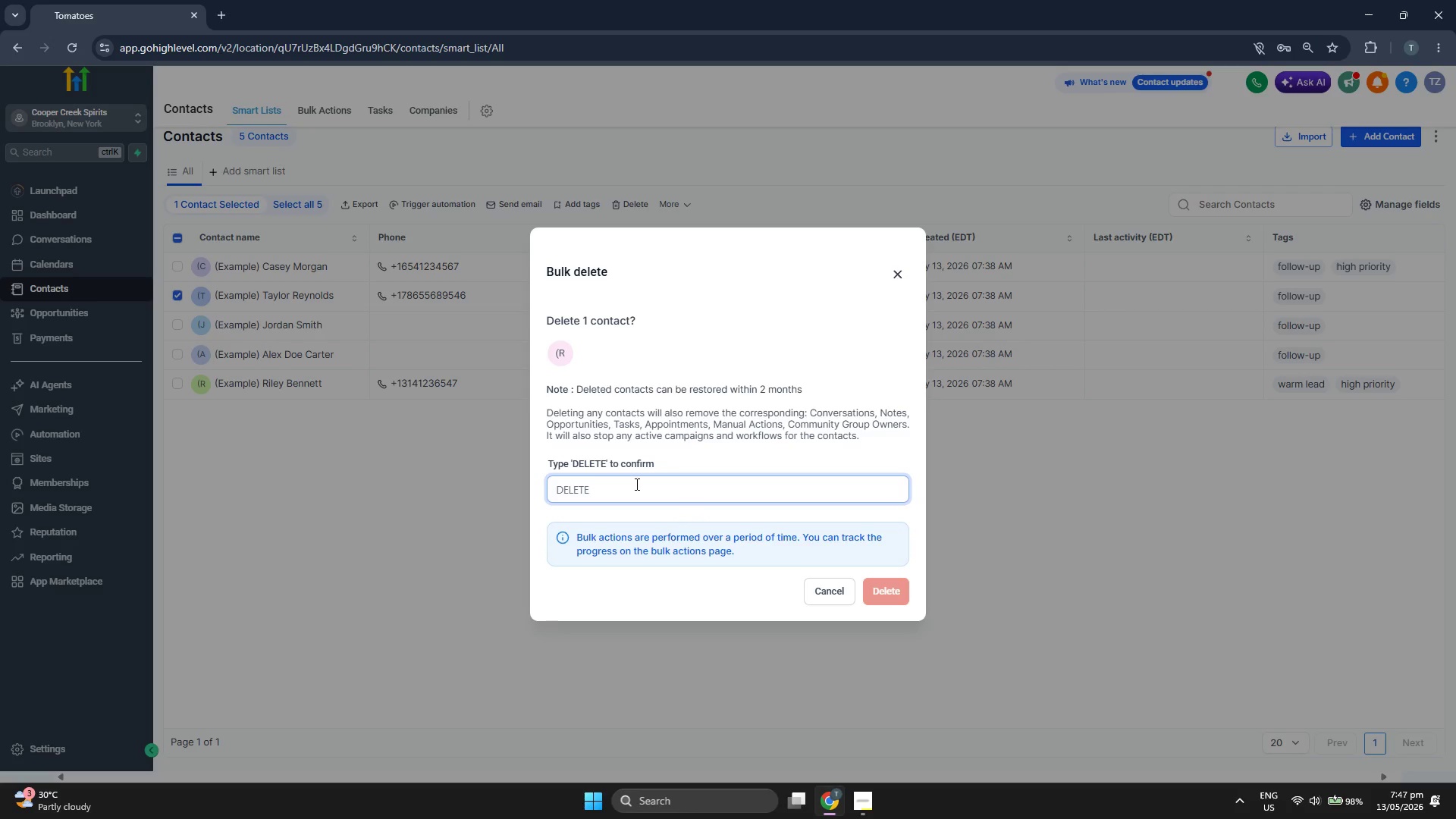 
type(DELETE)
 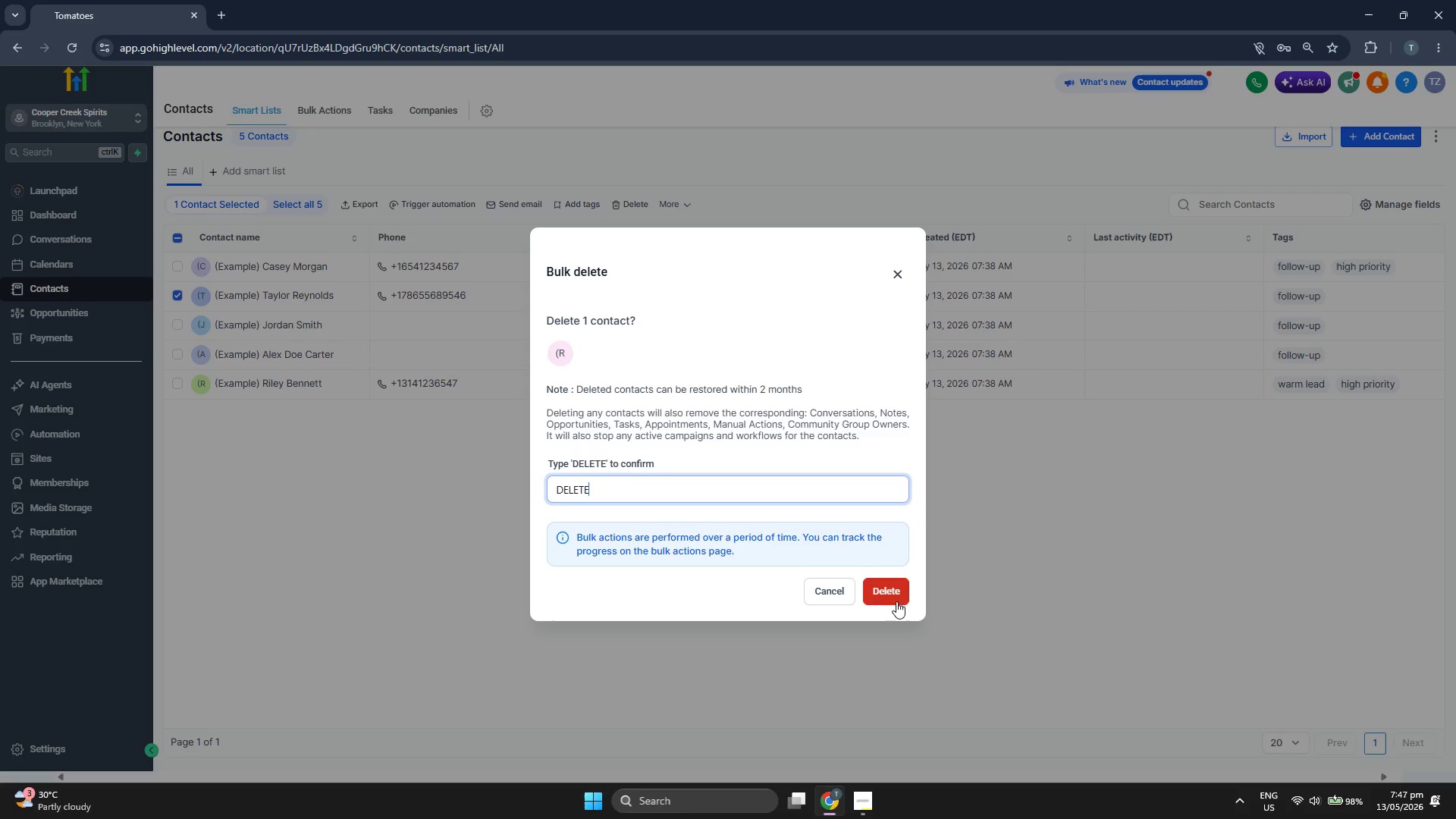 
left_click([903, 592])
 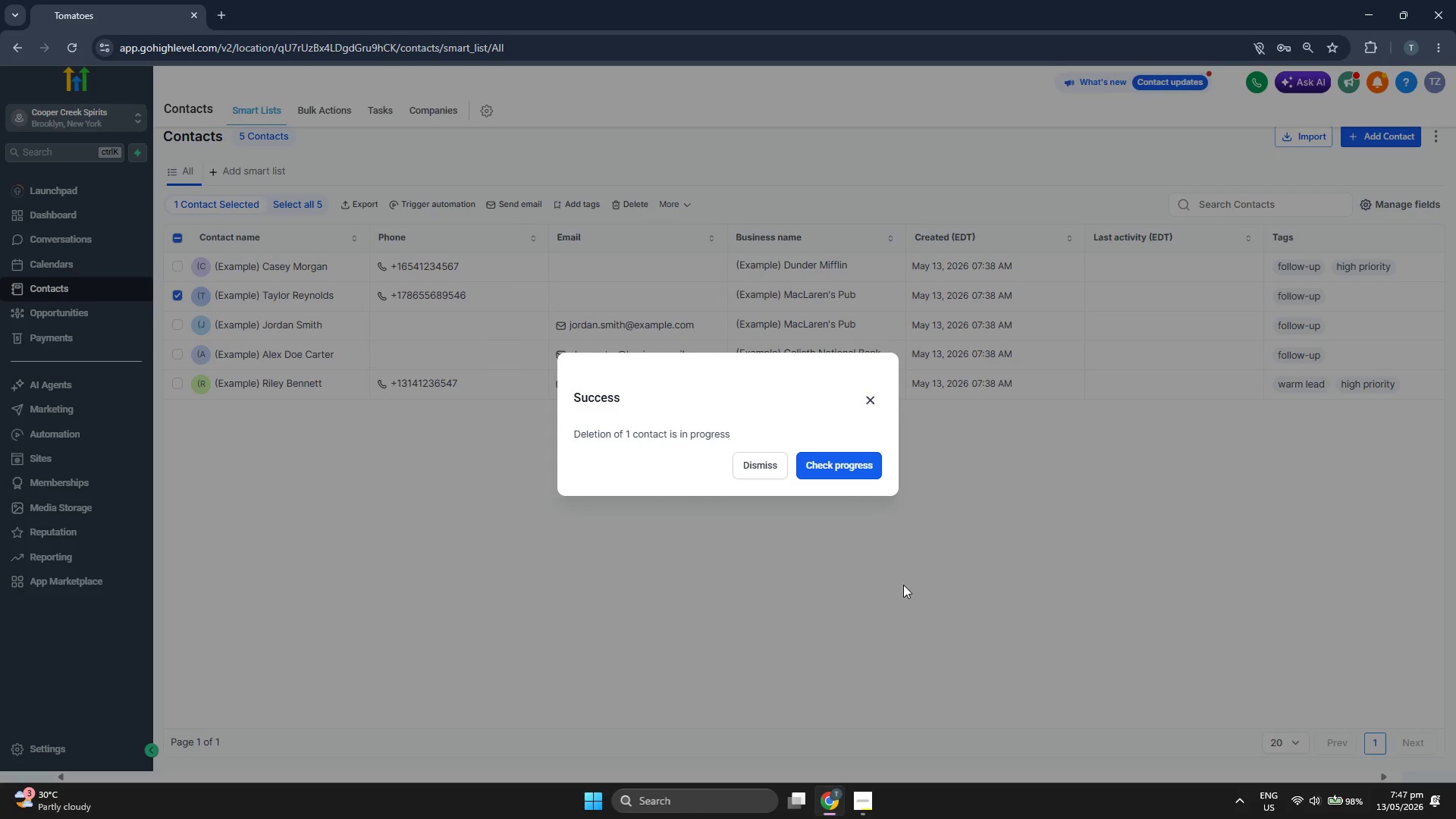 
left_click([763, 473])
 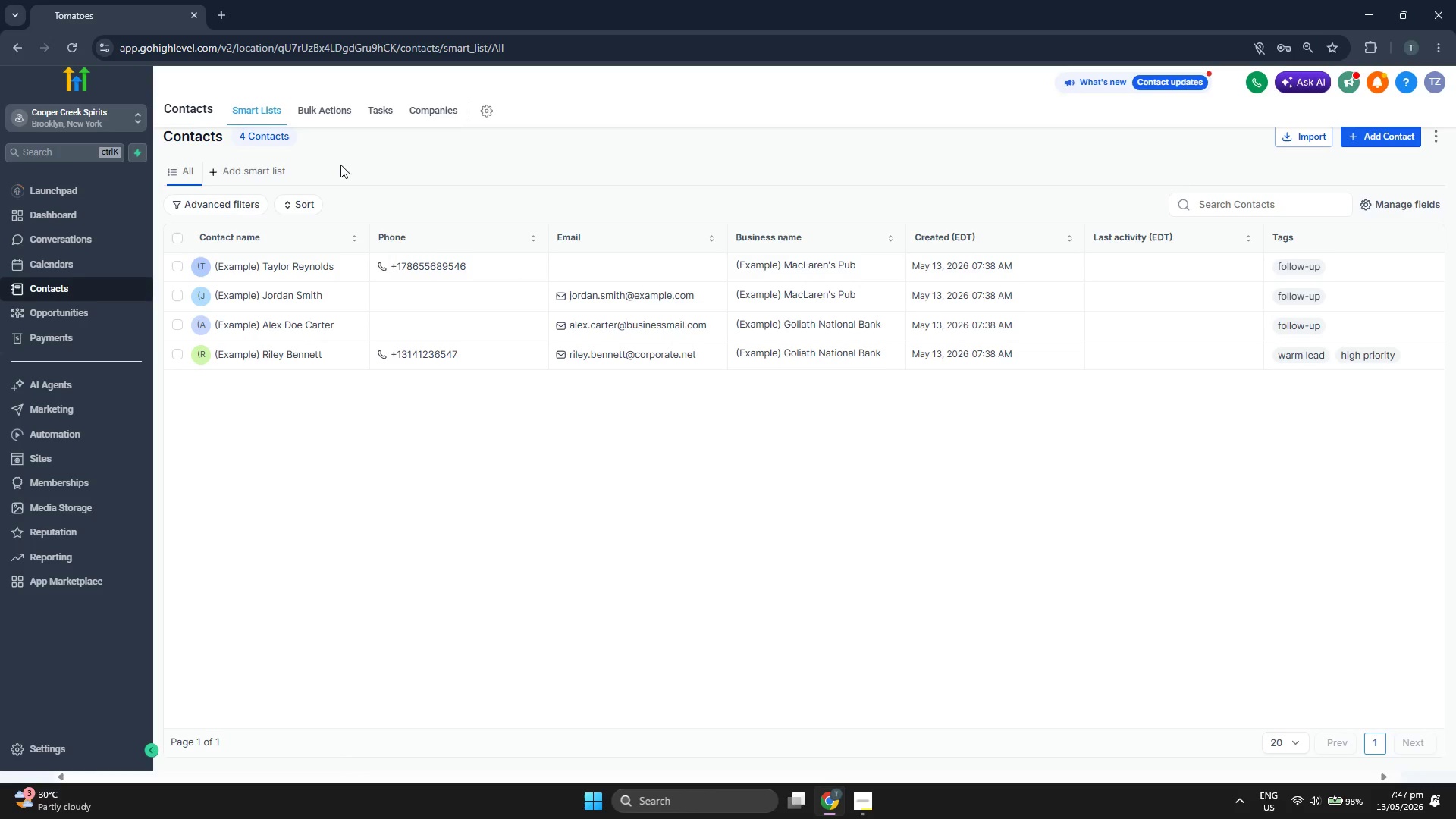 
left_click([325, 119])
 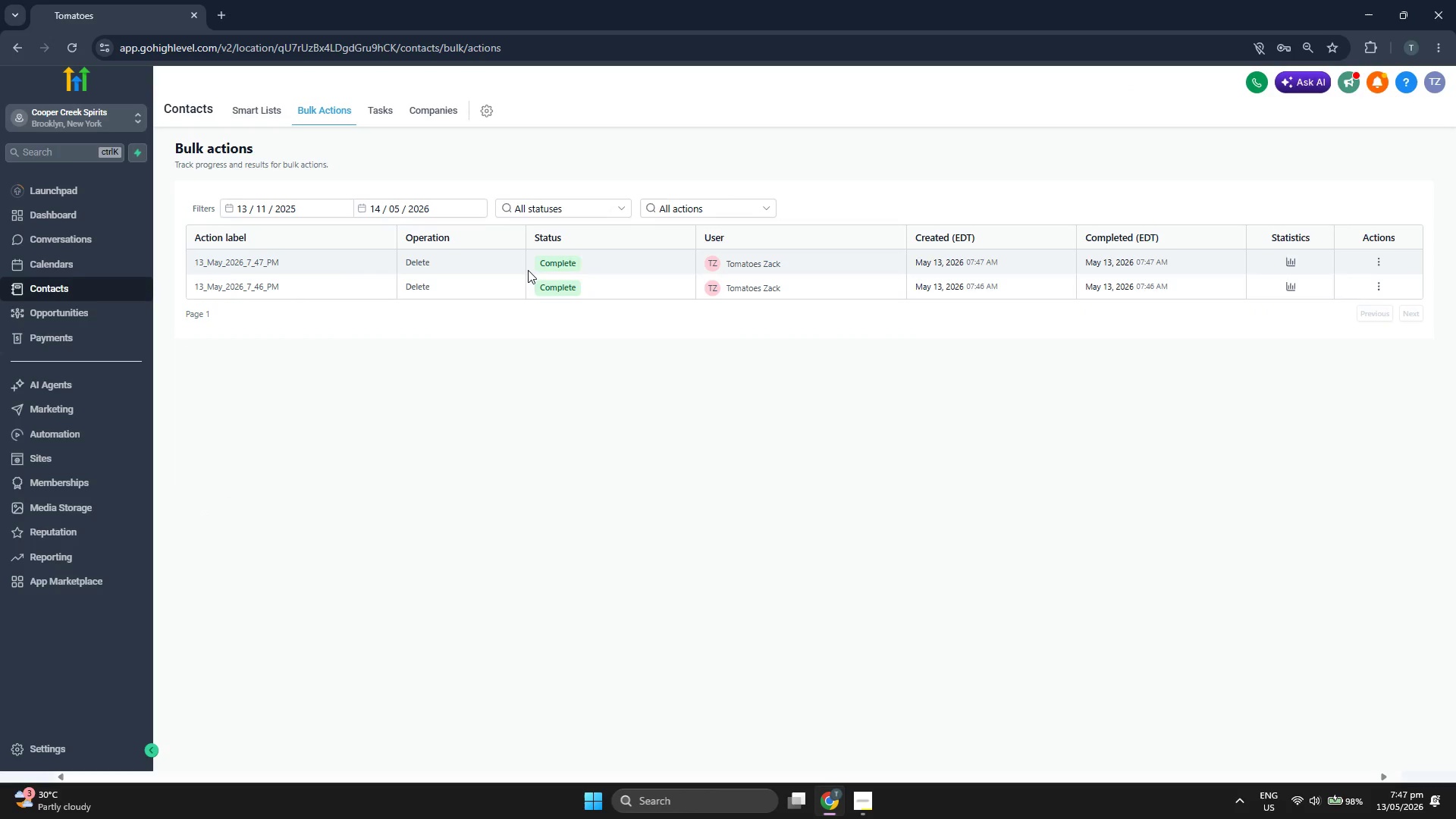 
left_click([259, 115])
 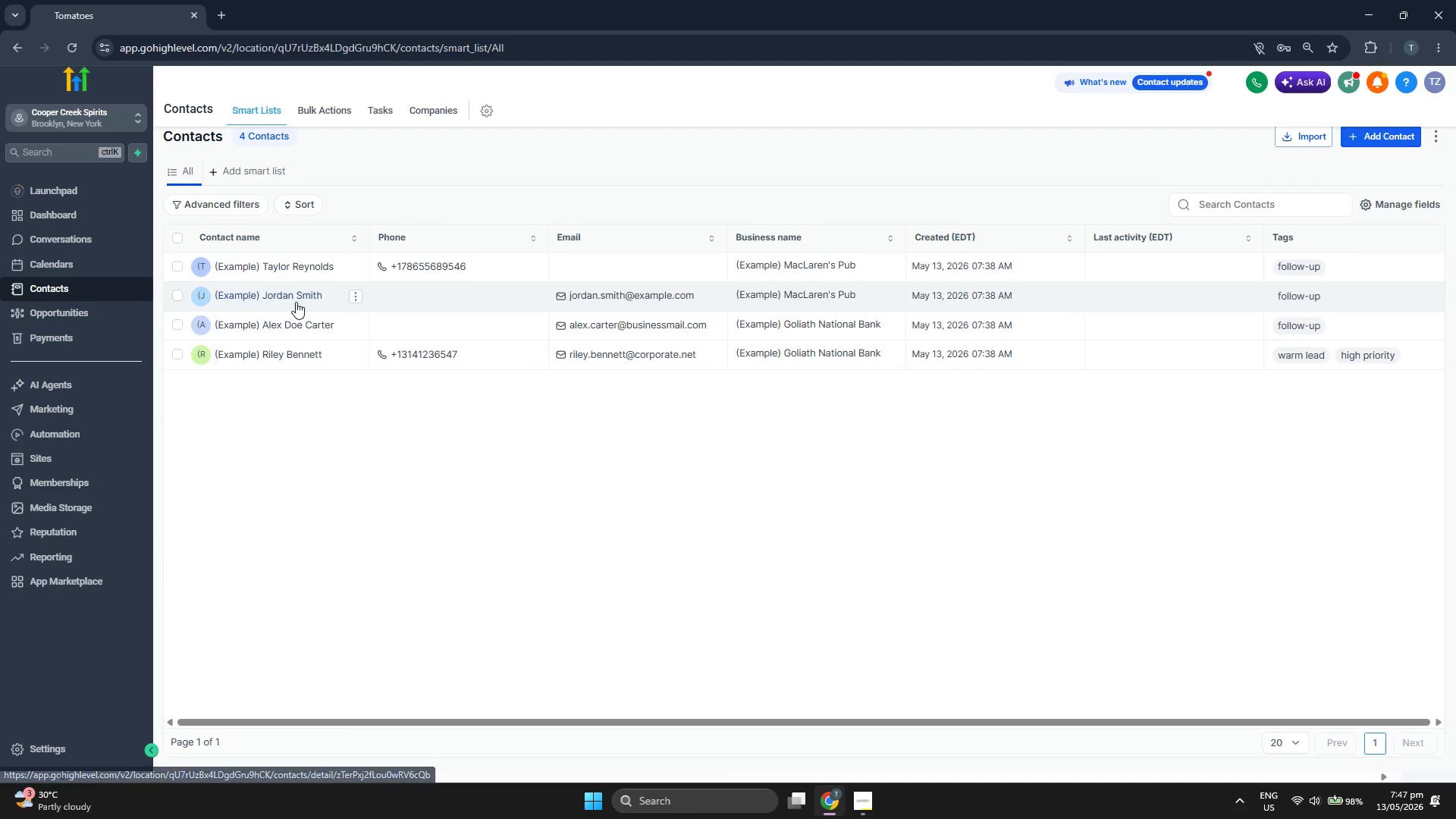 
wait(5.8)
 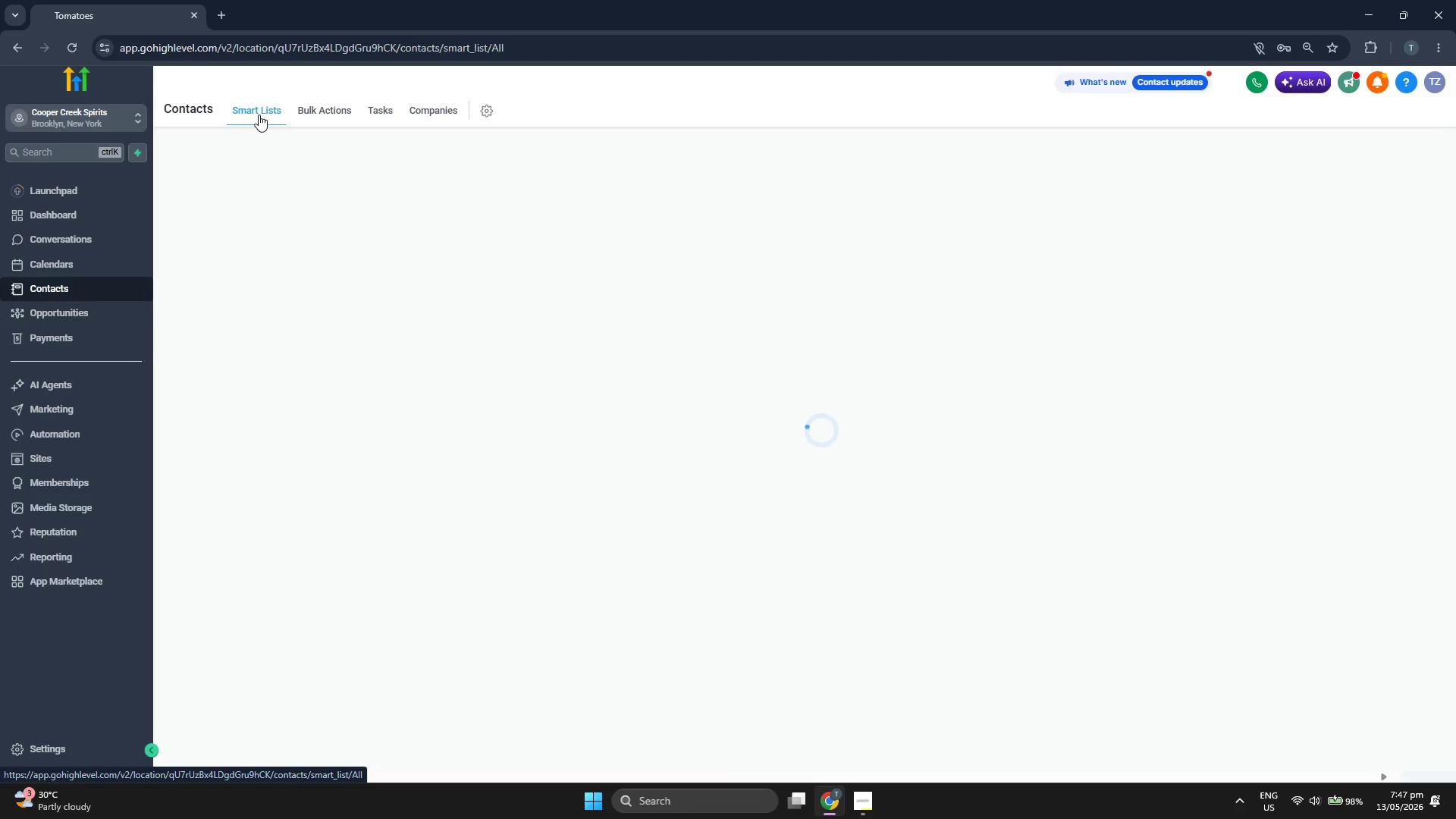 
left_click([179, 291])
 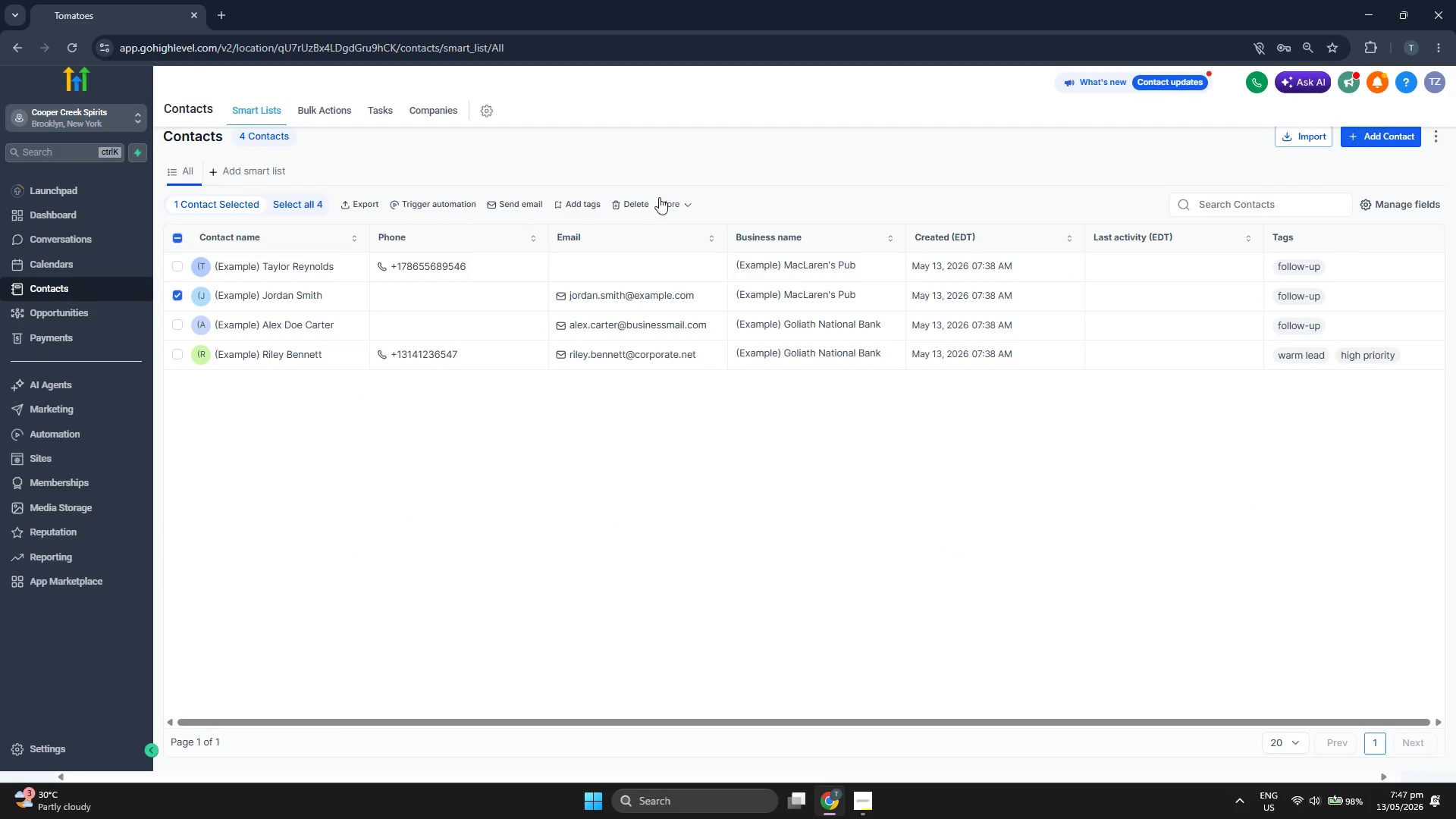 
left_click([667, 201])
 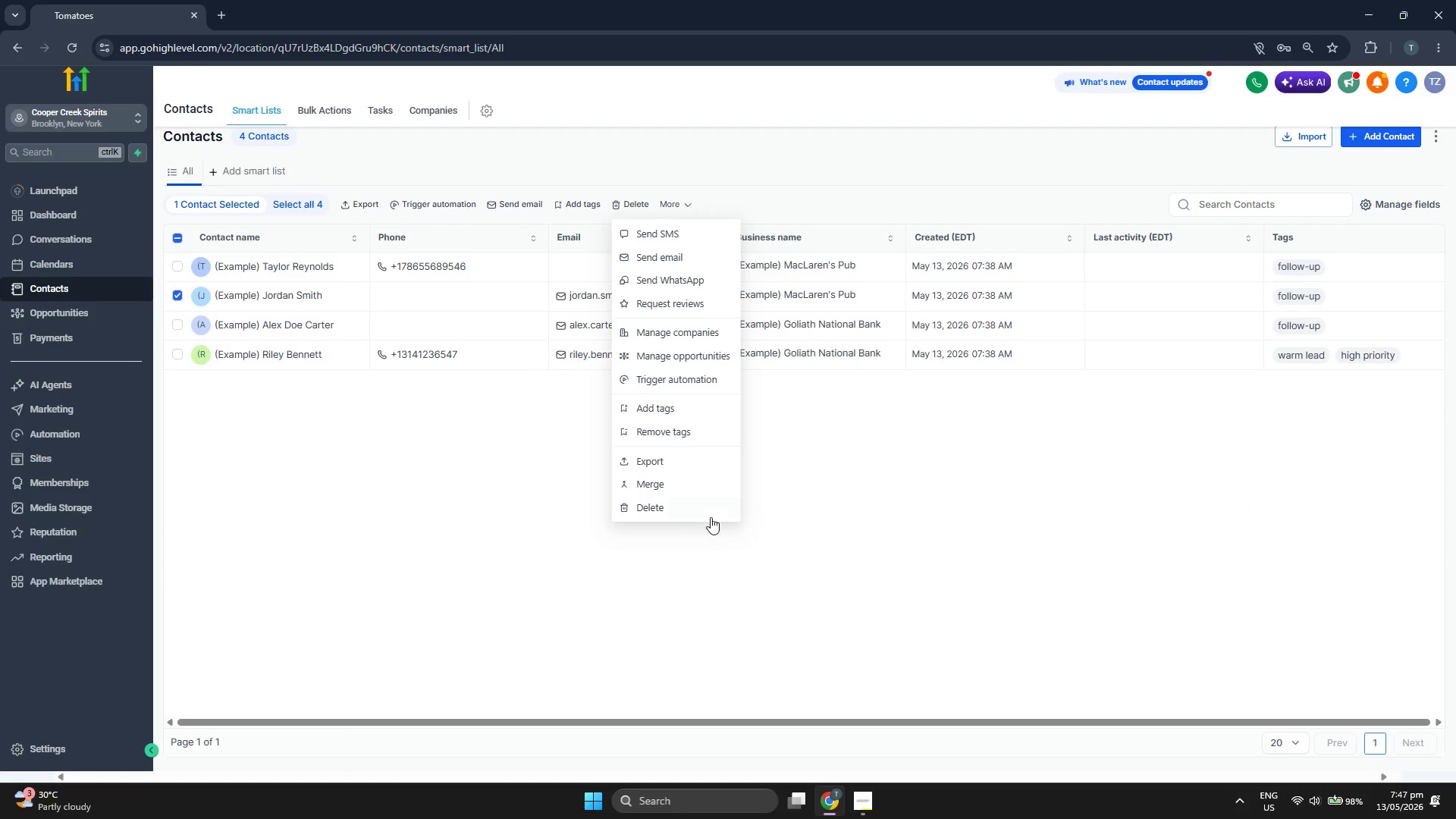 
left_click([711, 515])
 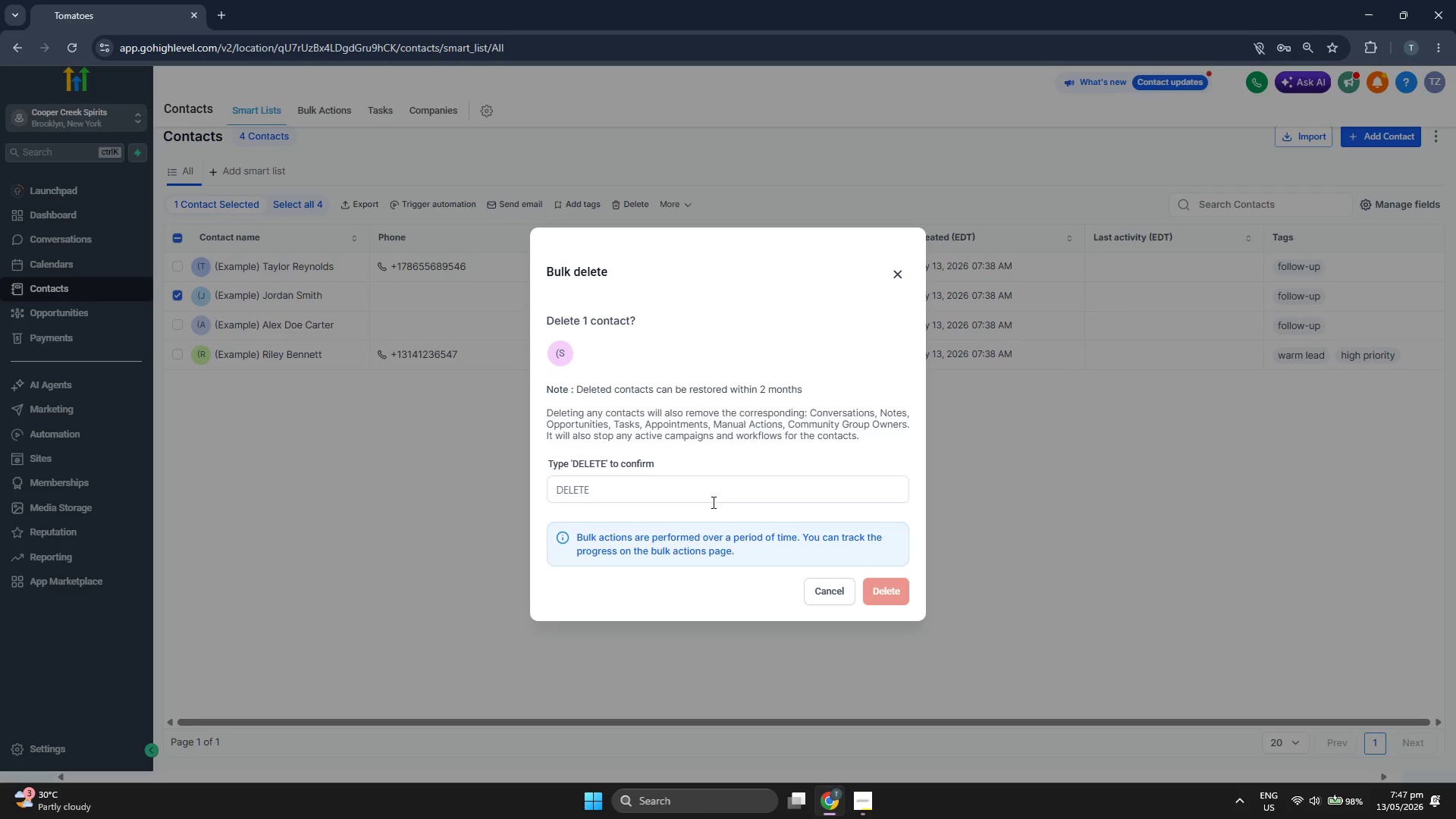 
left_click([712, 499])
 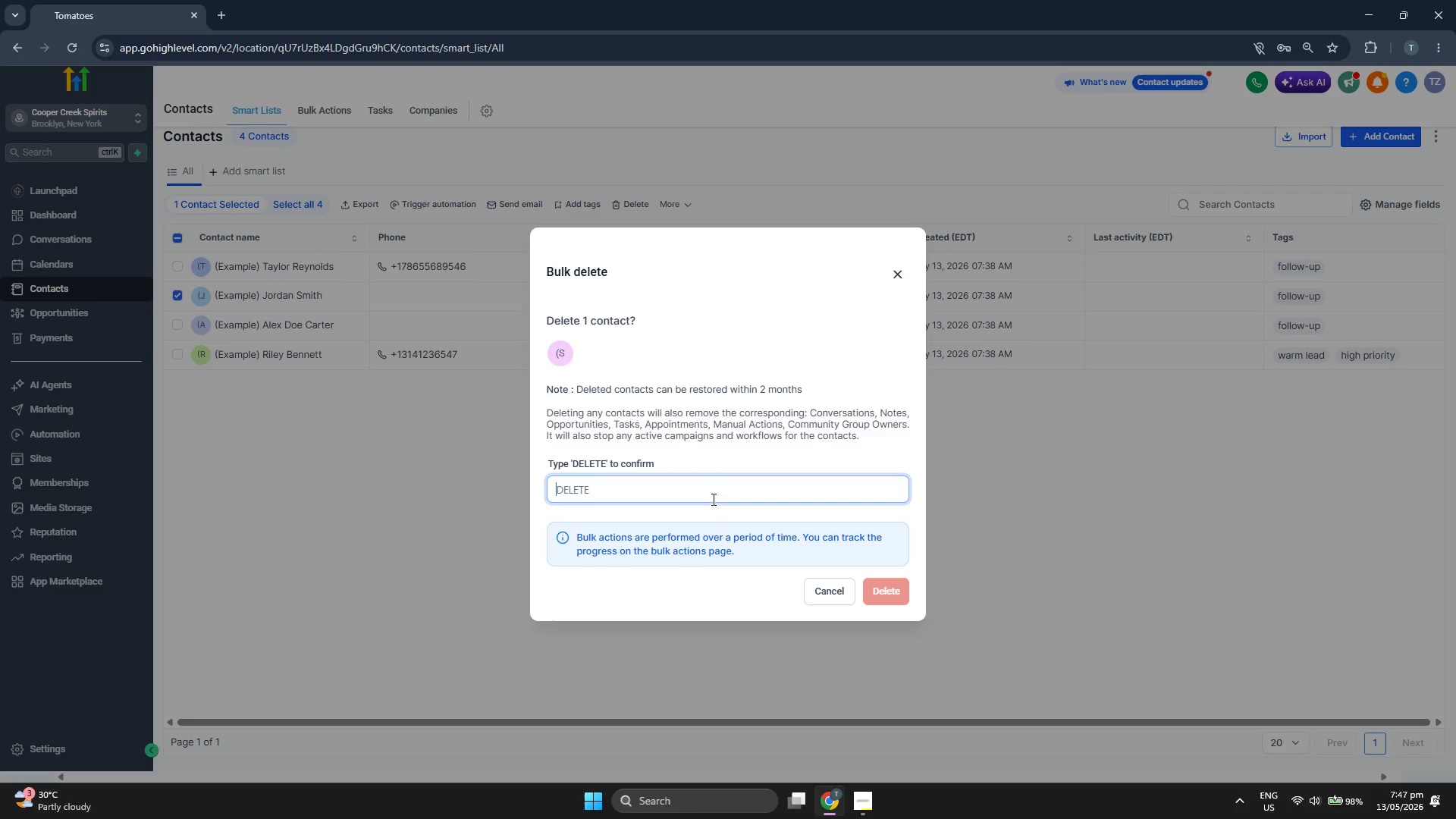 
type(DELETE)
 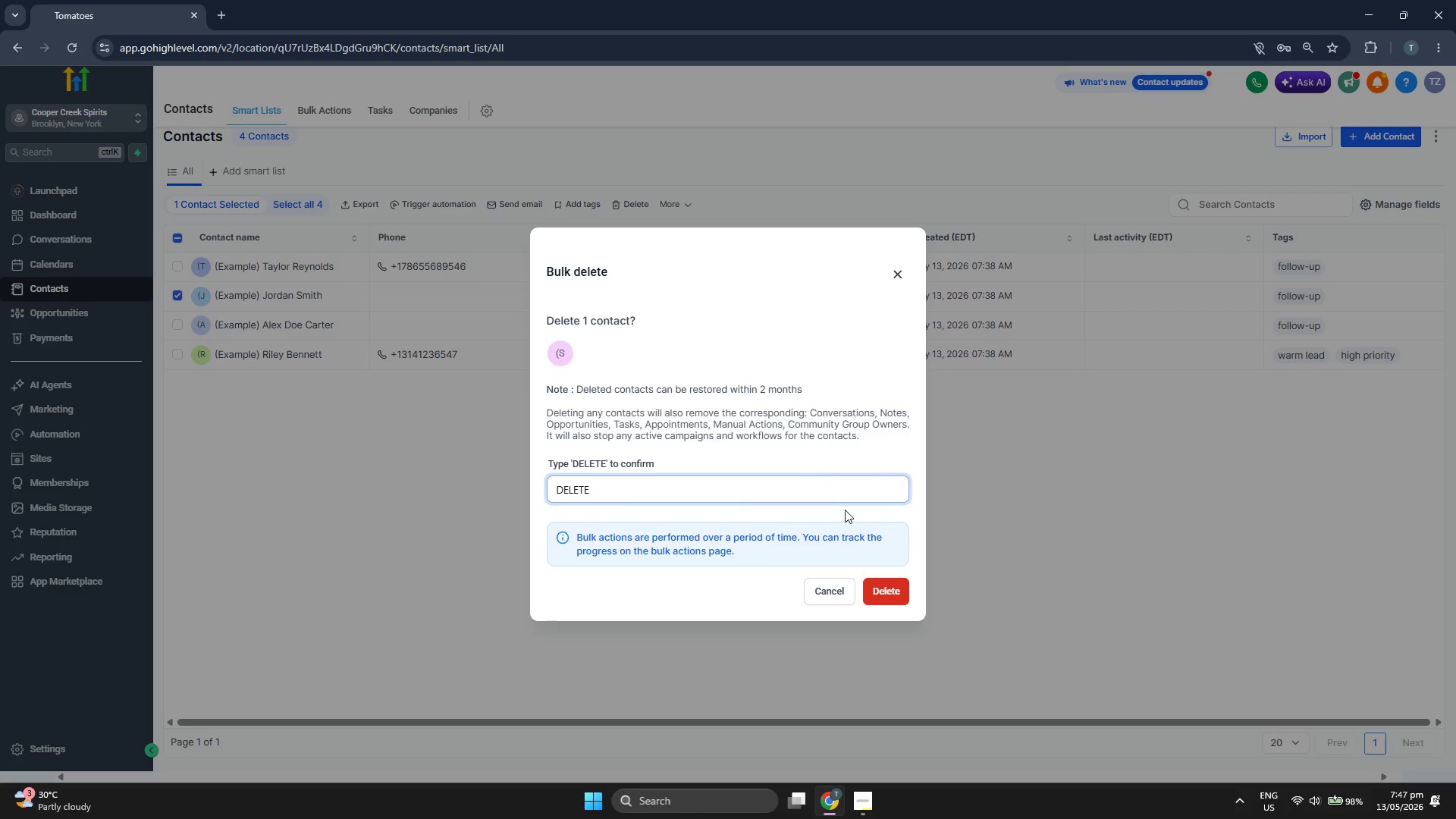 
left_click([886, 590])
 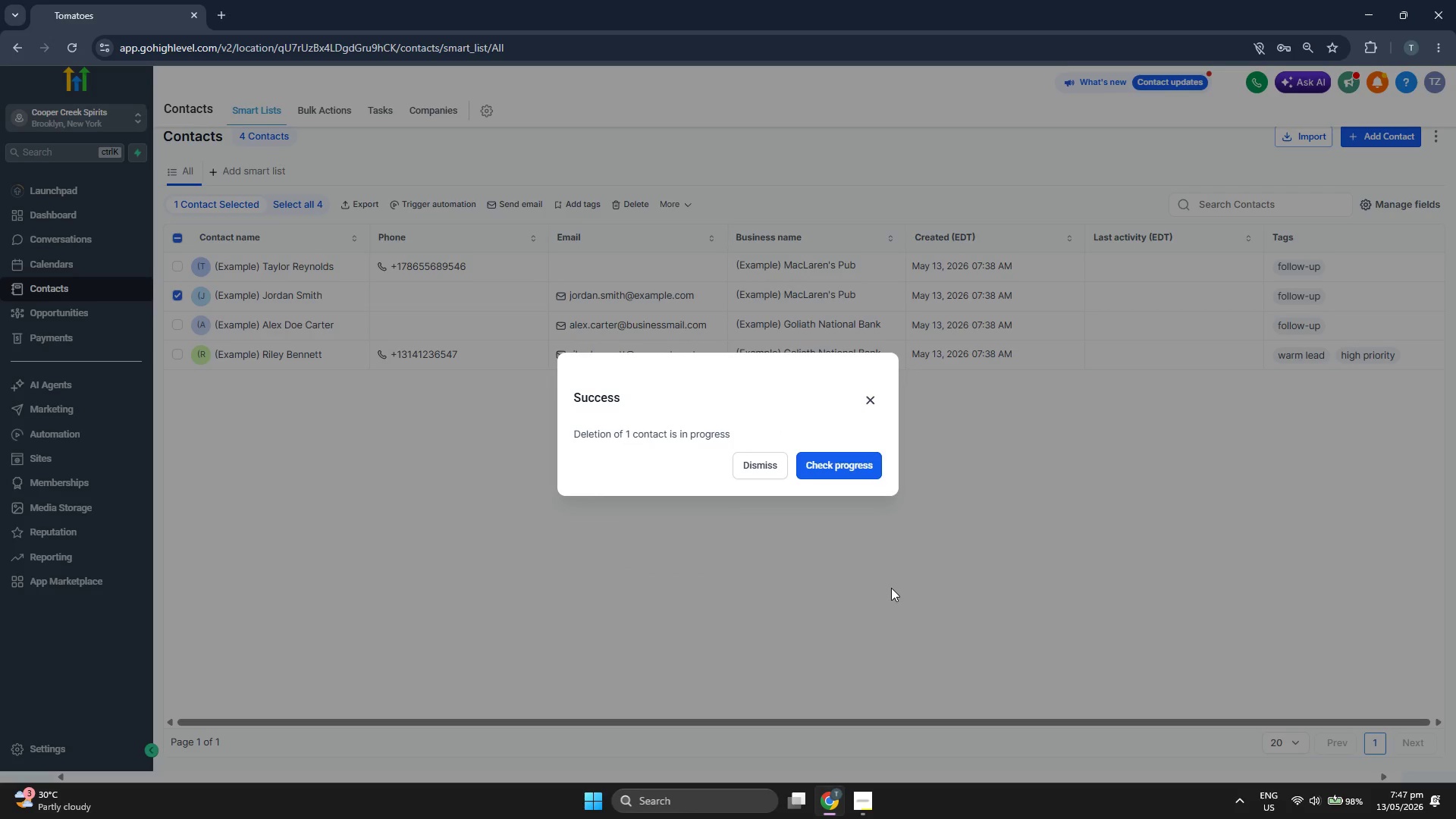 
left_click([756, 463])
 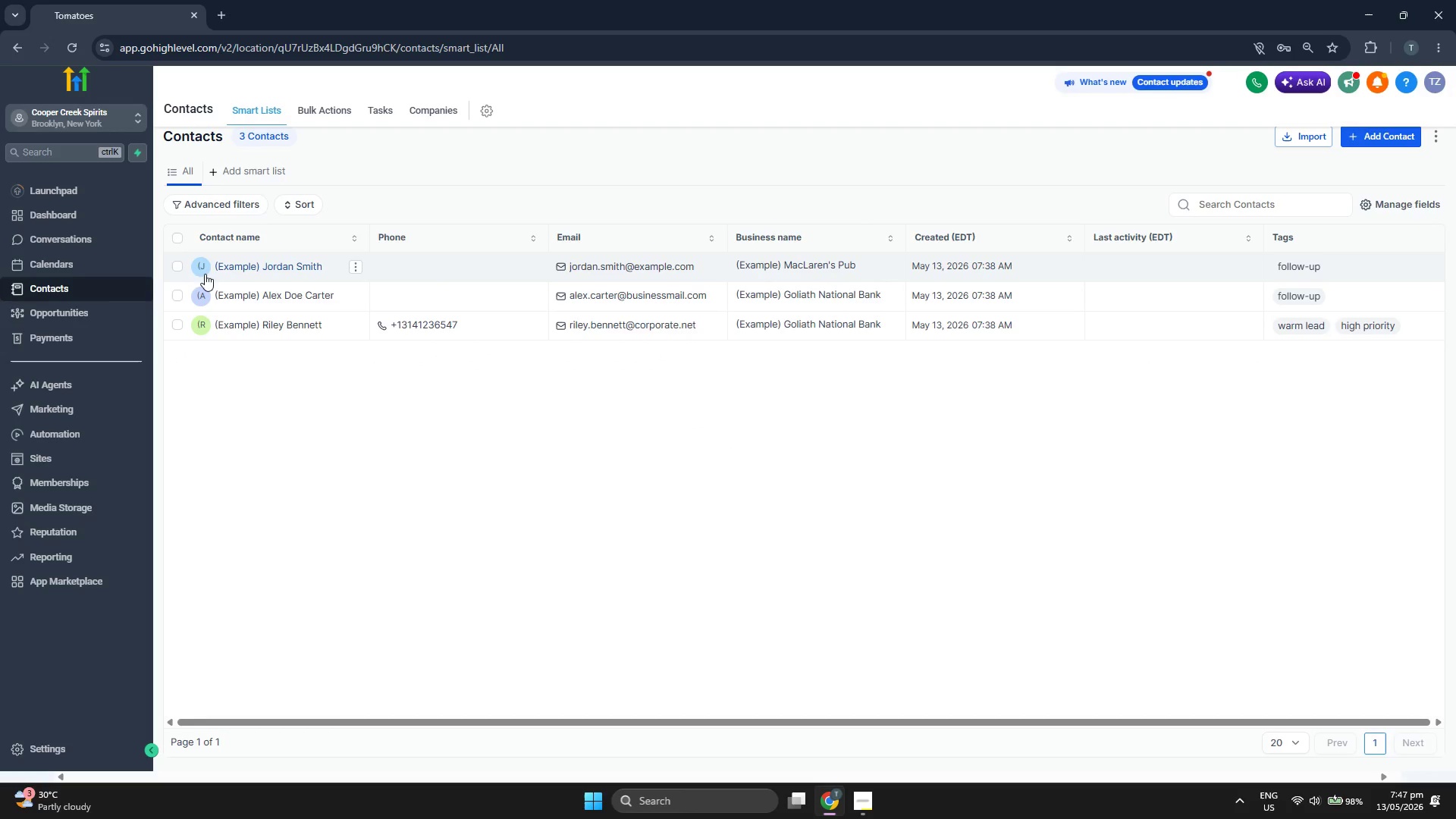 
left_click([319, 109])
 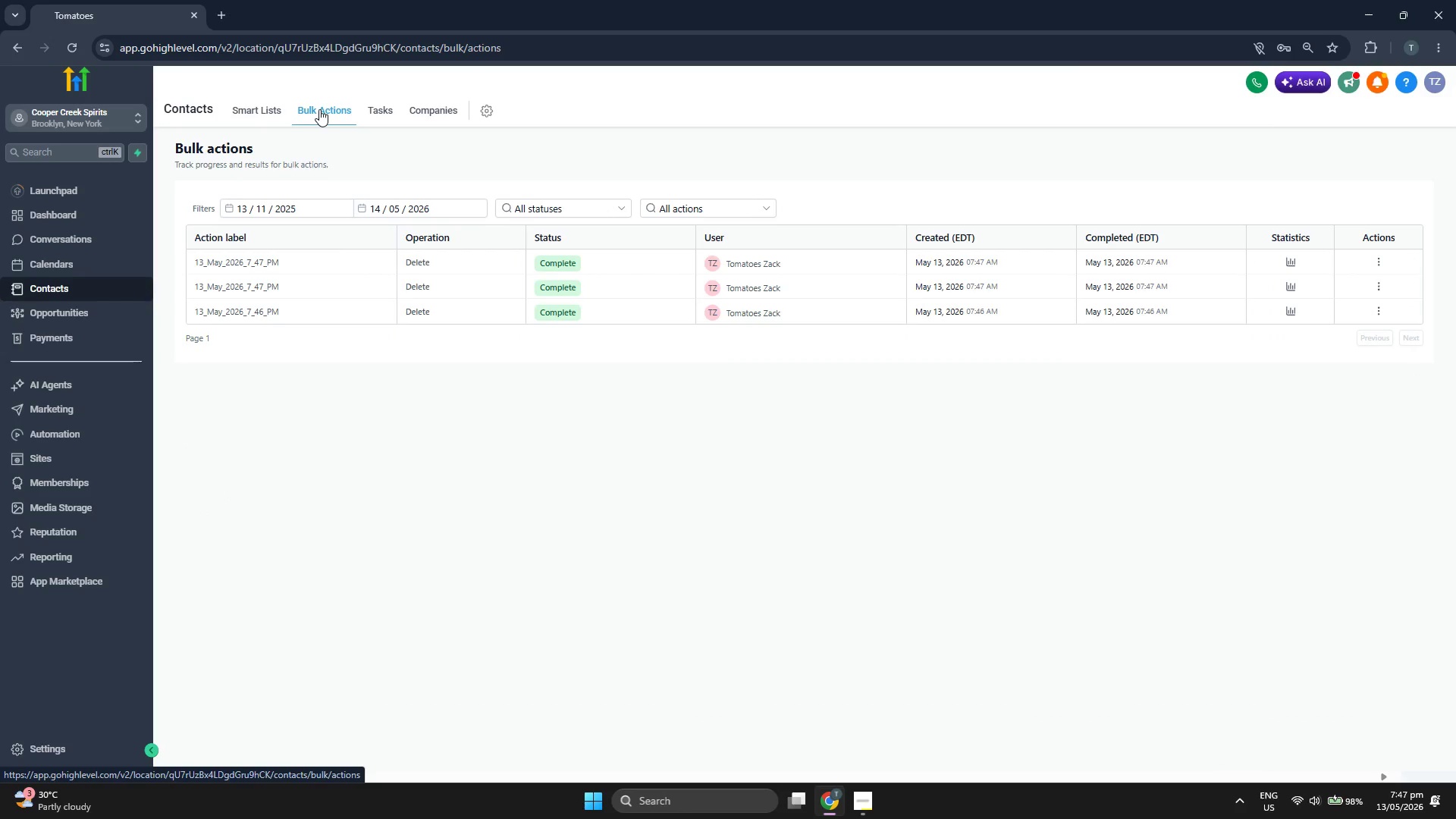 
left_click([264, 106])
 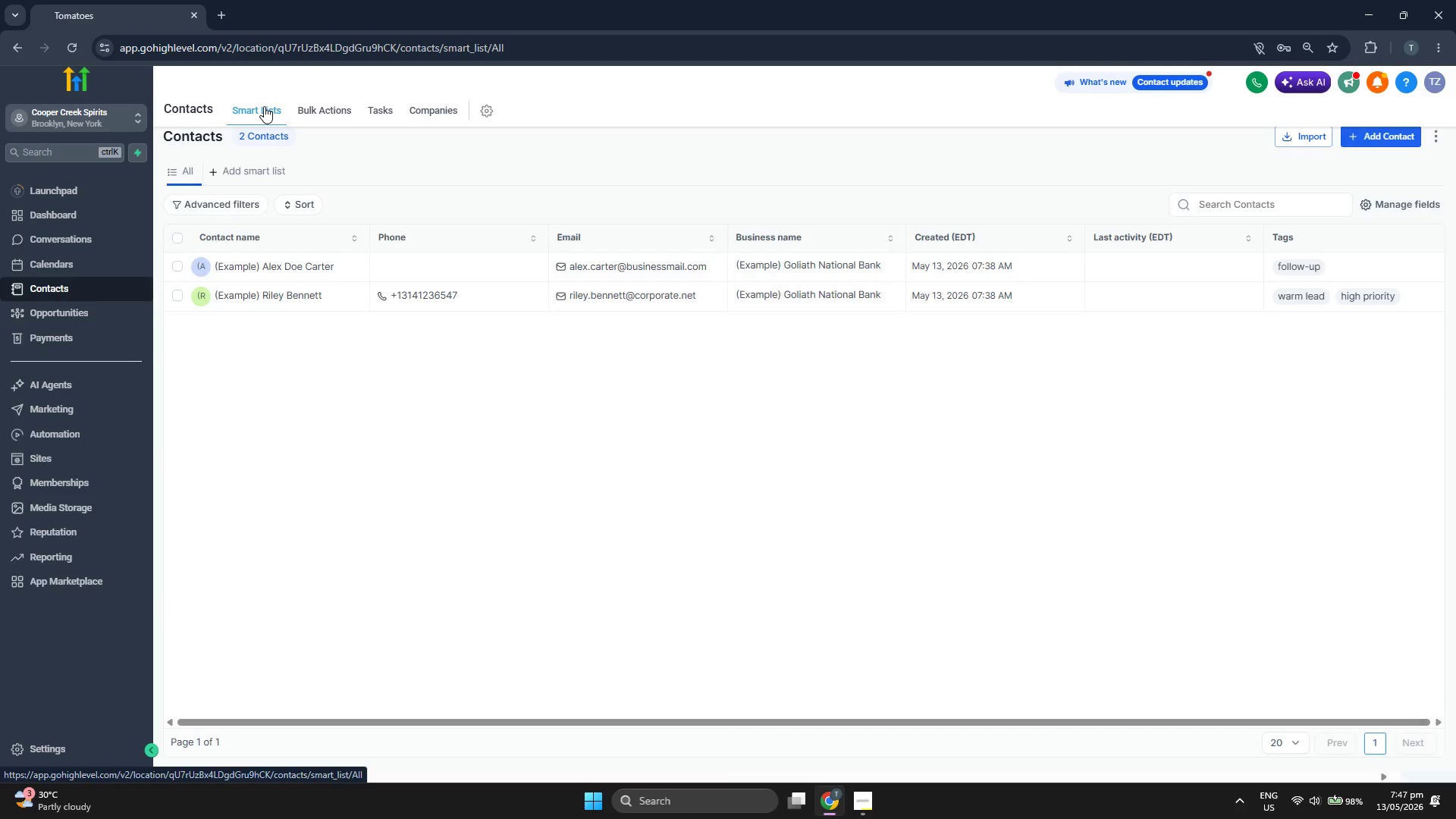 
left_click([176, 264])
 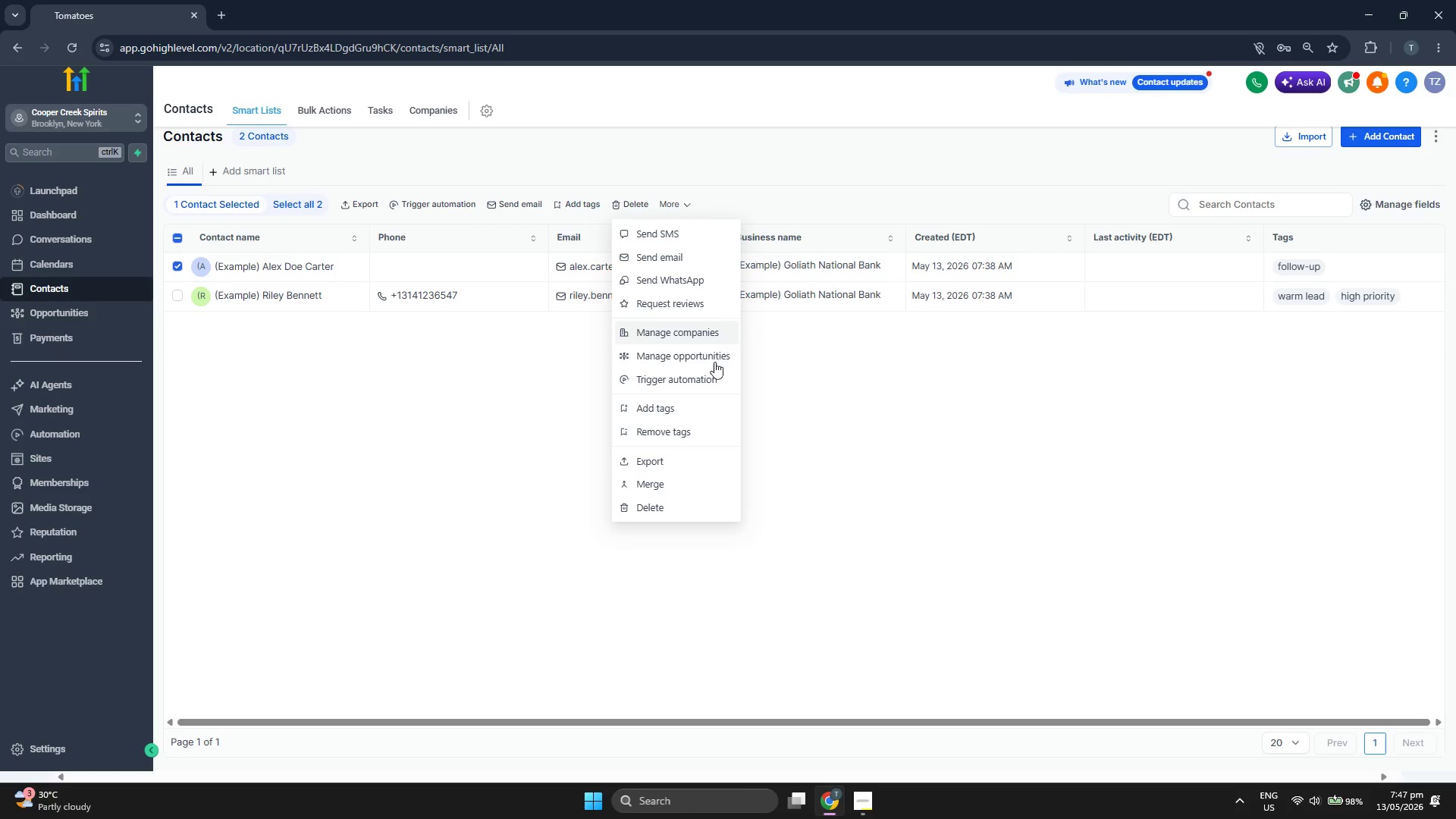 
left_click([670, 504])
 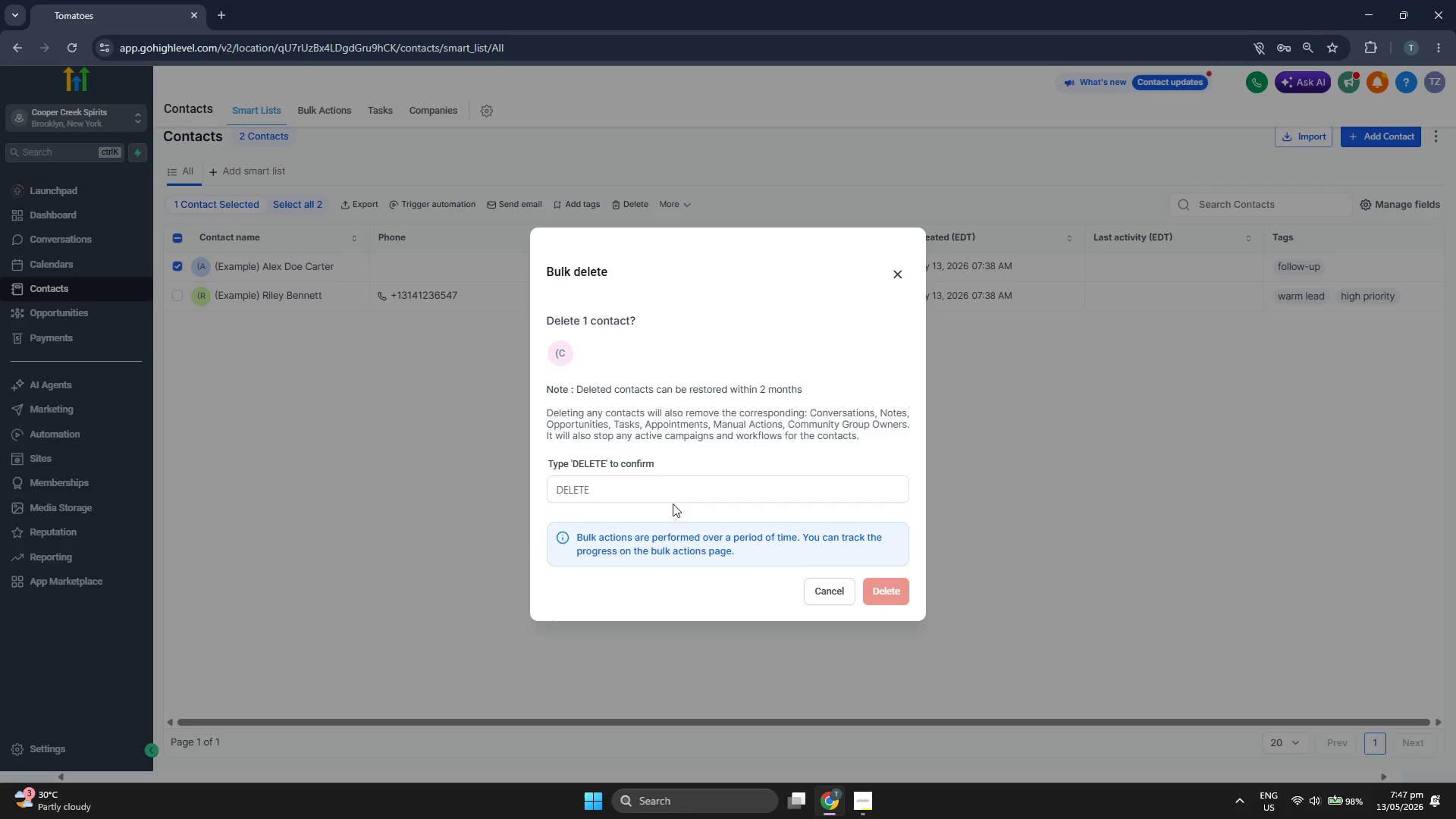 
left_click([682, 492])
 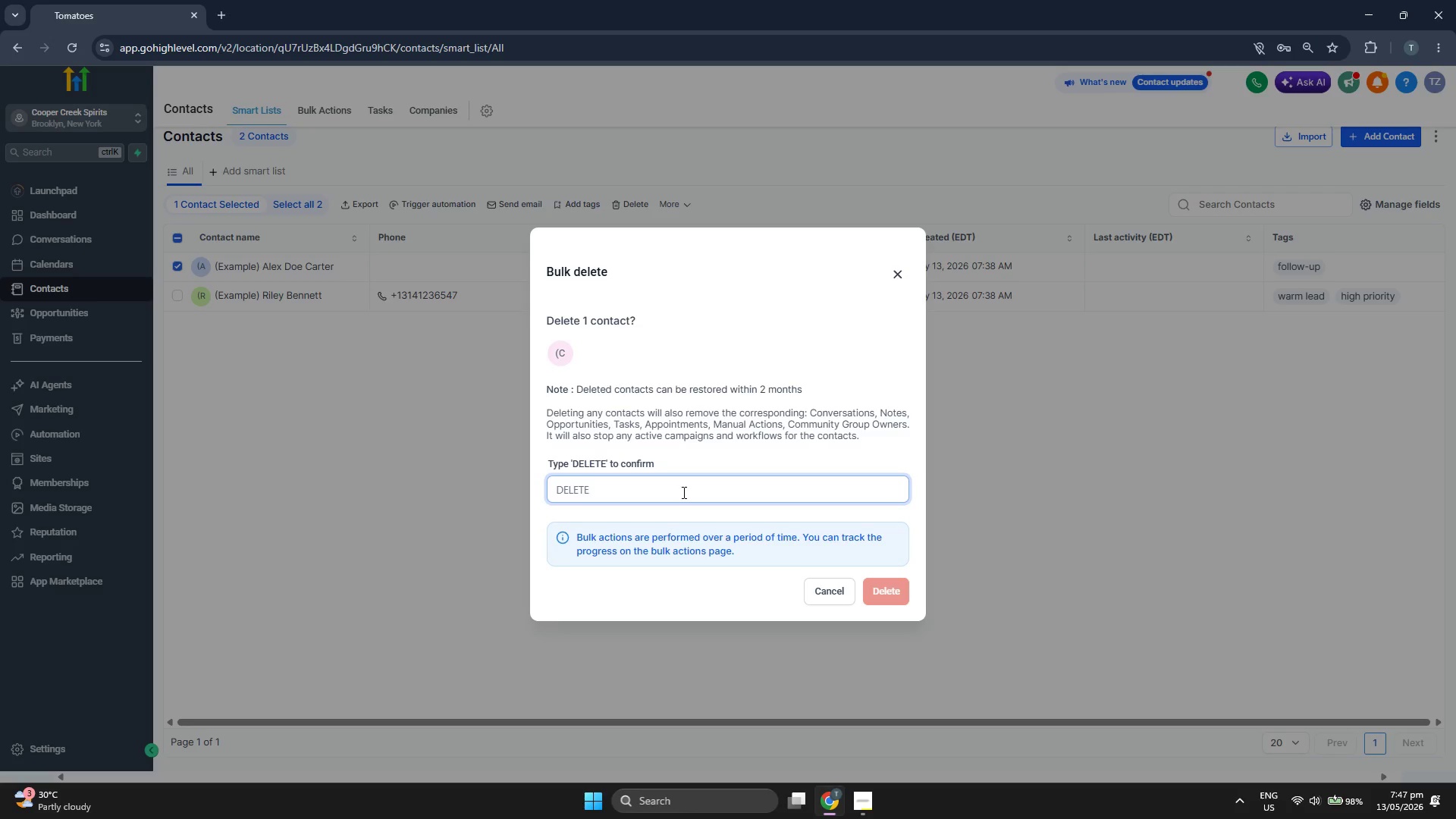 
type(DELETE)
 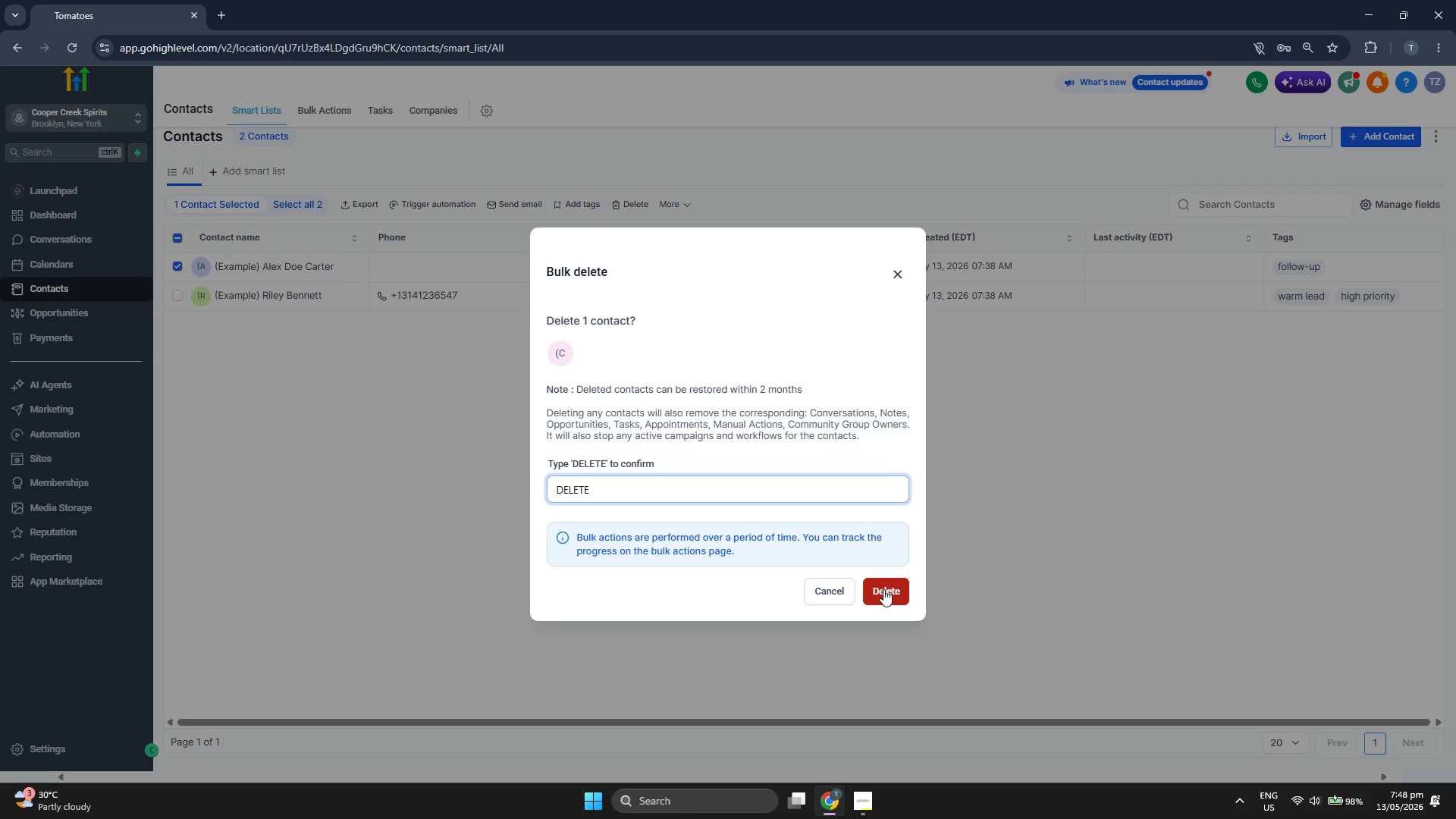 
left_click([883, 589])
 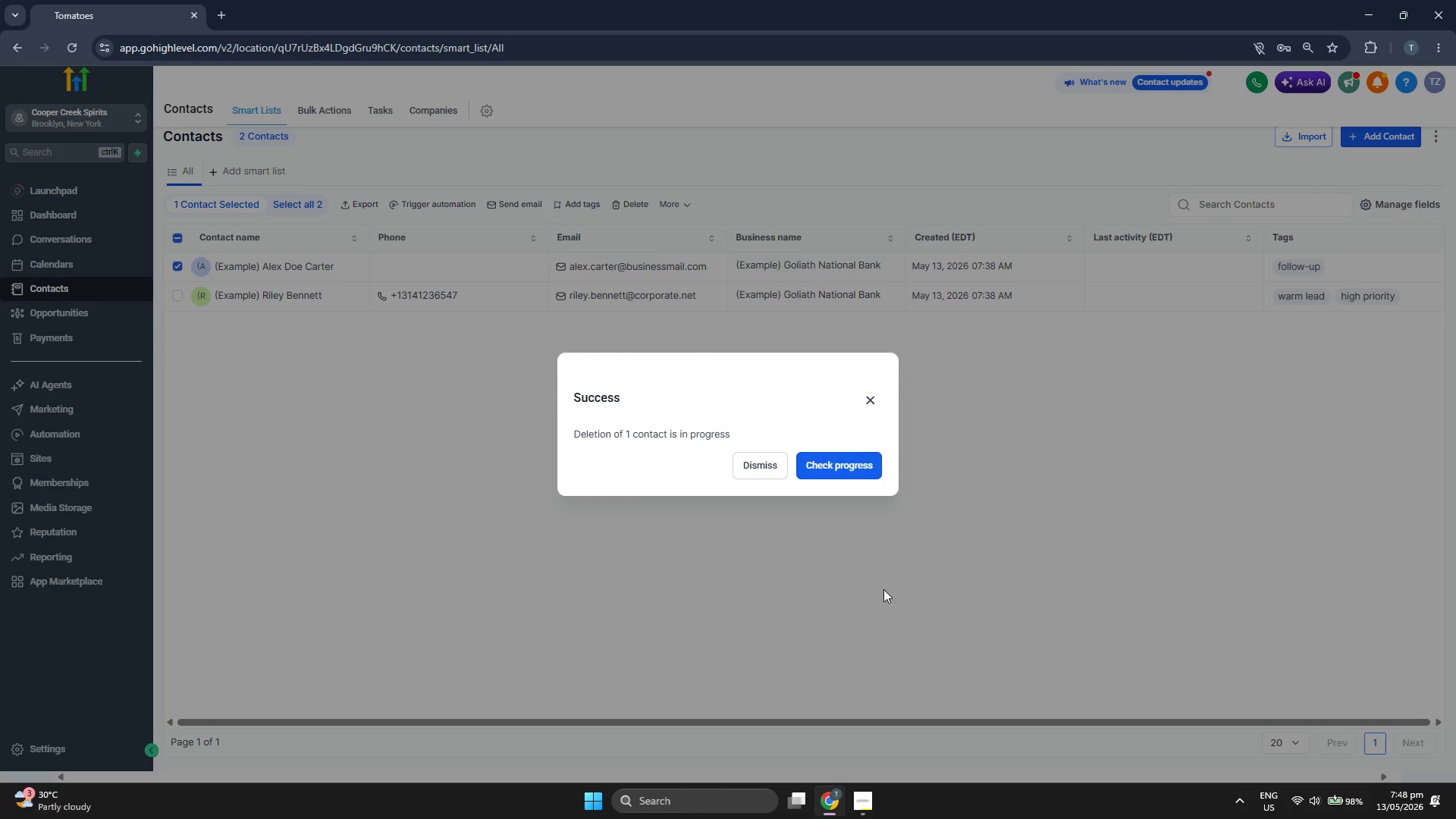 
left_click([764, 461])
 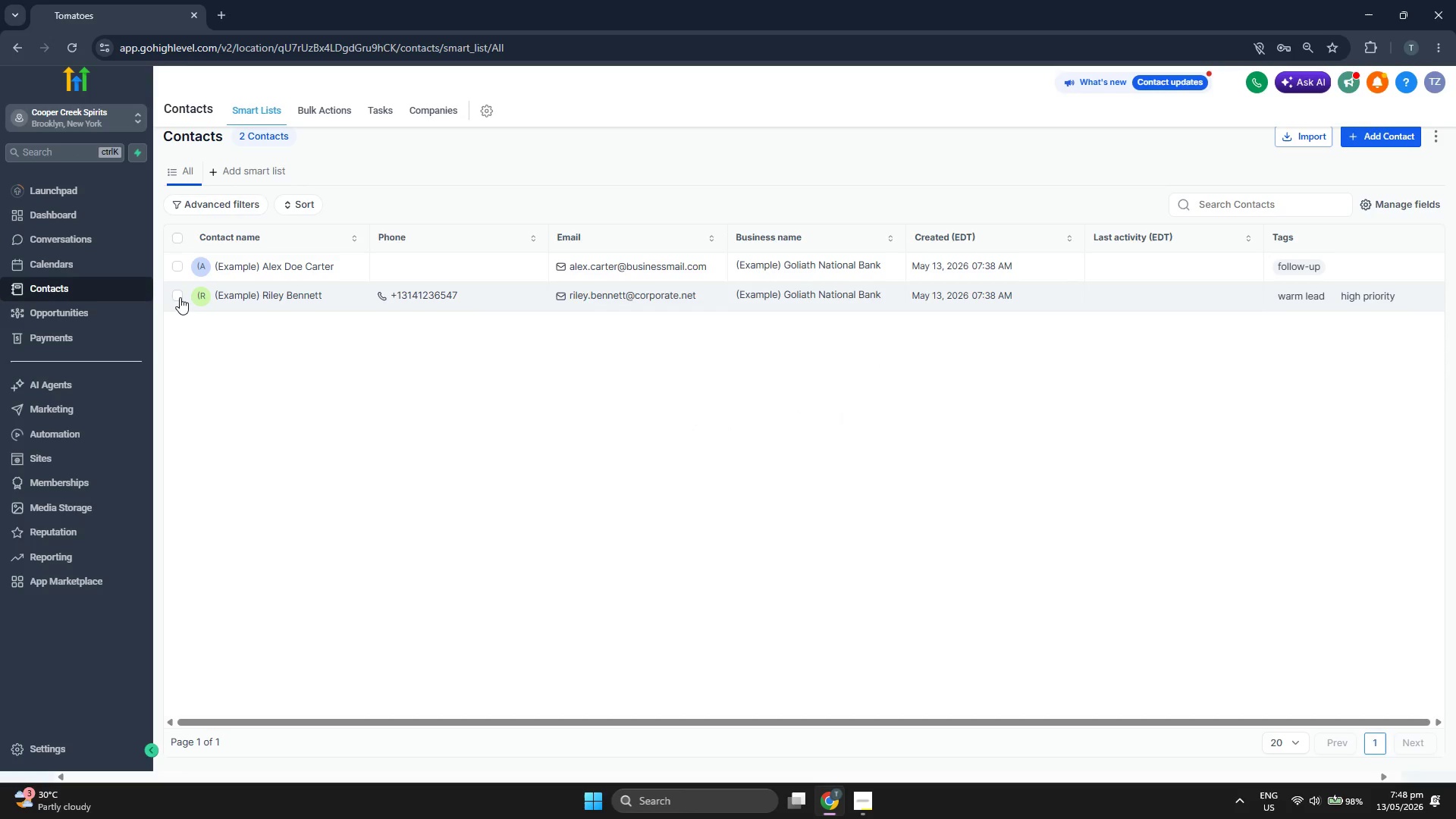 
left_click([180, 297])
 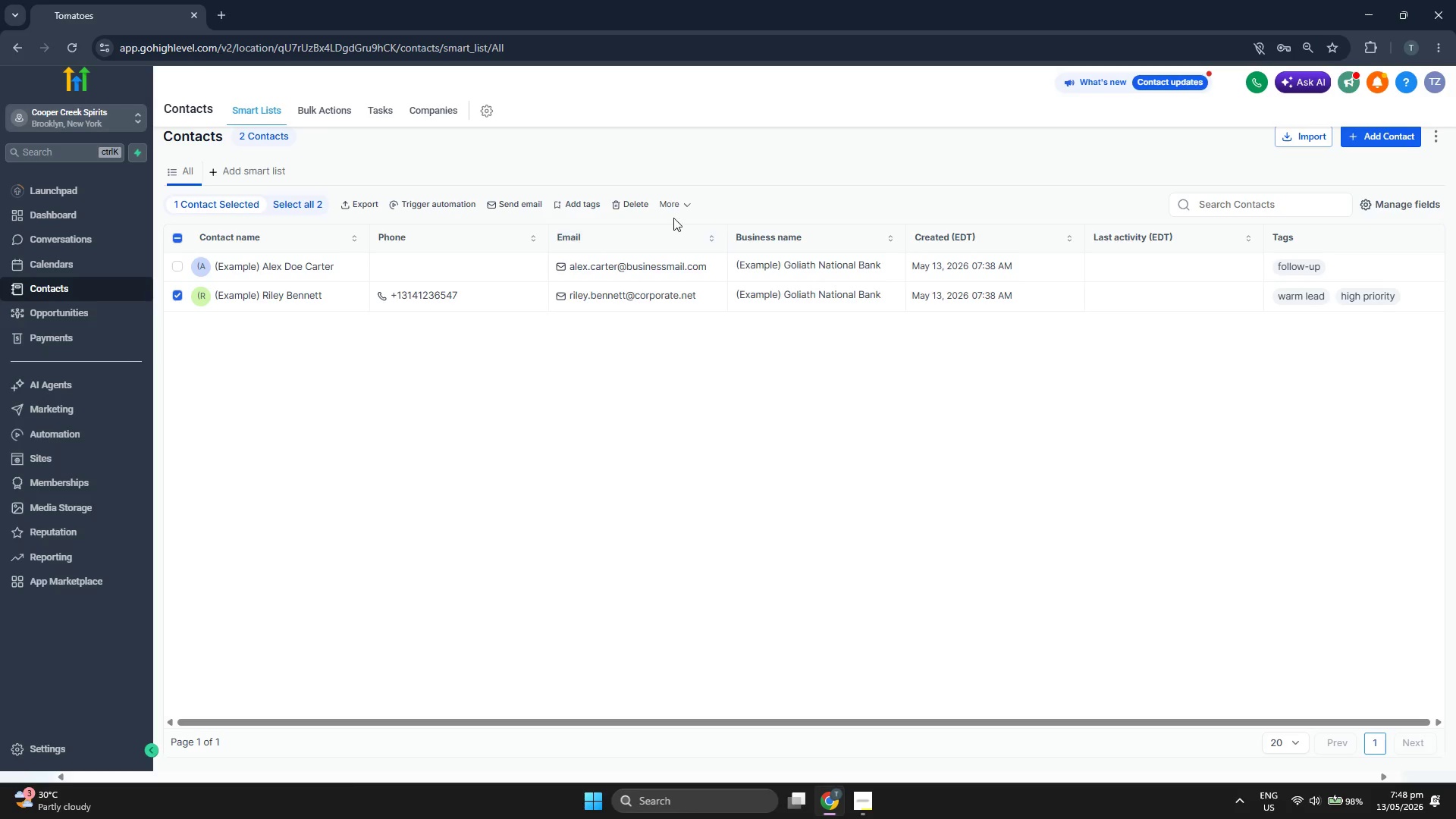 
left_click([682, 201])
 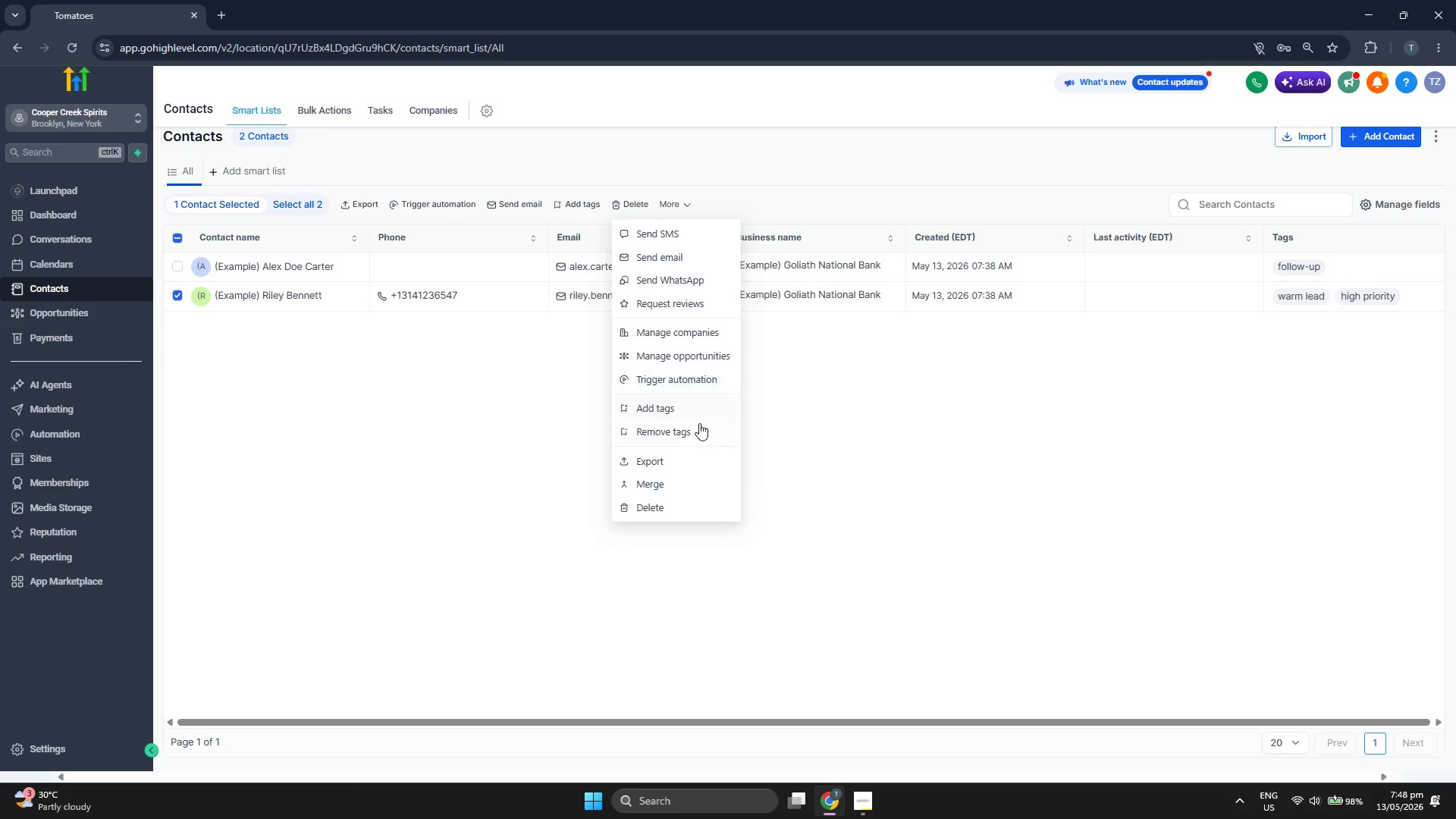 
left_click([684, 510])
 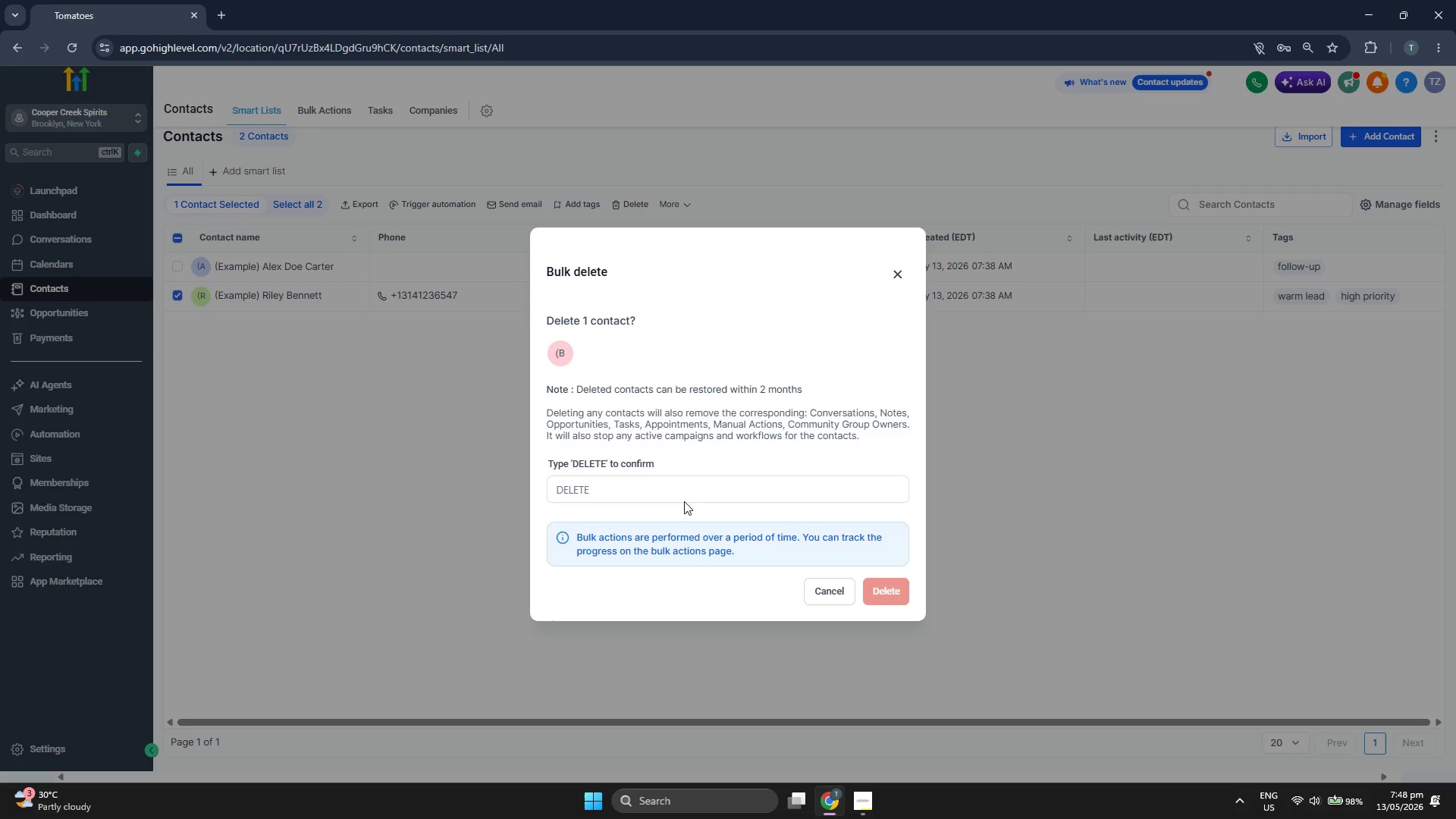 
left_click([607, 482])
 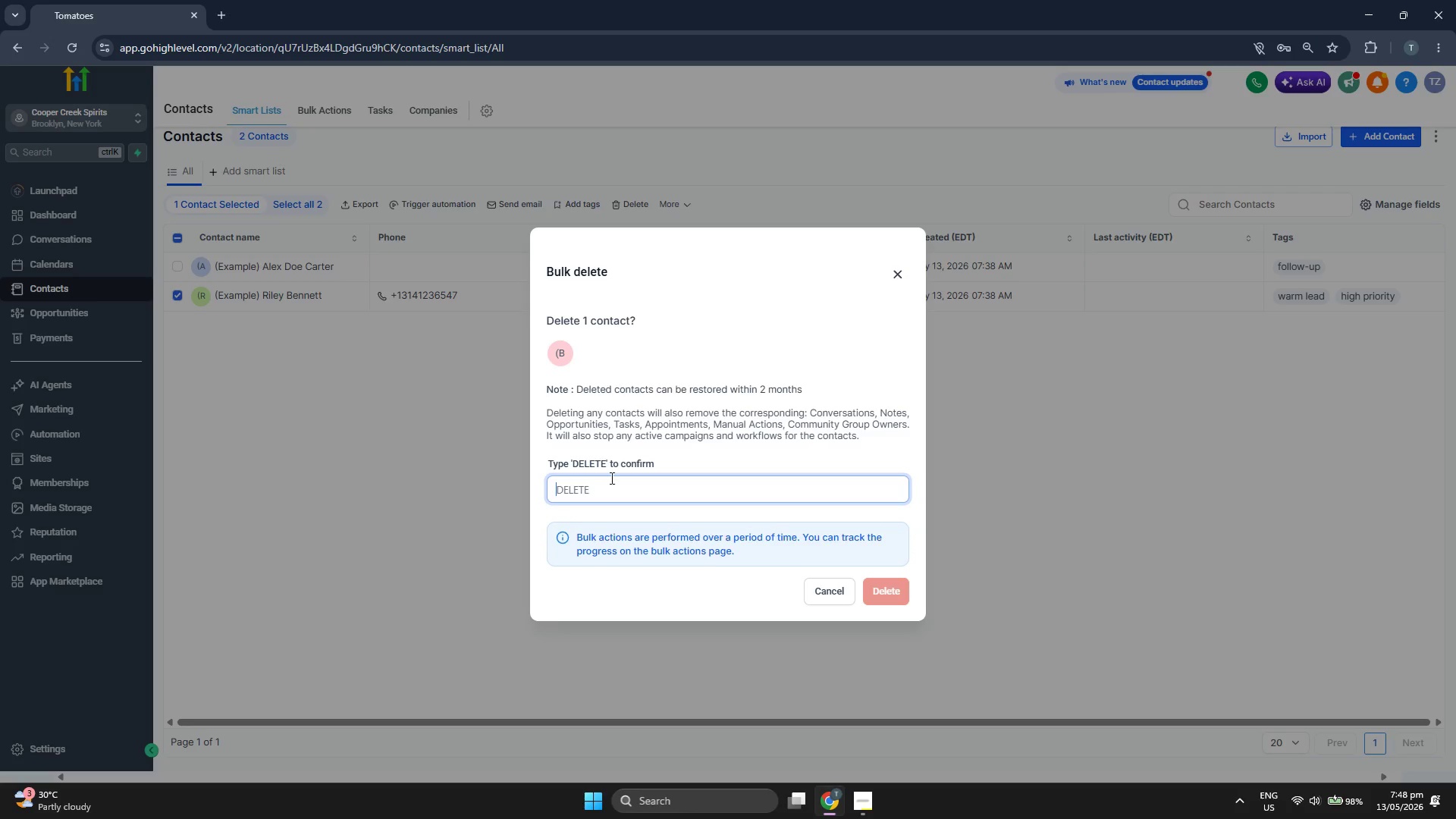 
type(DF)
key(Backspace)
key(Backspace)
type(FR)
key(Backspace)
key(Backspace)
type(DELETE)
 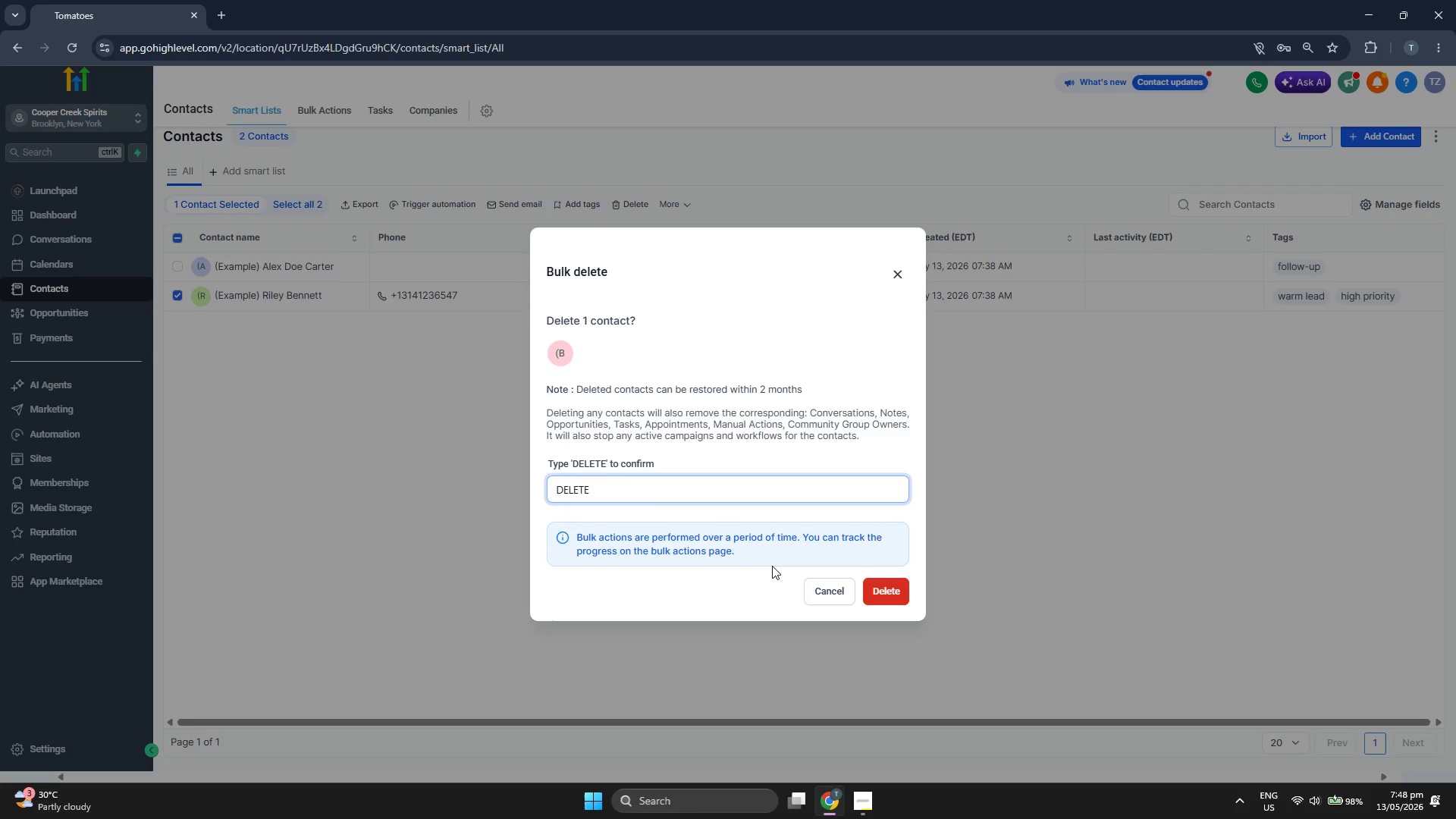 
left_click([865, 595])
 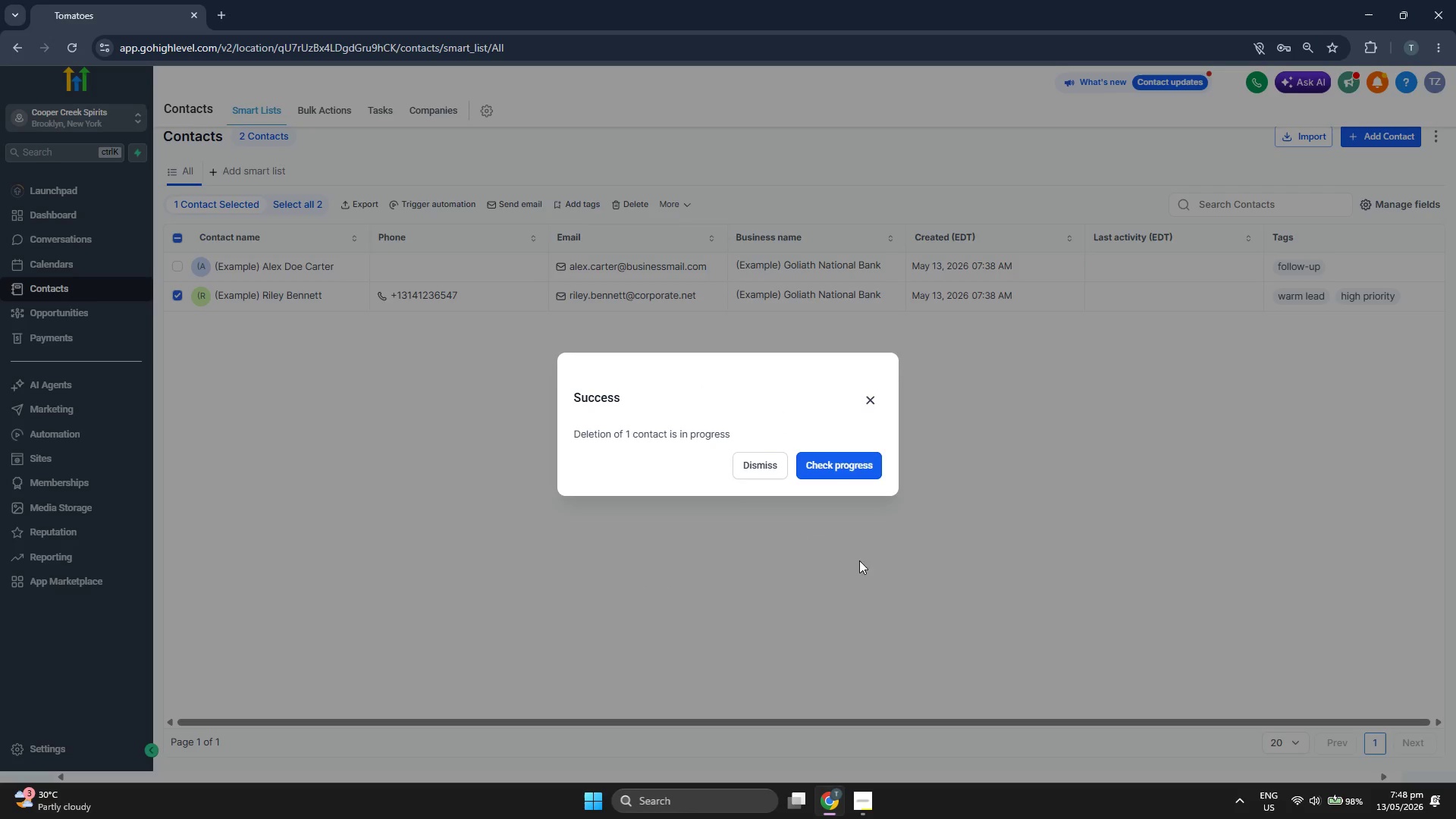 
left_click([746, 464])
 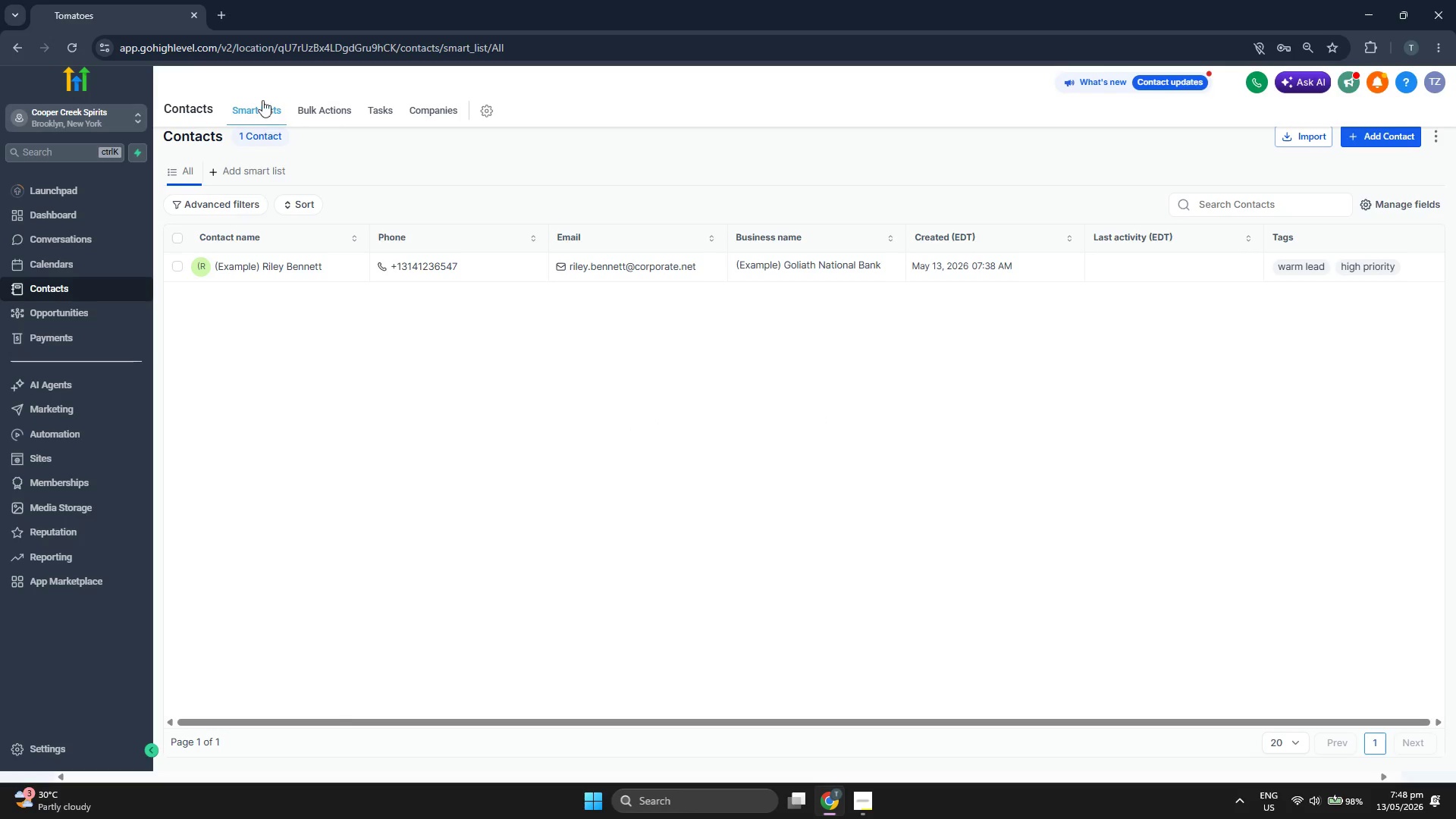 
left_click([315, 105])
 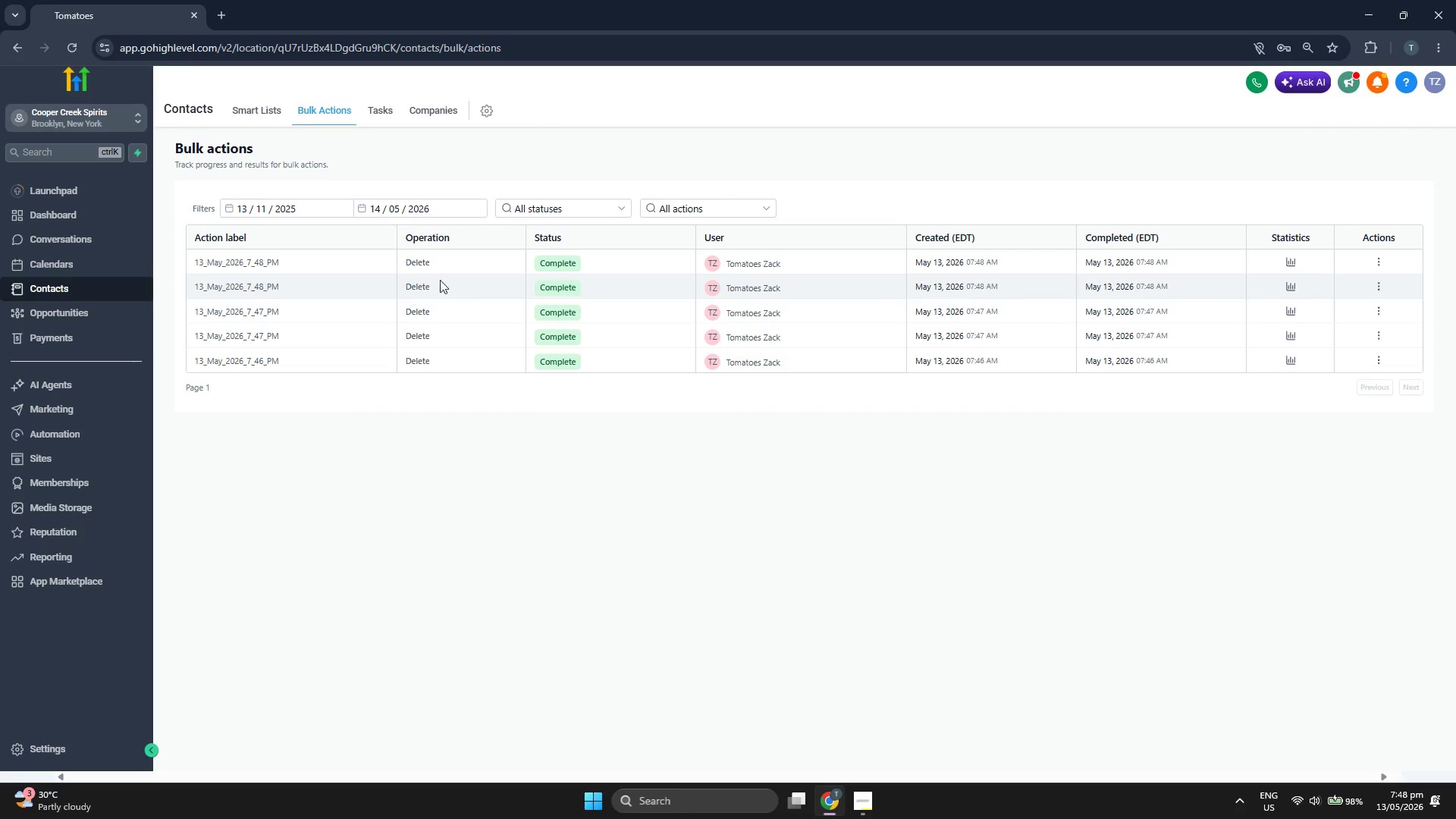 
wait(5.19)
 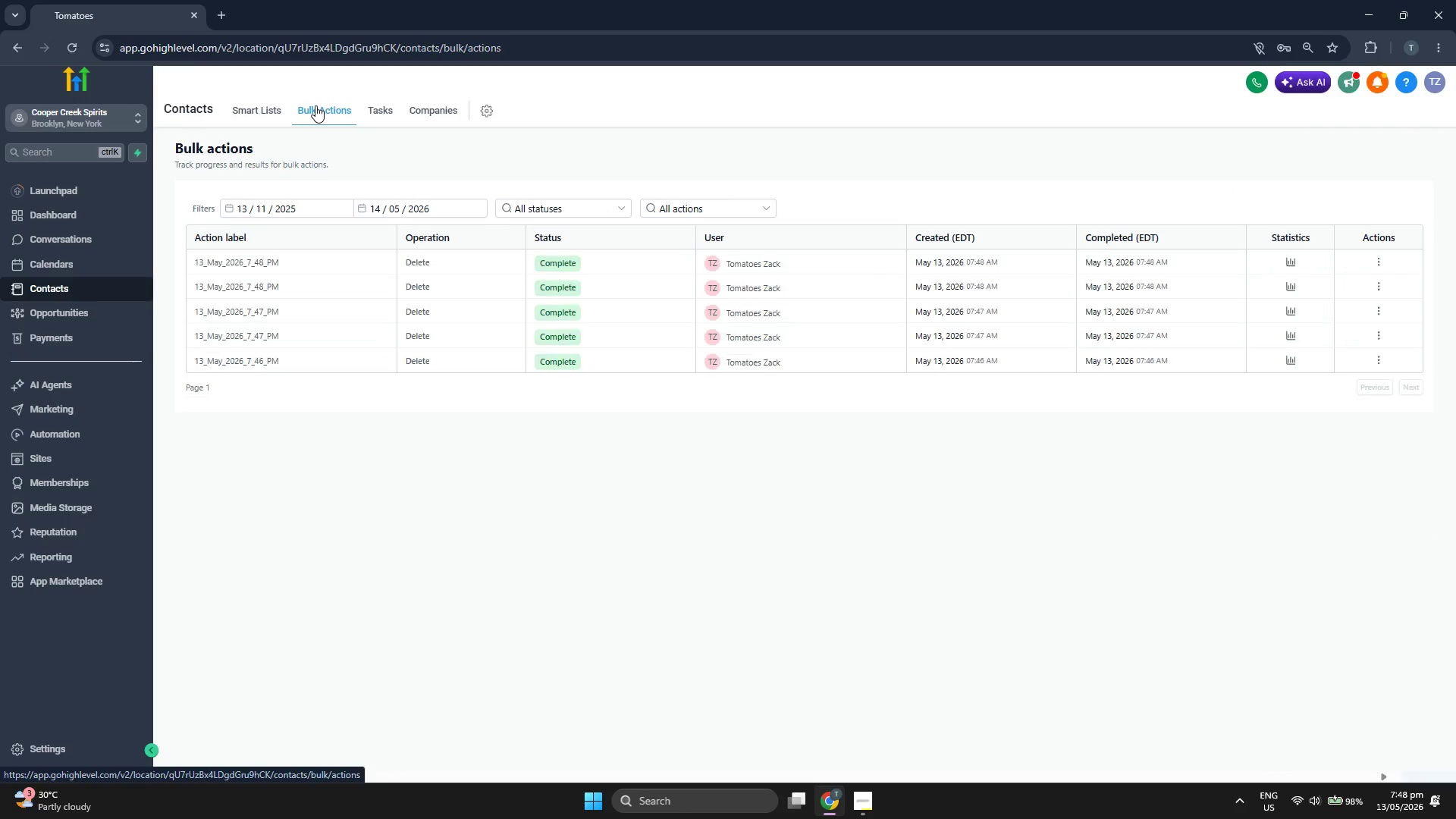 
left_click([258, 103])
 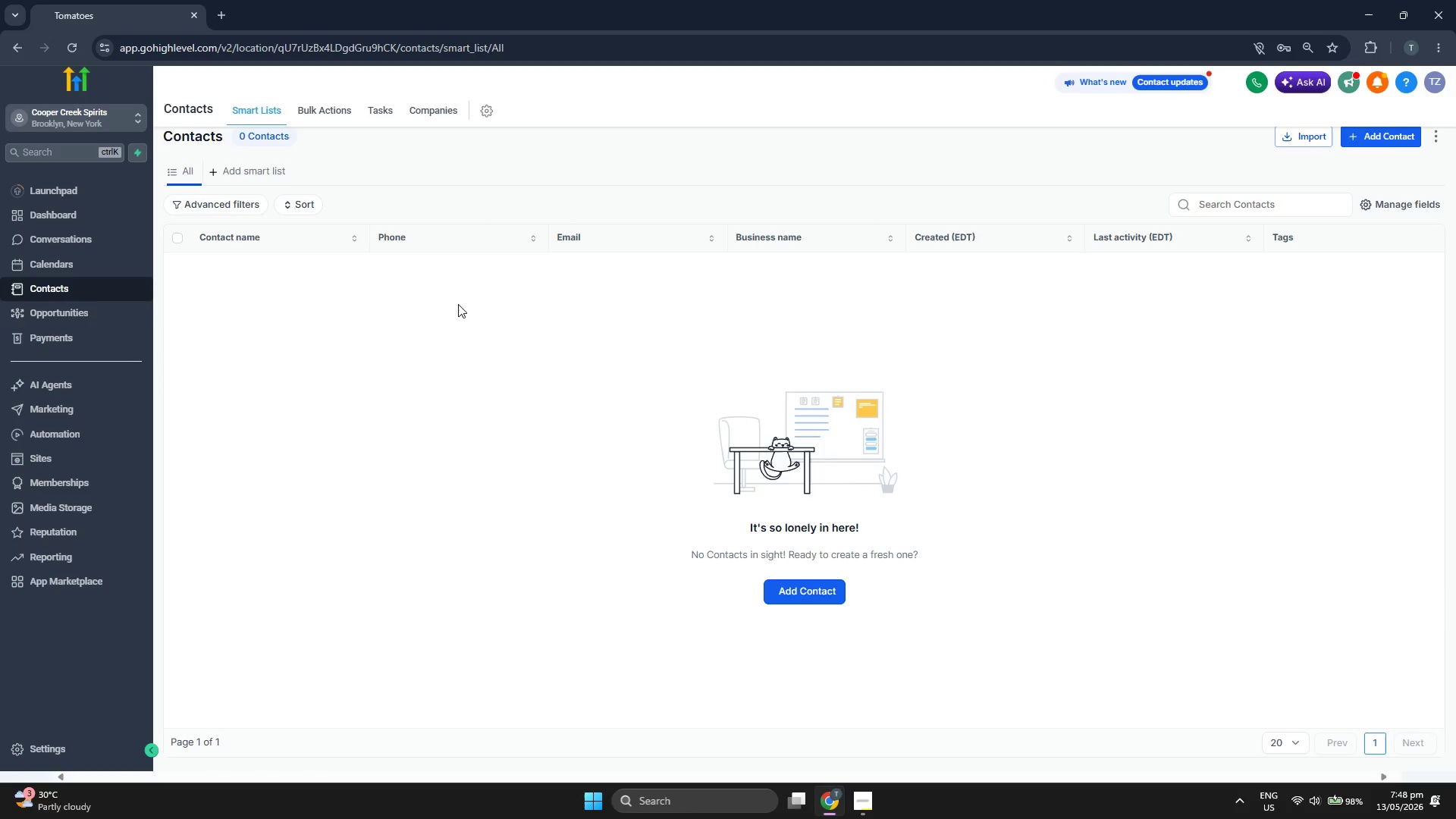 
left_click([101, 218])
 